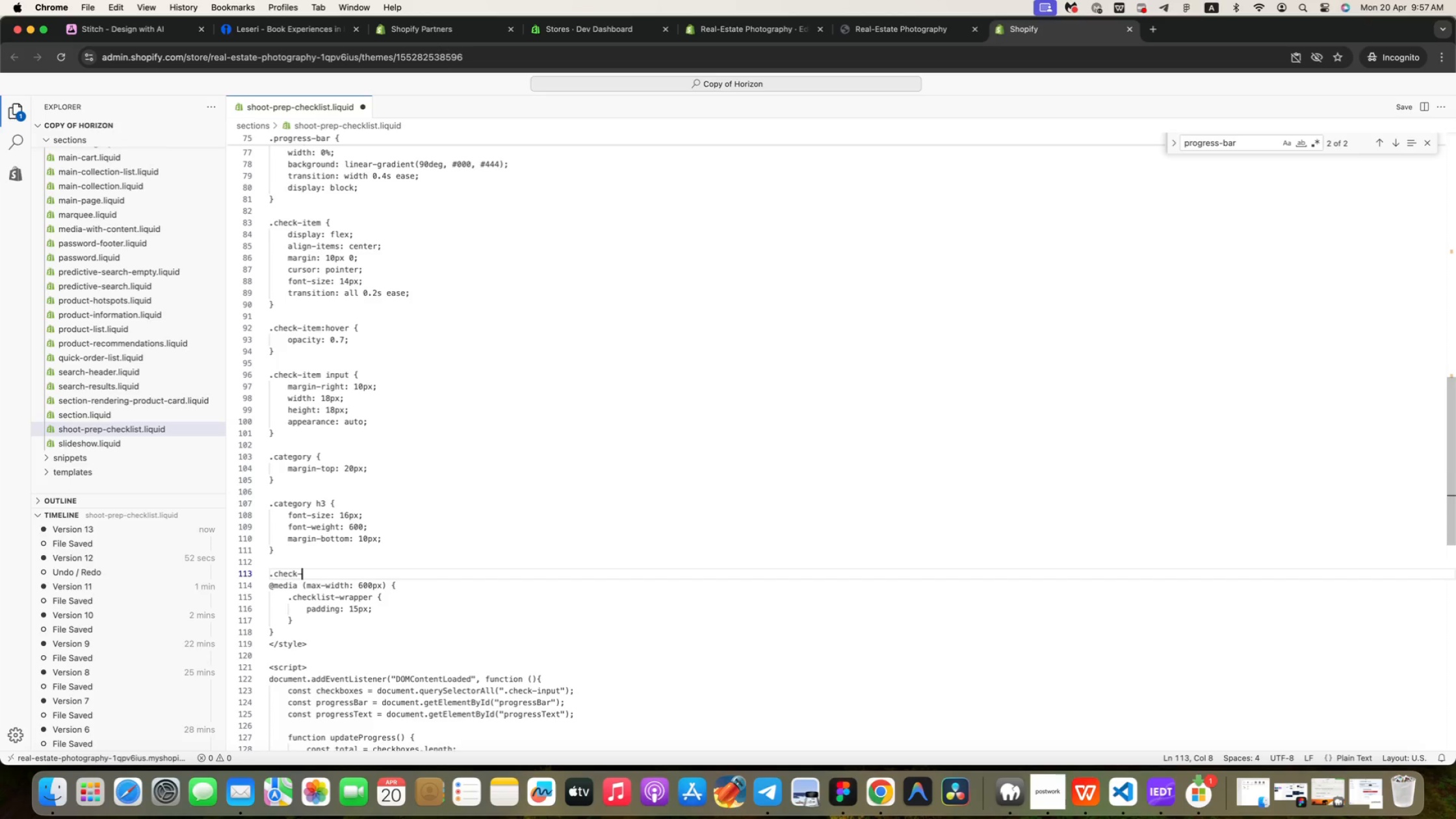 
type(.check-item.completed span {)
 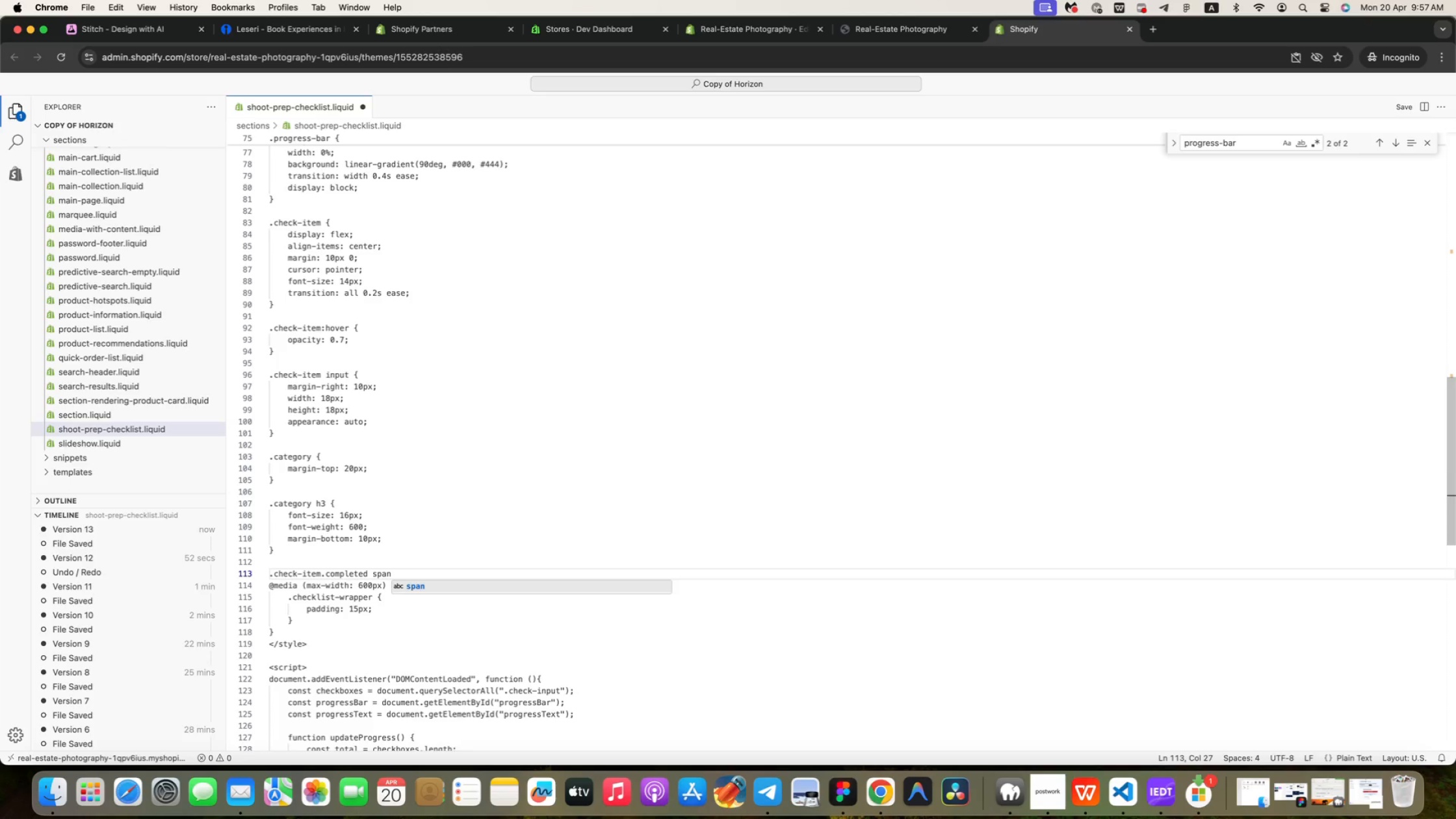 
 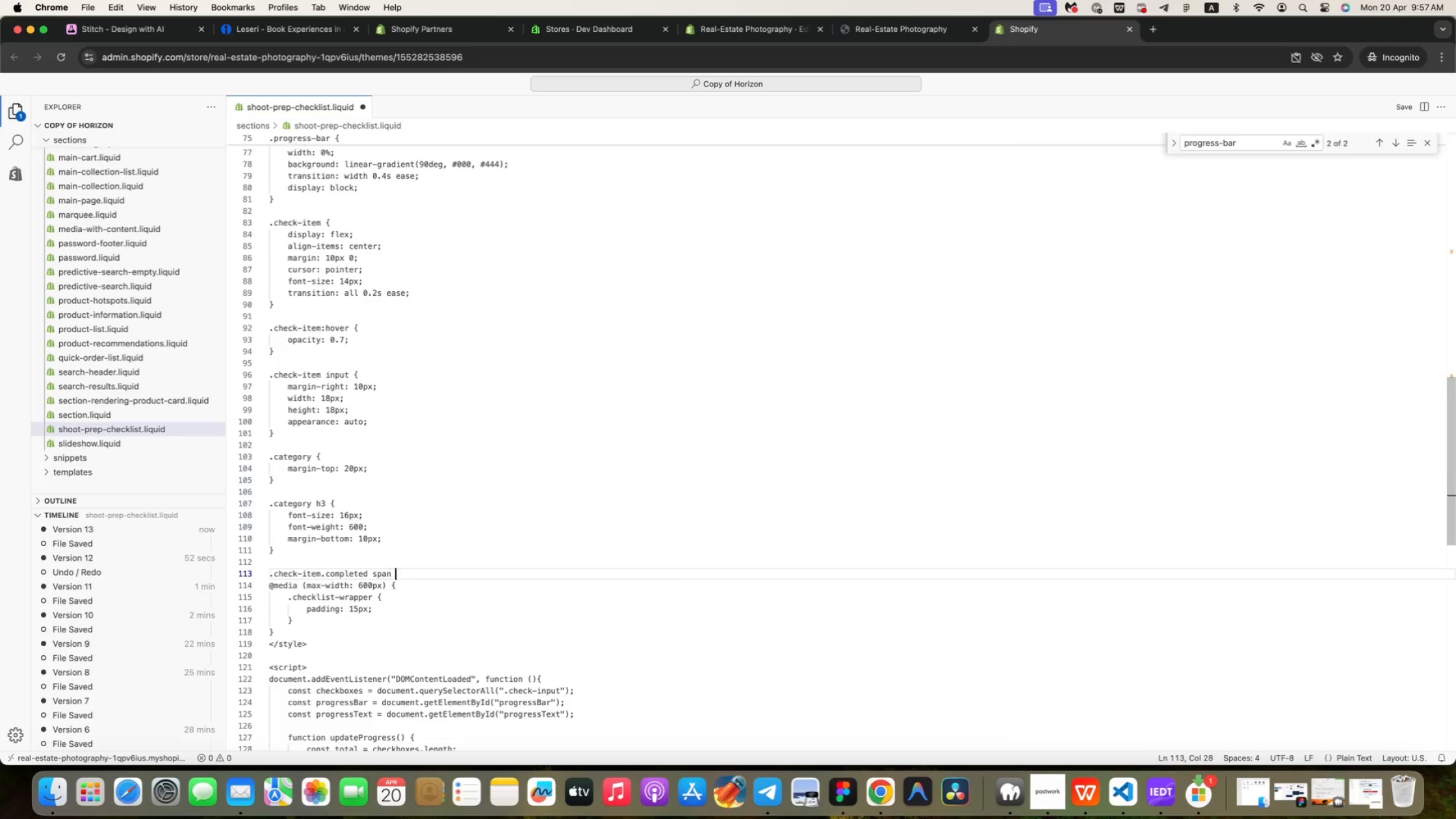 
key(Enter)
 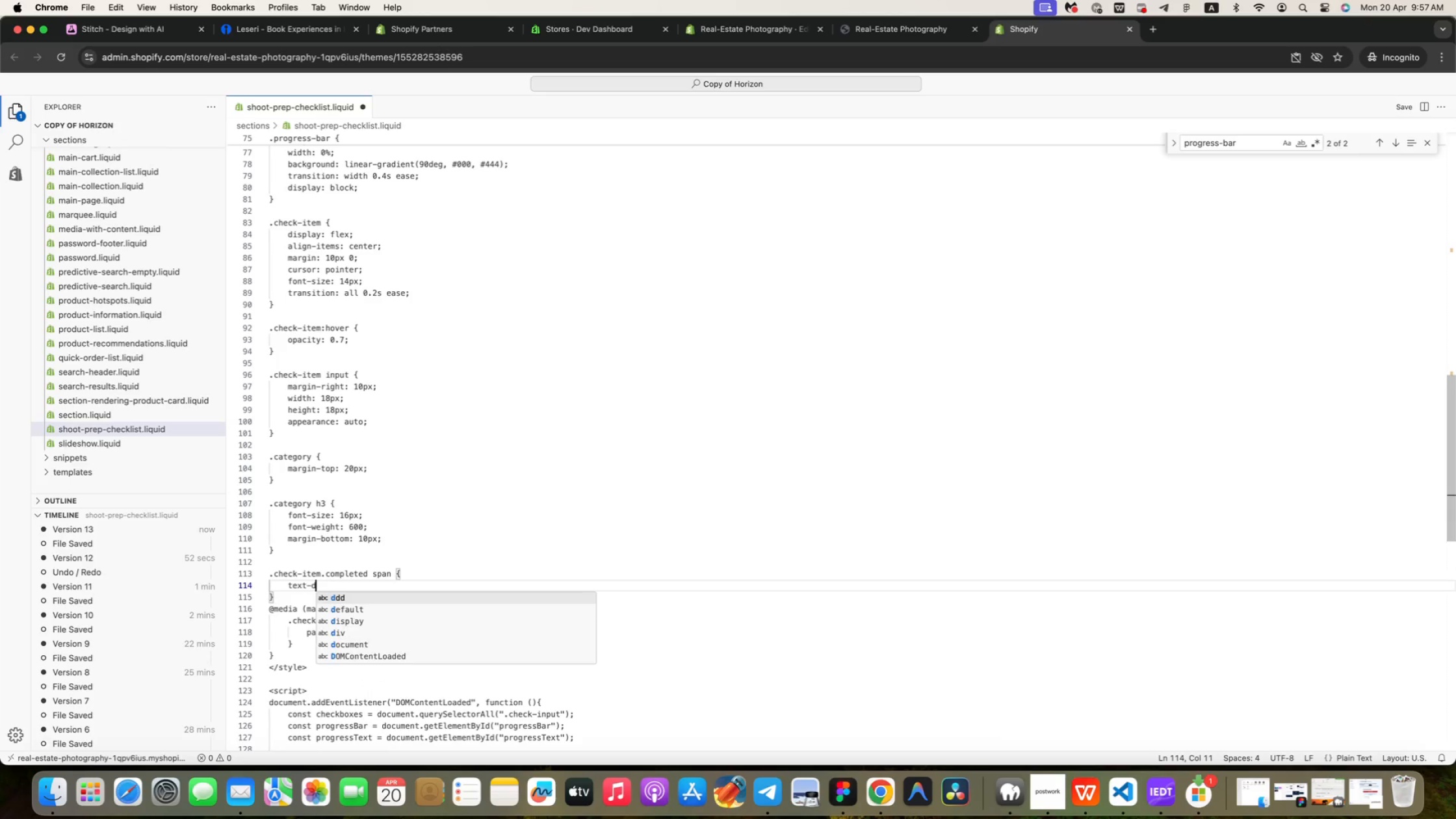 
type(text-decoration: ;lin)
key(Backspace)
key(Backspace)
key(Backspace)
key(Backspace)
type(line-tro)
key(Backspace)
key(Backspace)
type(htough;)
 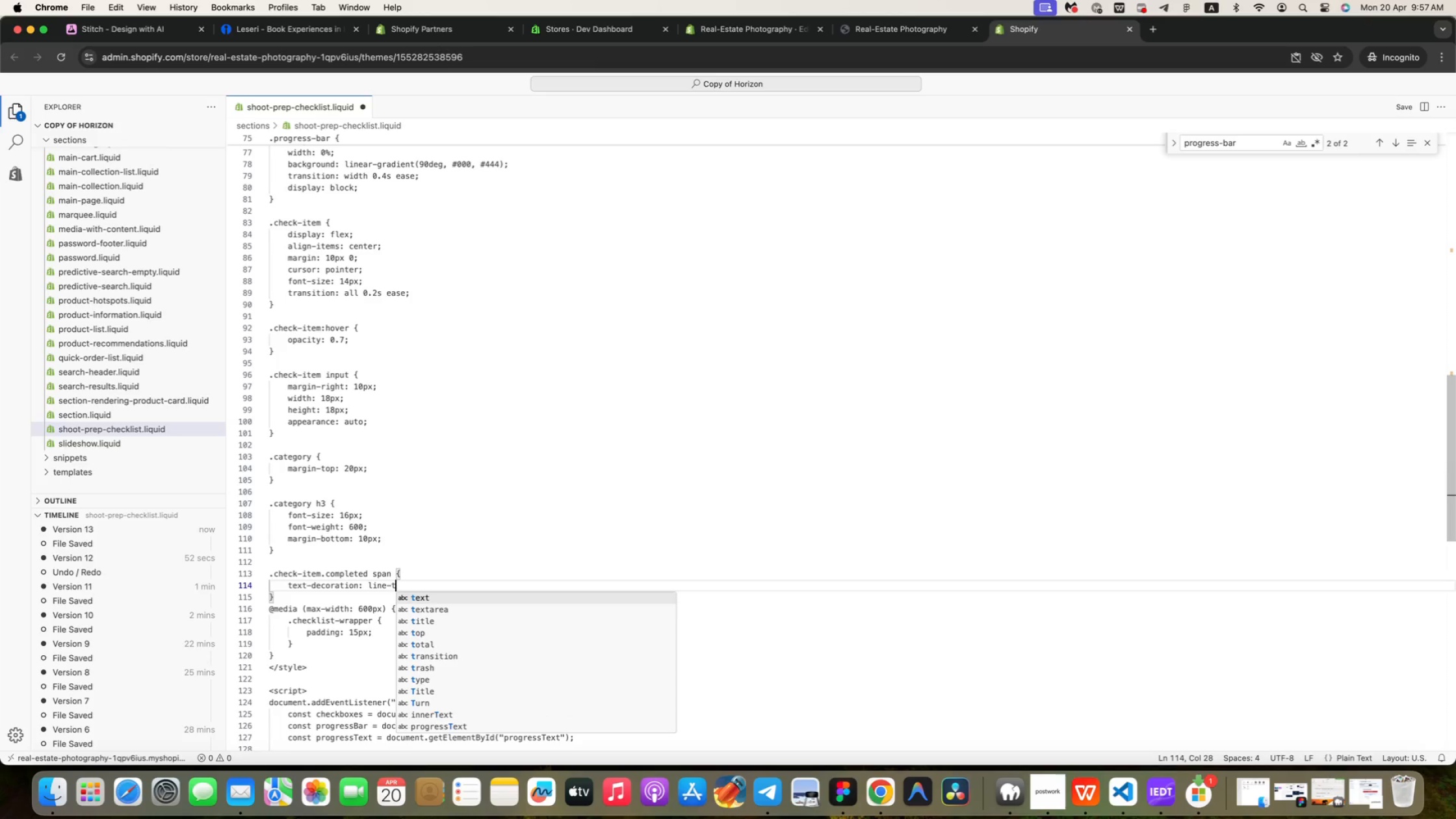 
key(Enter)
 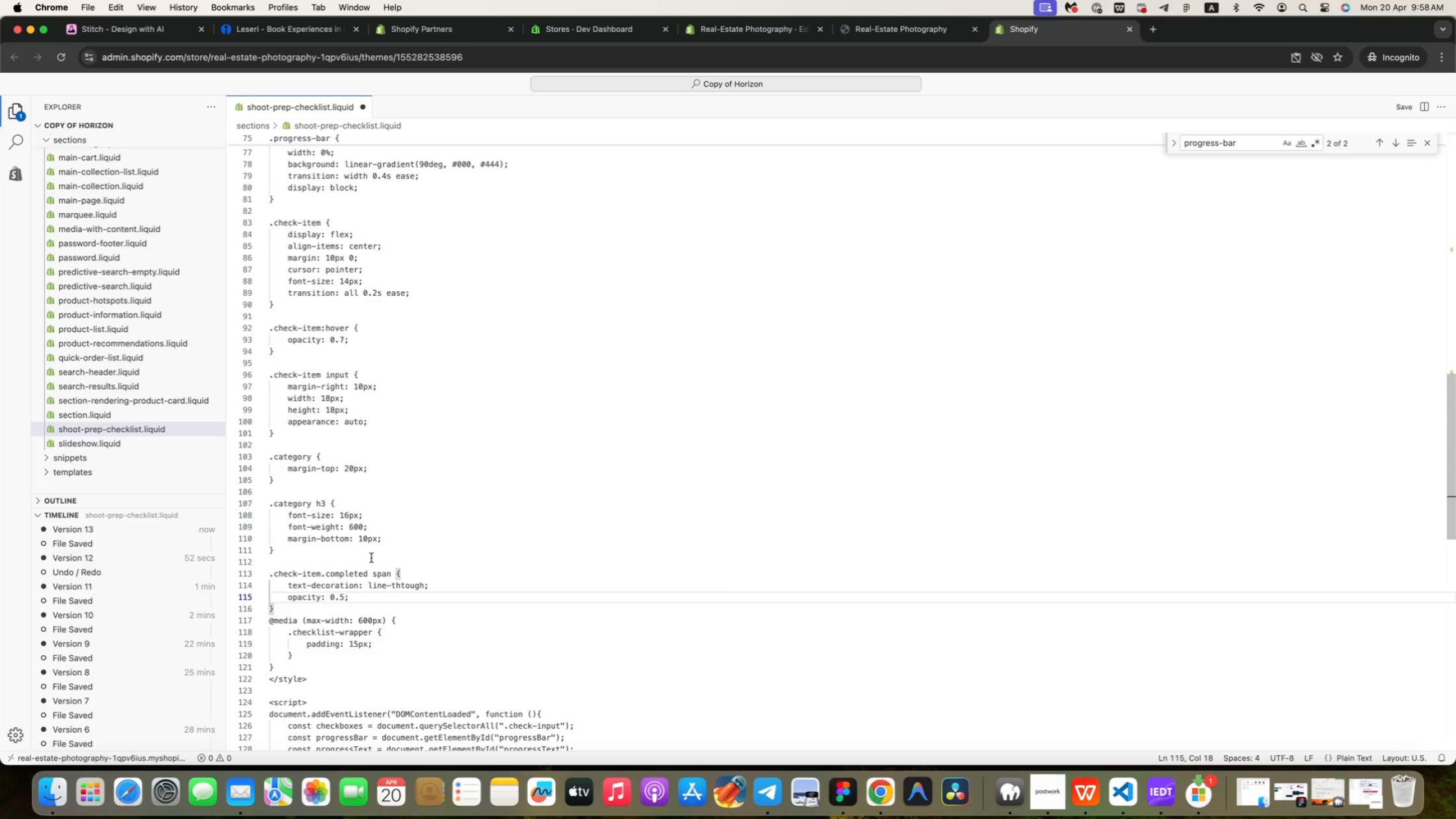 
type(opacity: 0.5;)
 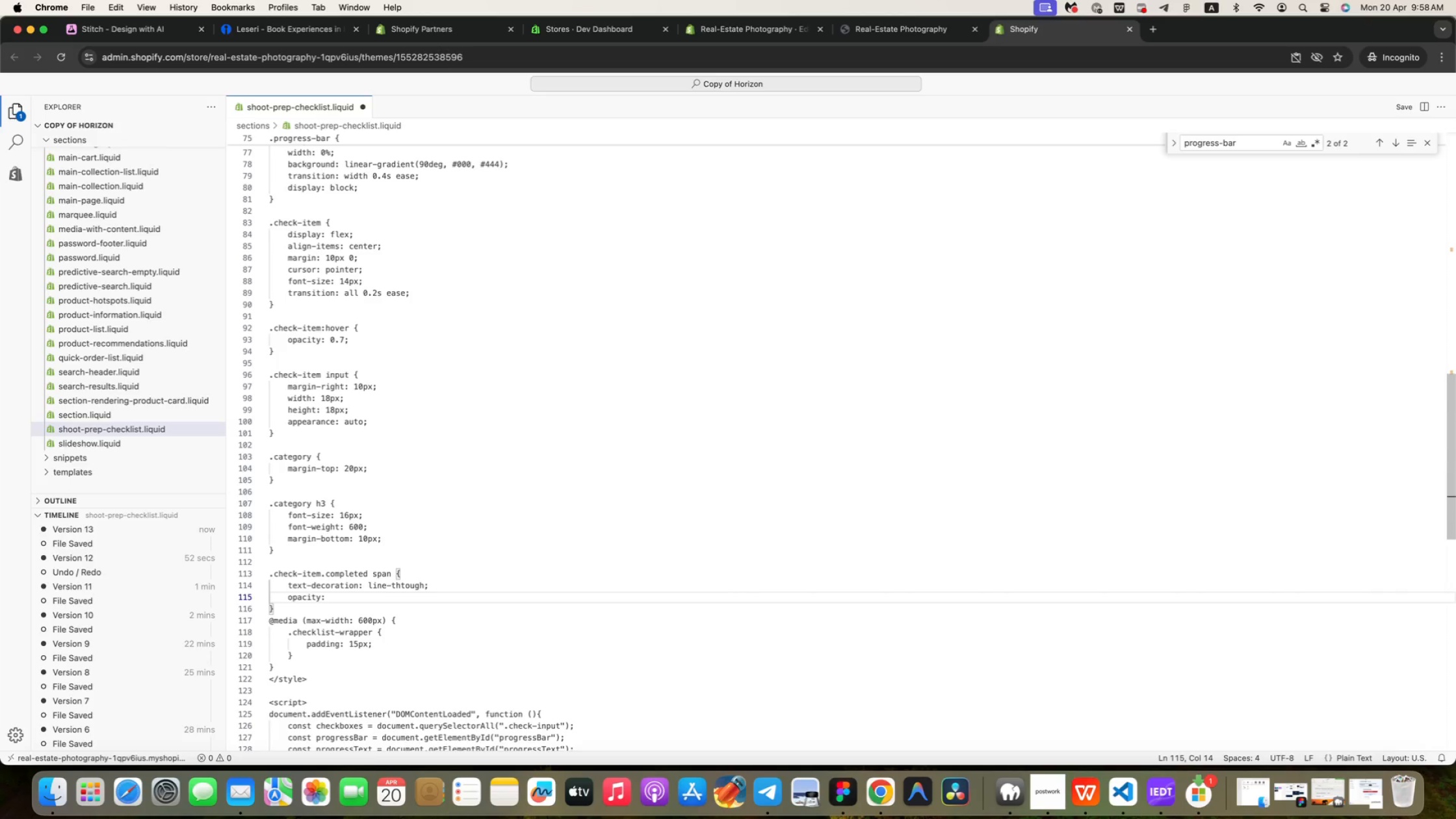 
wait(11.24)
 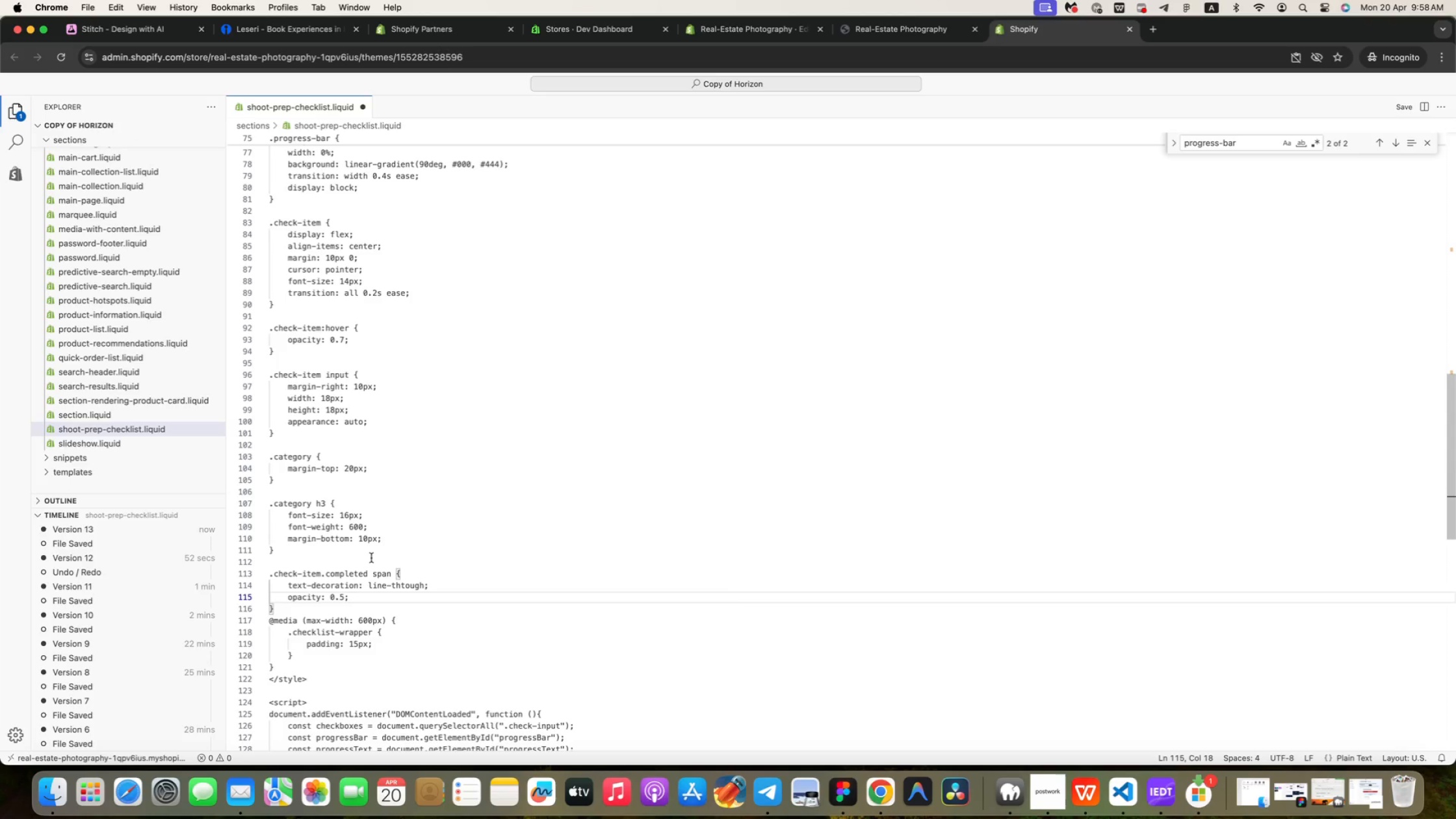 
scroll: coordinate [371, 558], scroll_direction: up, amount: 7.0
 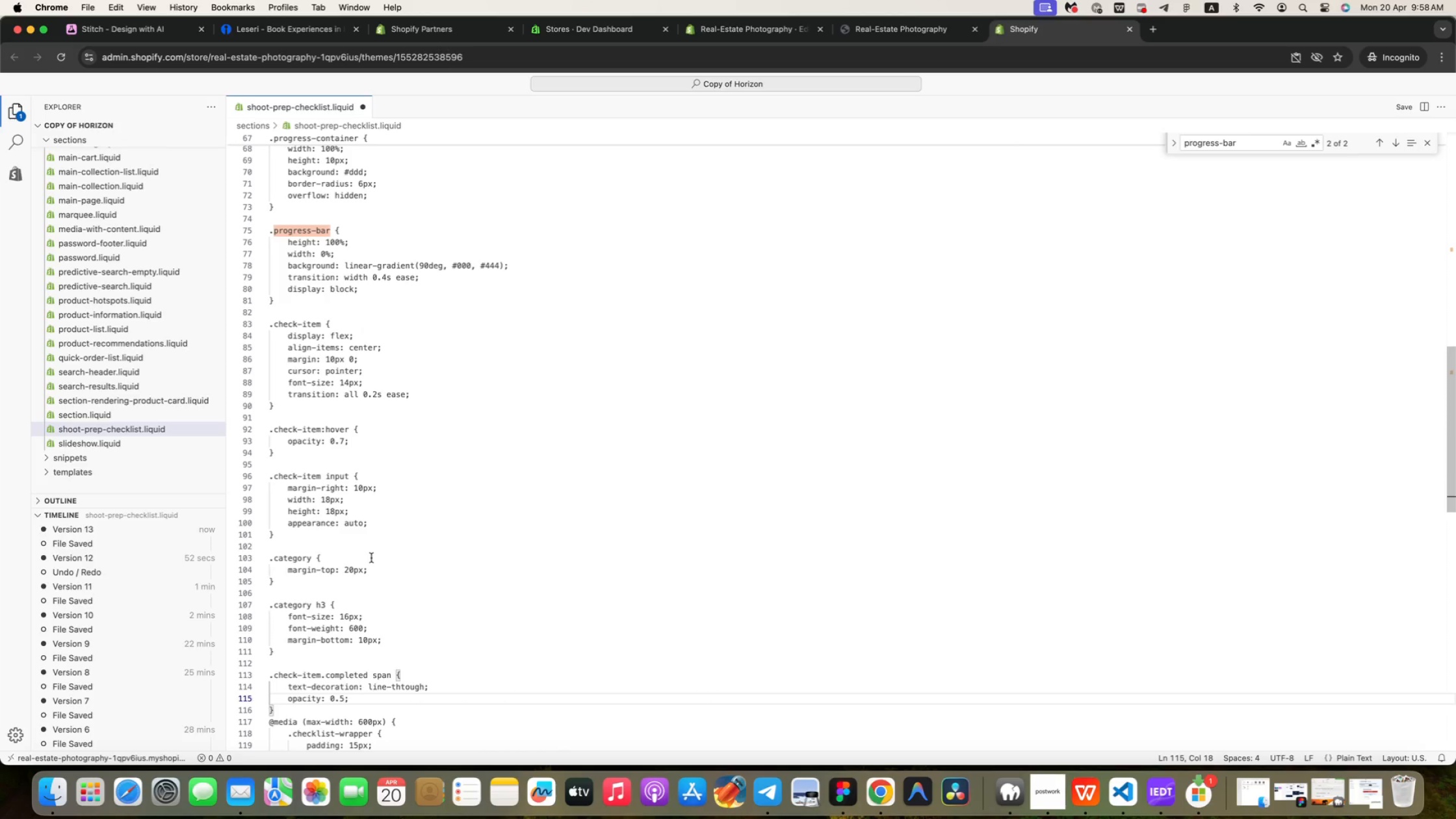 
wait(11.05)
 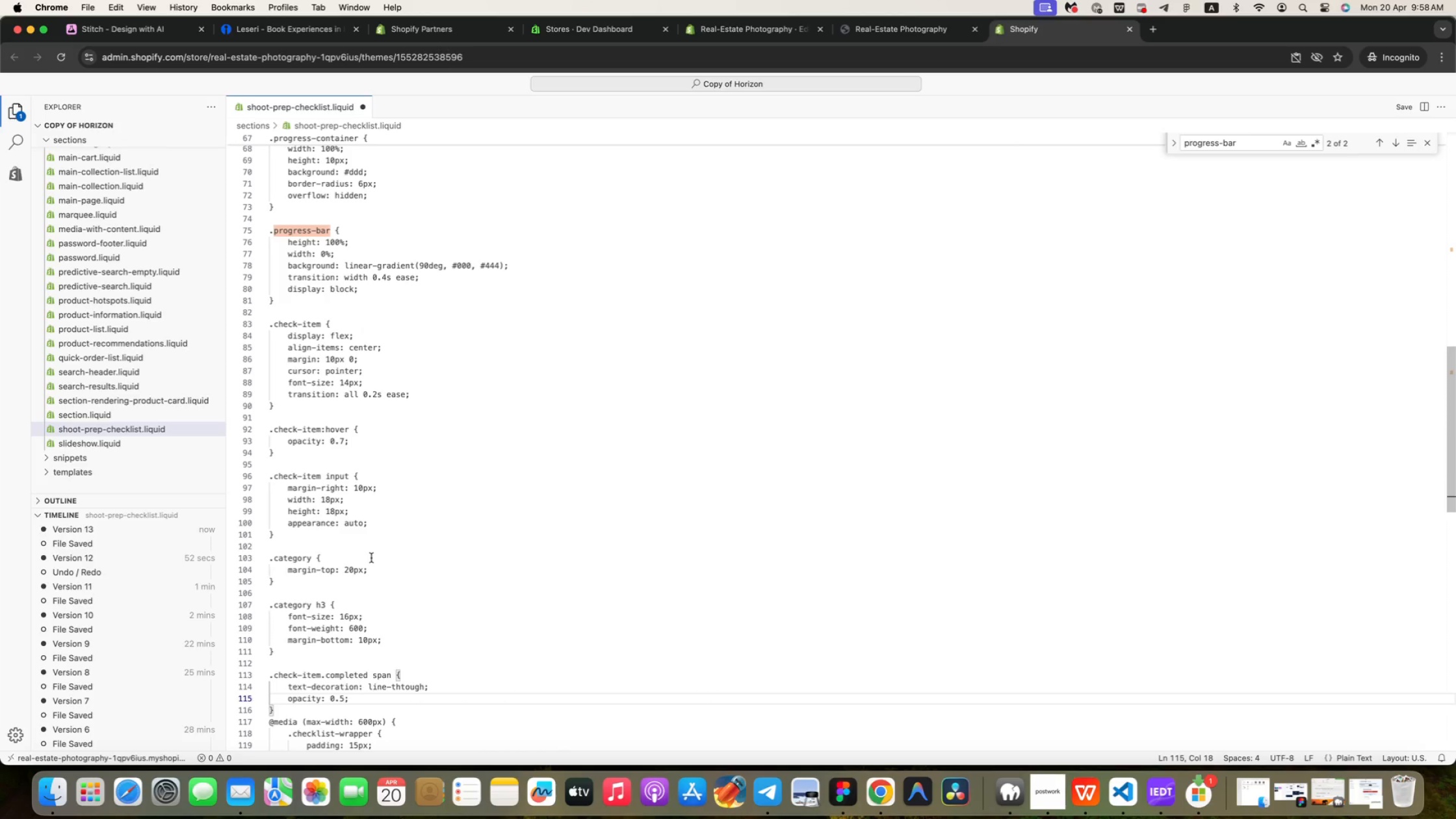 
scroll: coordinate [341, 307], scroll_direction: up, amount: 18.0
 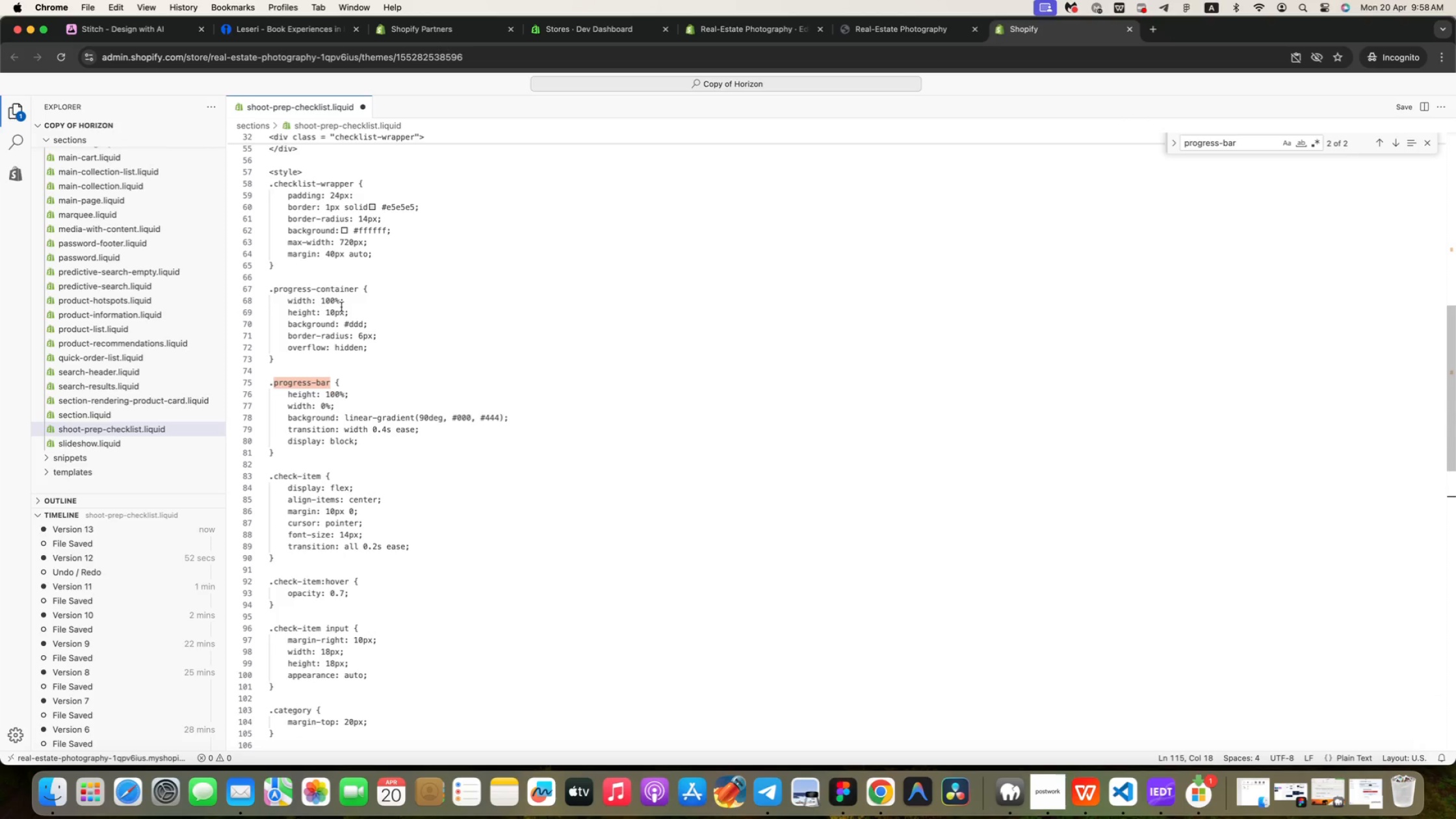 
wait(5.72)
 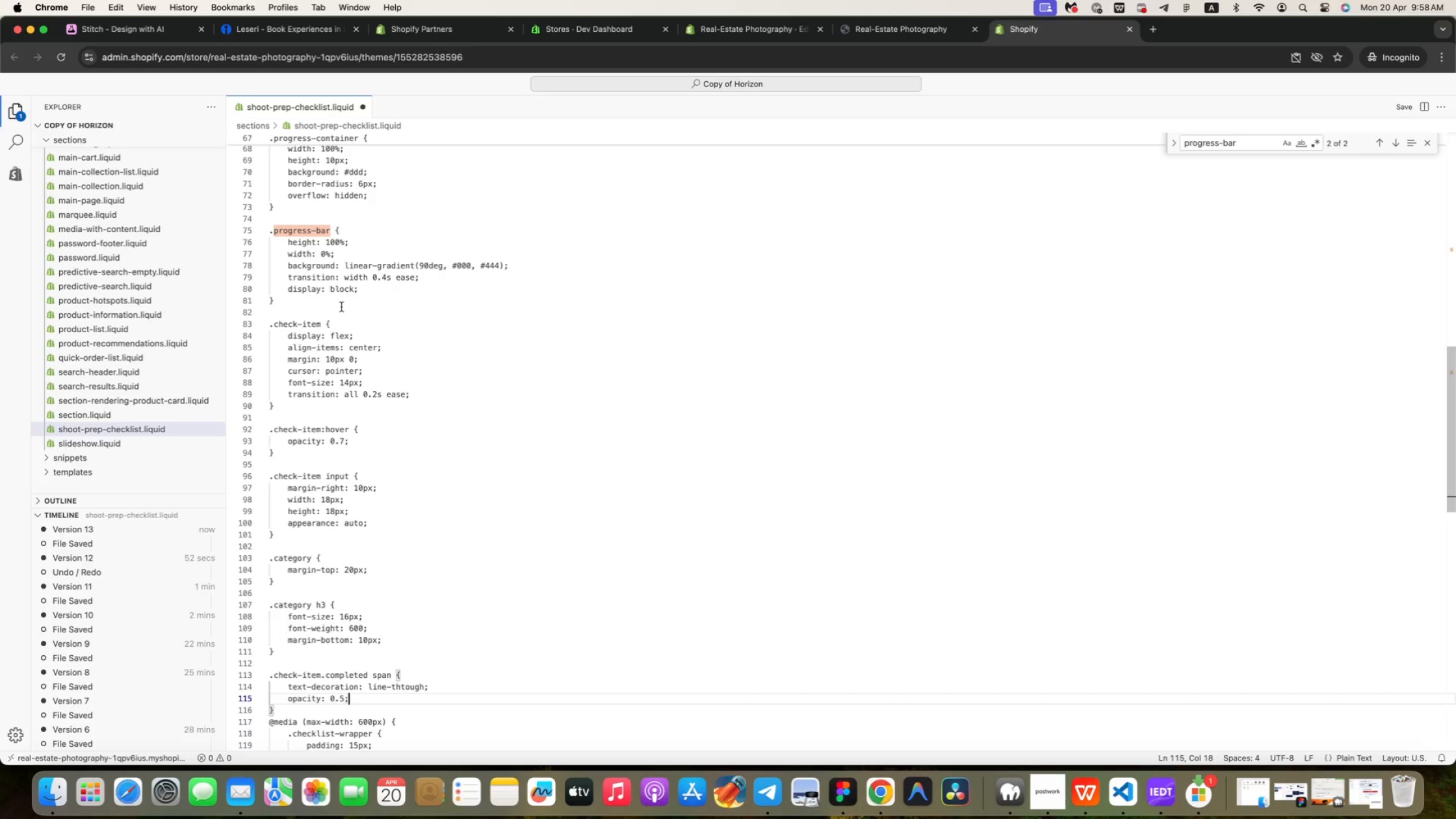 
scroll: coordinate [341, 307], scroll_direction: up, amount: 69.0
 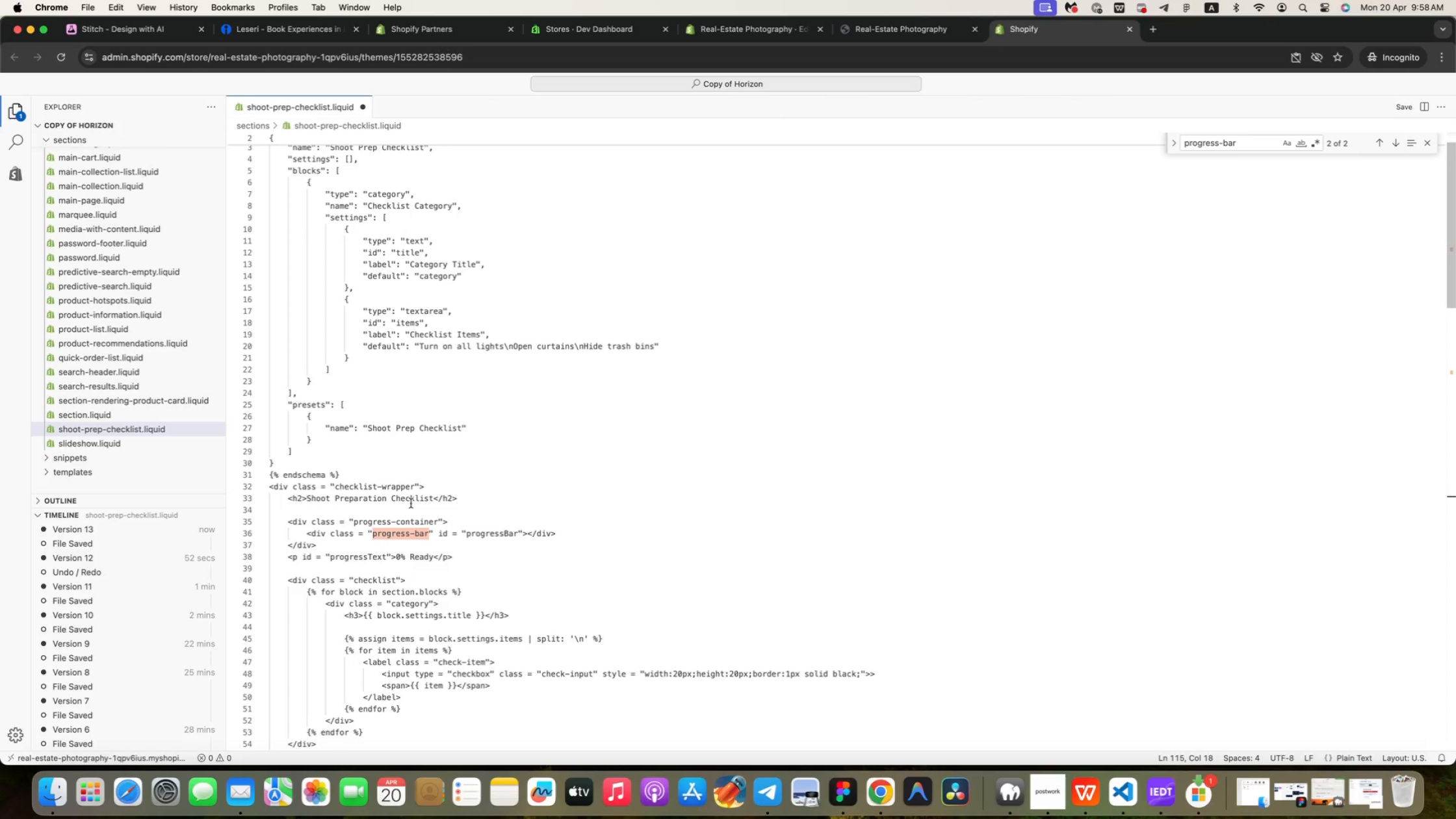 
wait(5.93)
 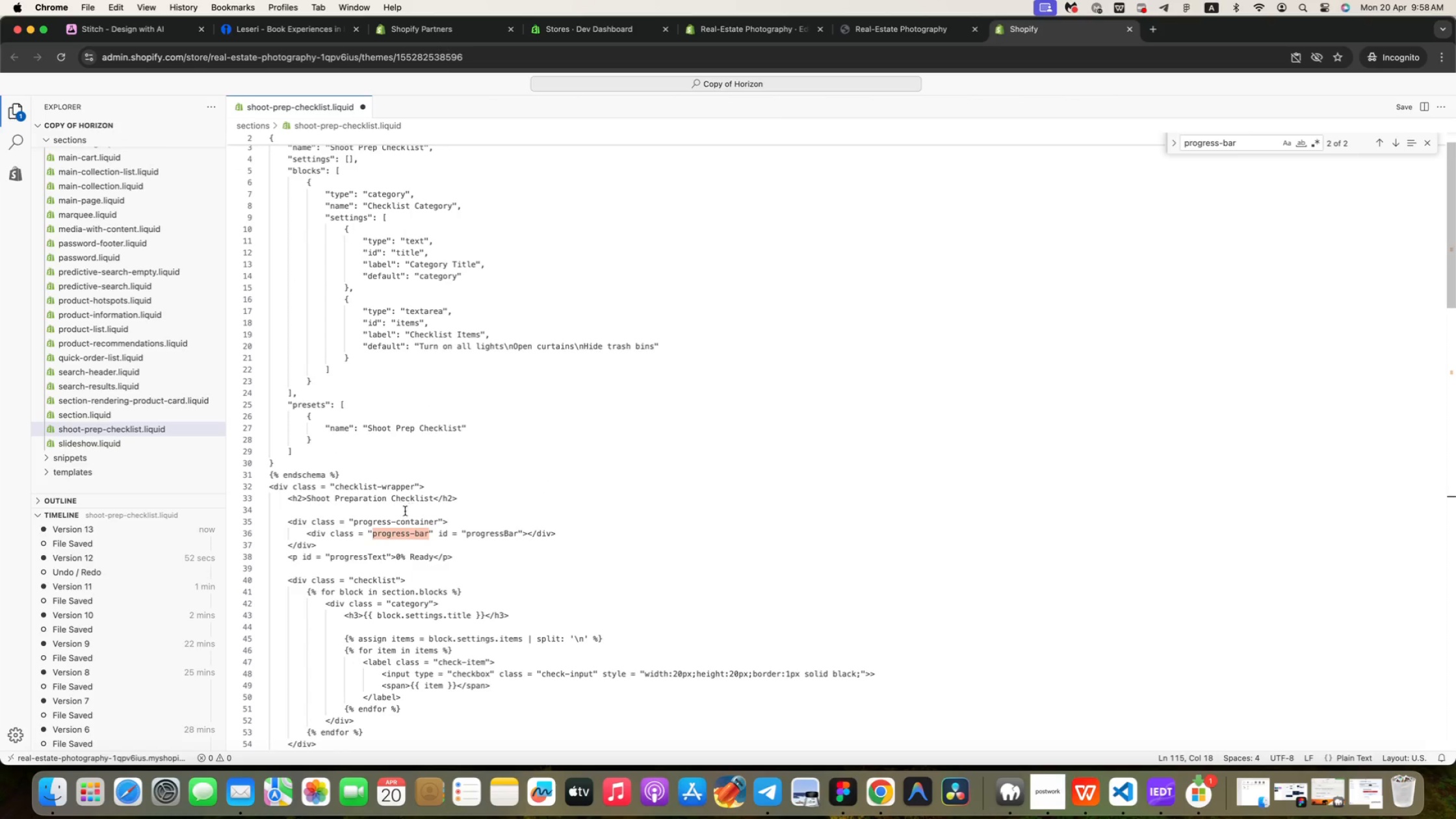 
left_click([388, 558])
 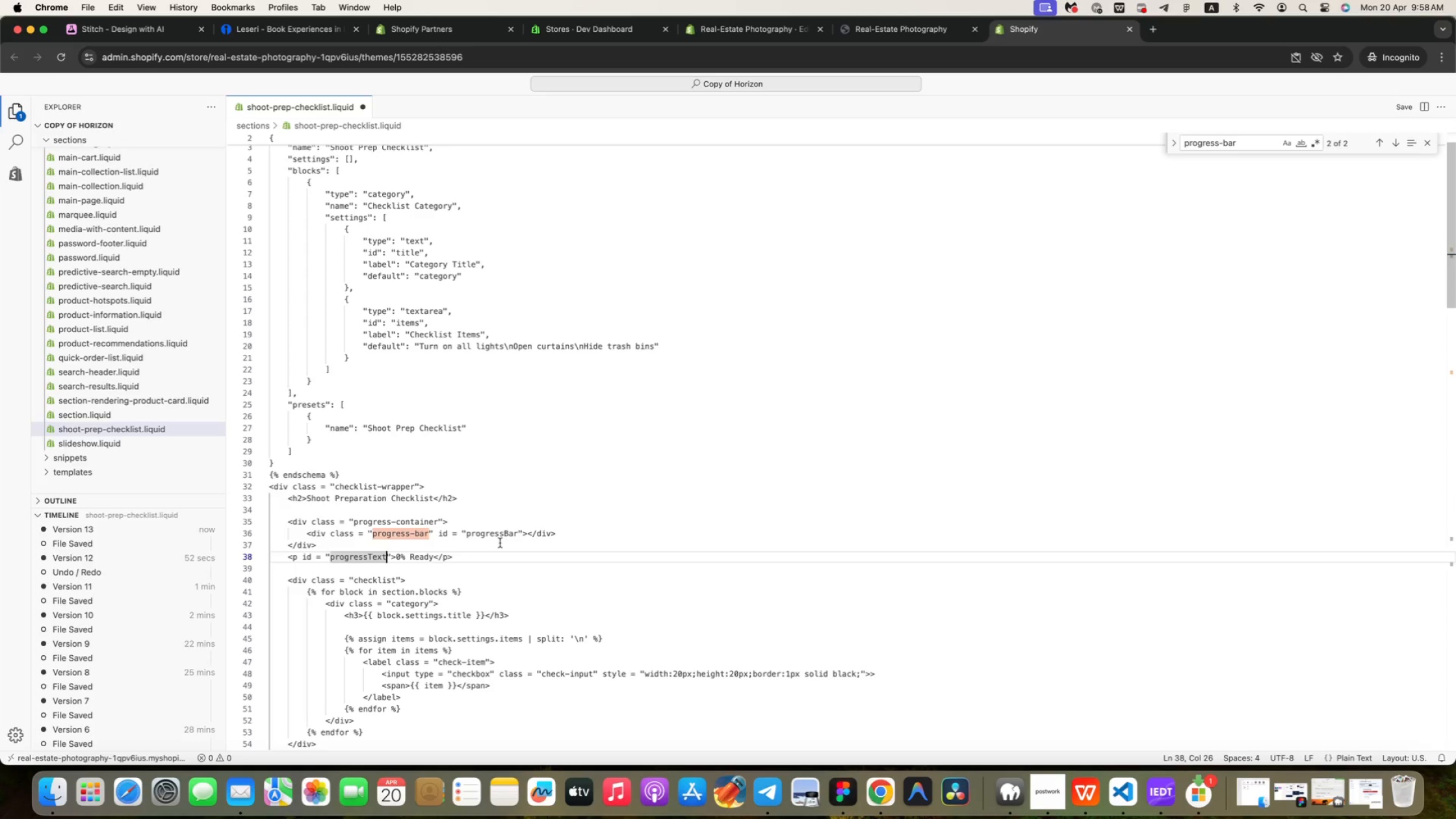 
key(ArrowRight)
 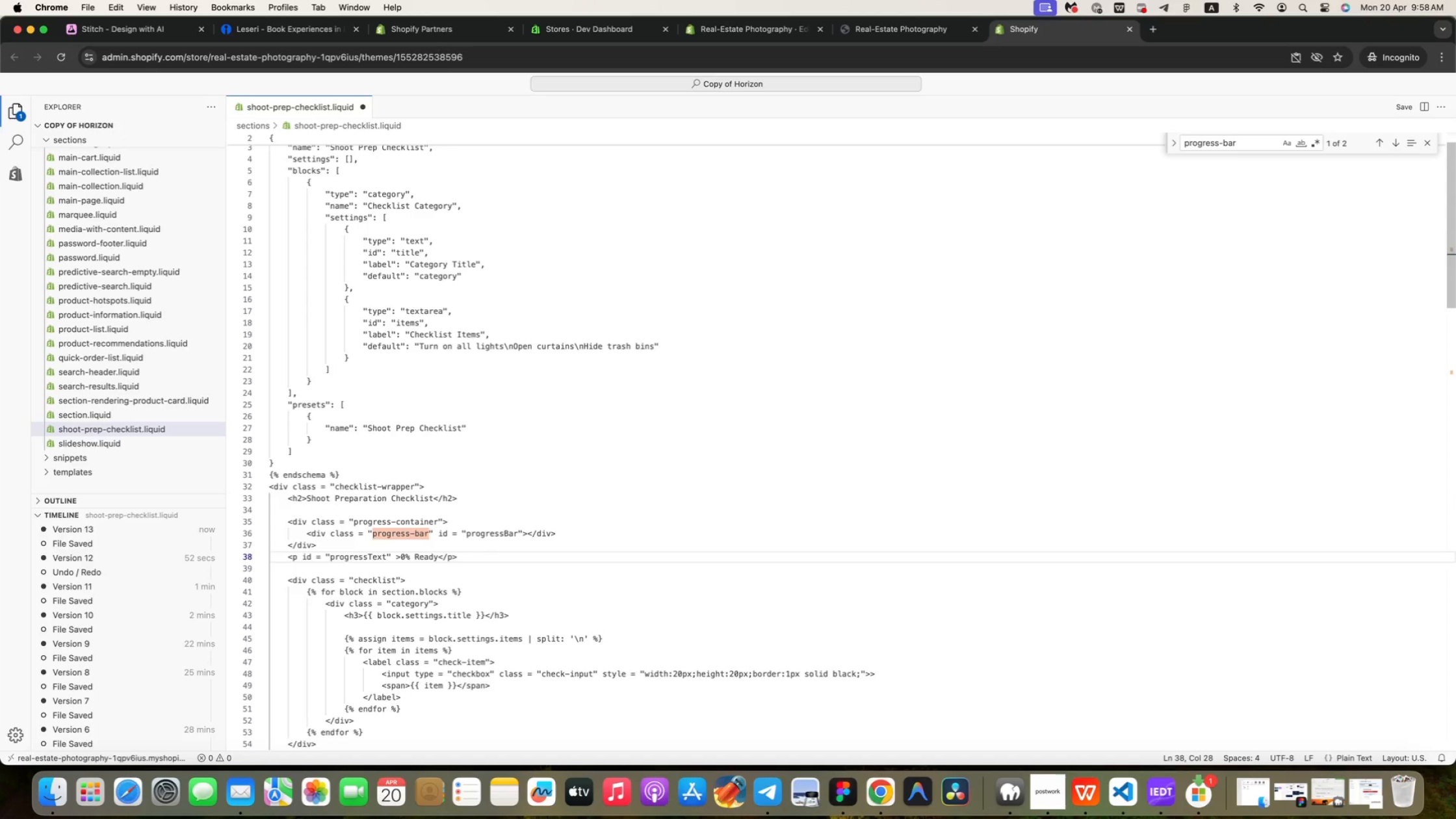 
type( st)
 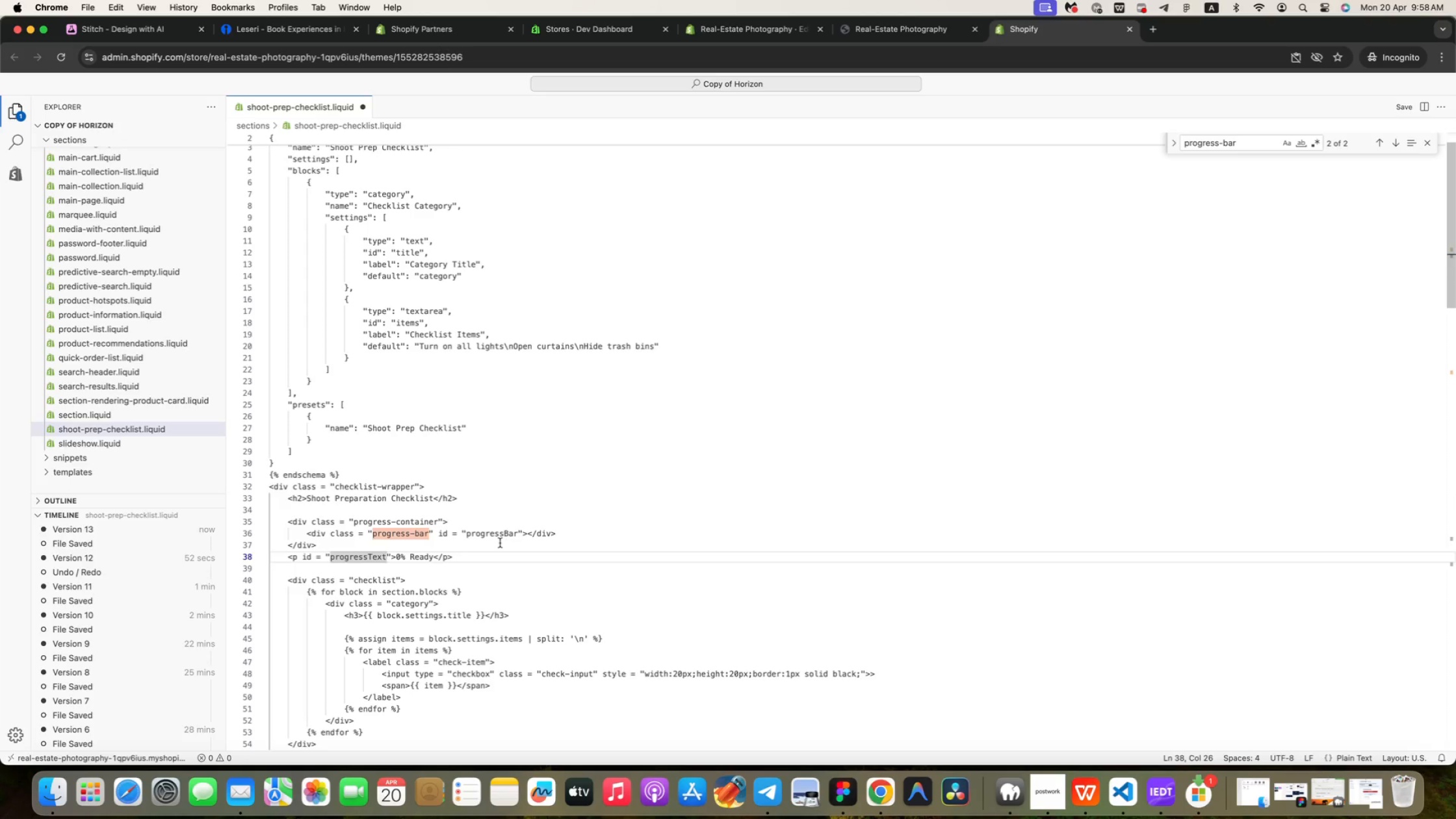 
key(Enter)
 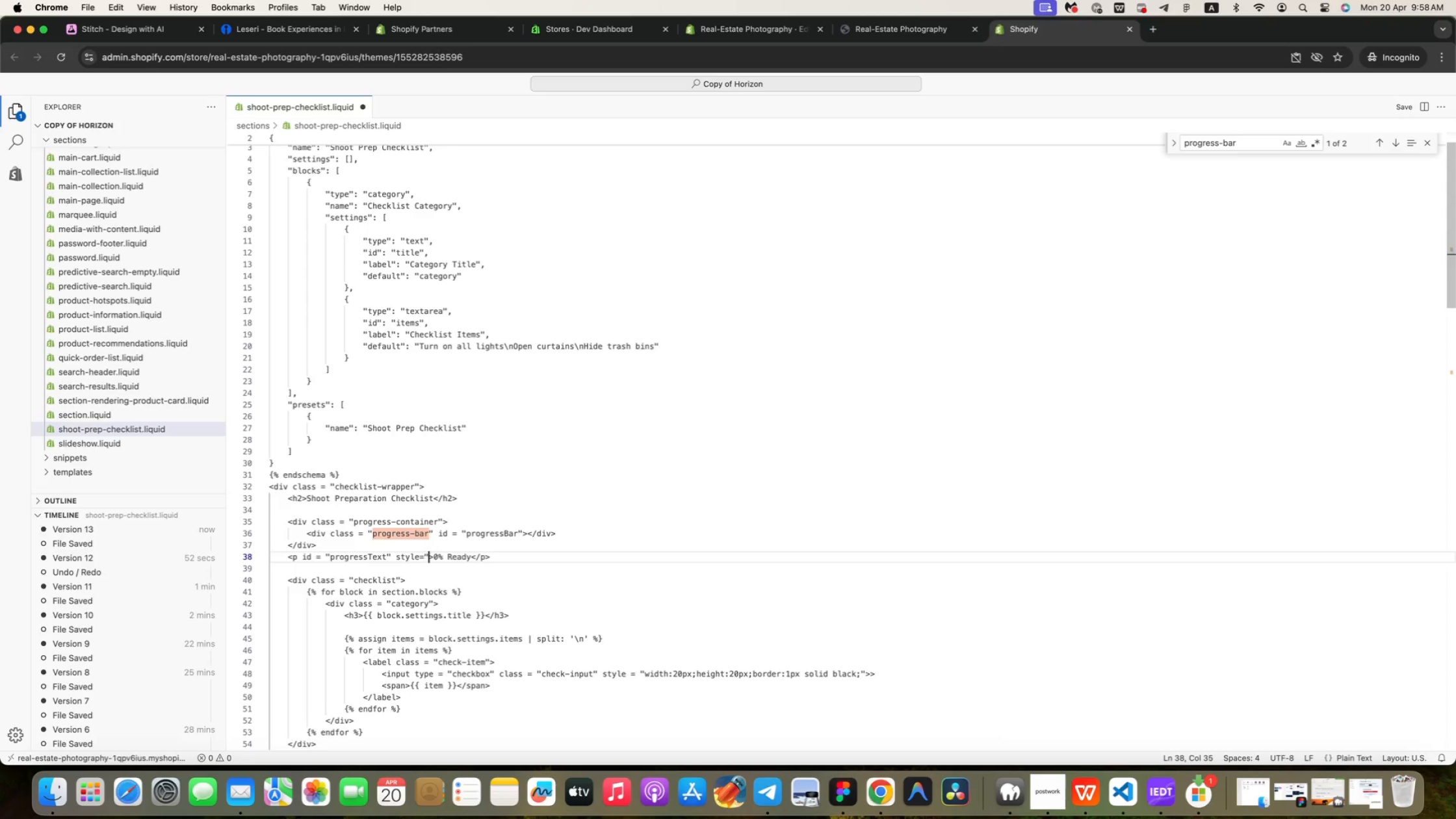 
type(="font-size:14px; color:)
 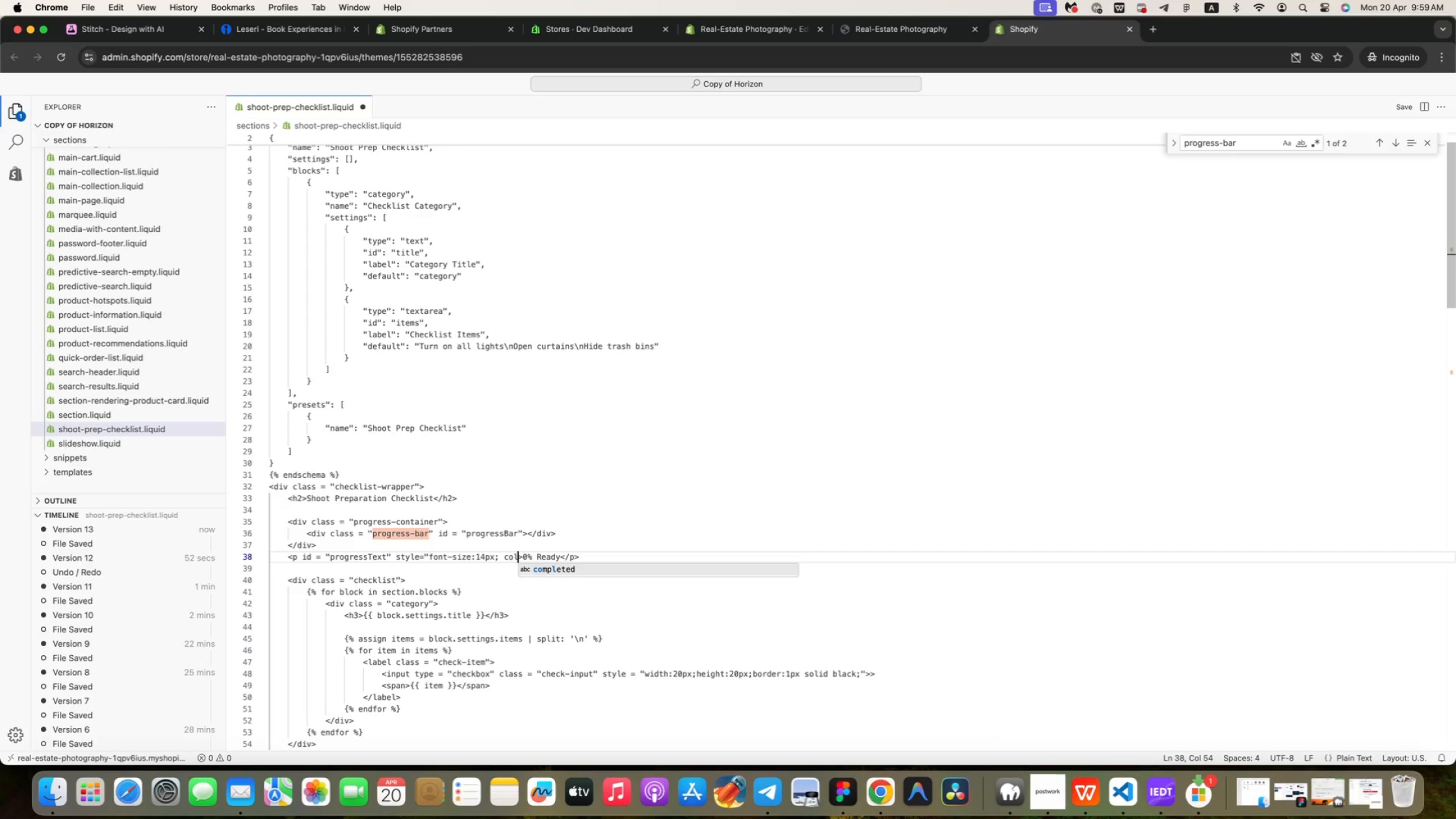 
type(#fff)
key(Backspace)
key(Backspace)
key(Backspace)
type(555;)
 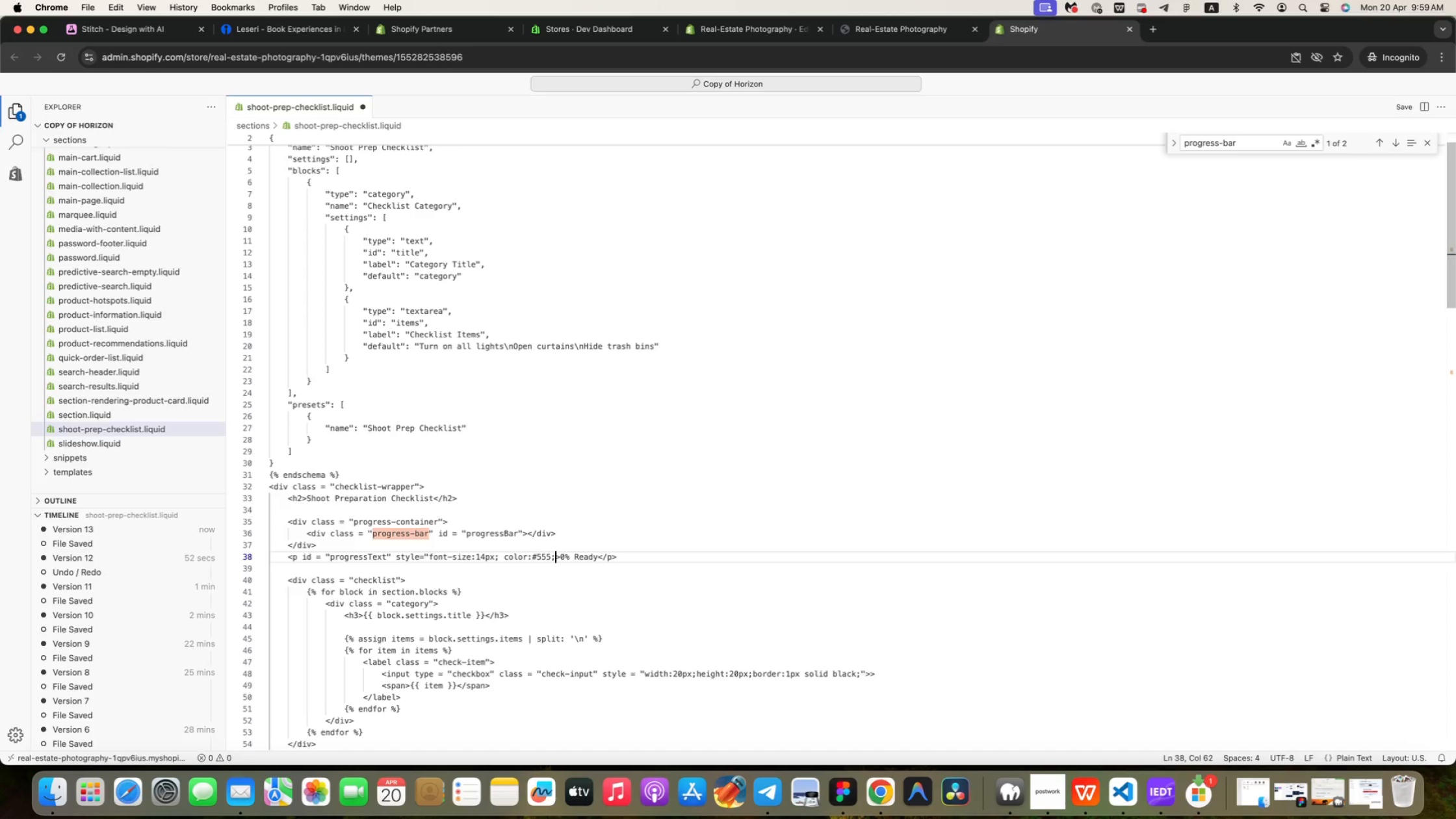 
key(Shift+Quote)
 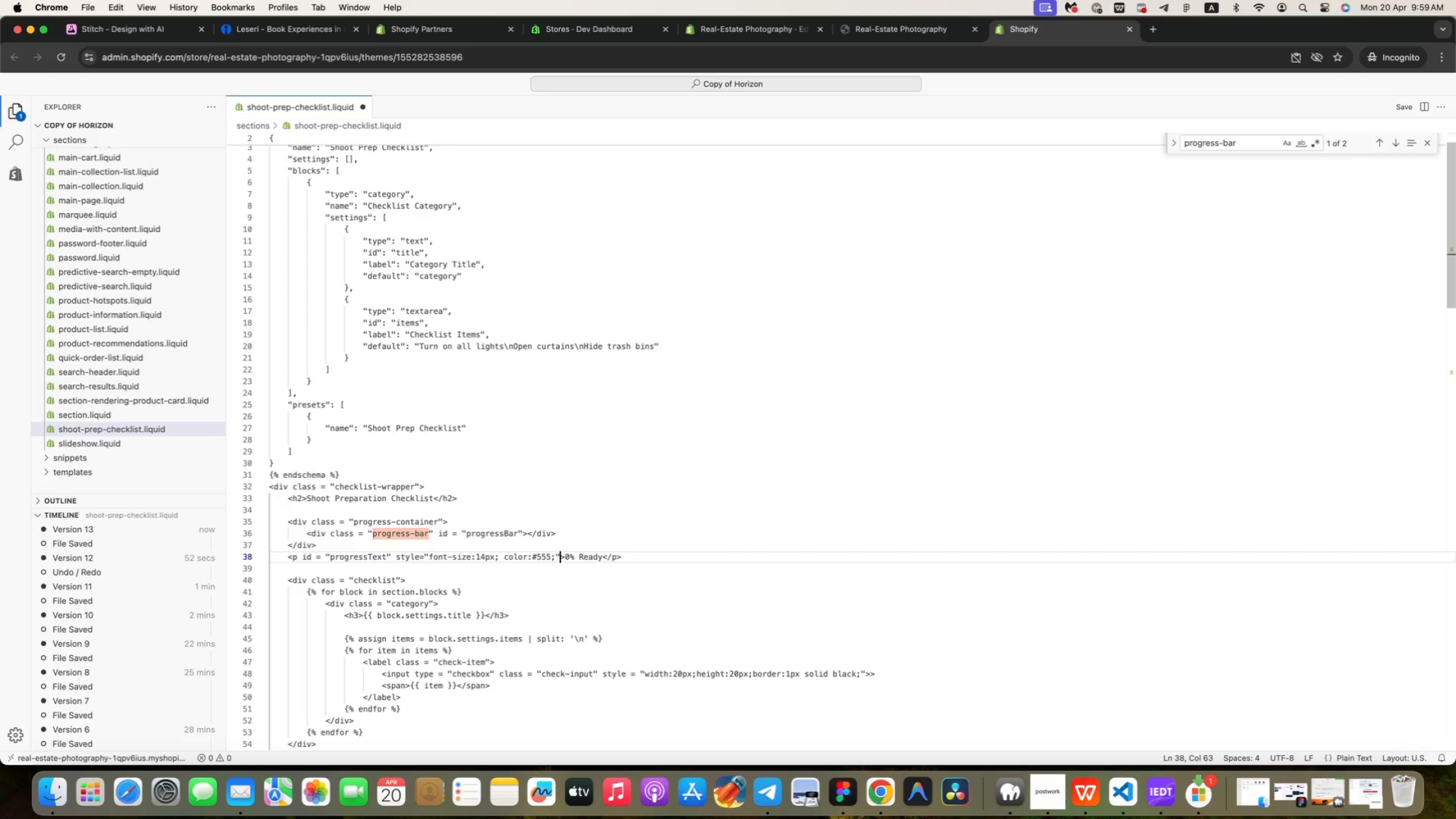 
wait(10.69)
 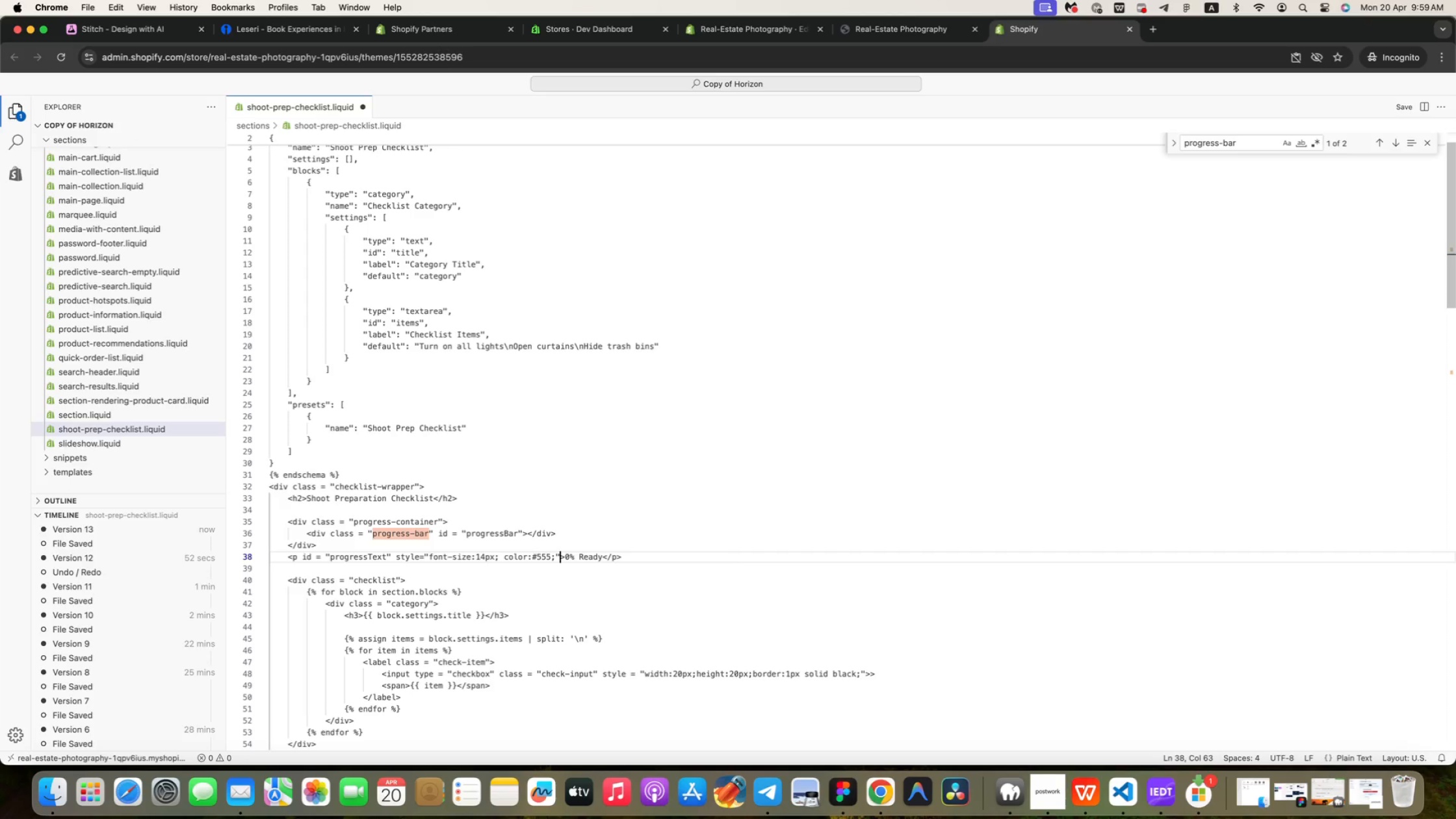 
scroll: coordinate [497, 560], scroll_direction: down, amount: 133.0
 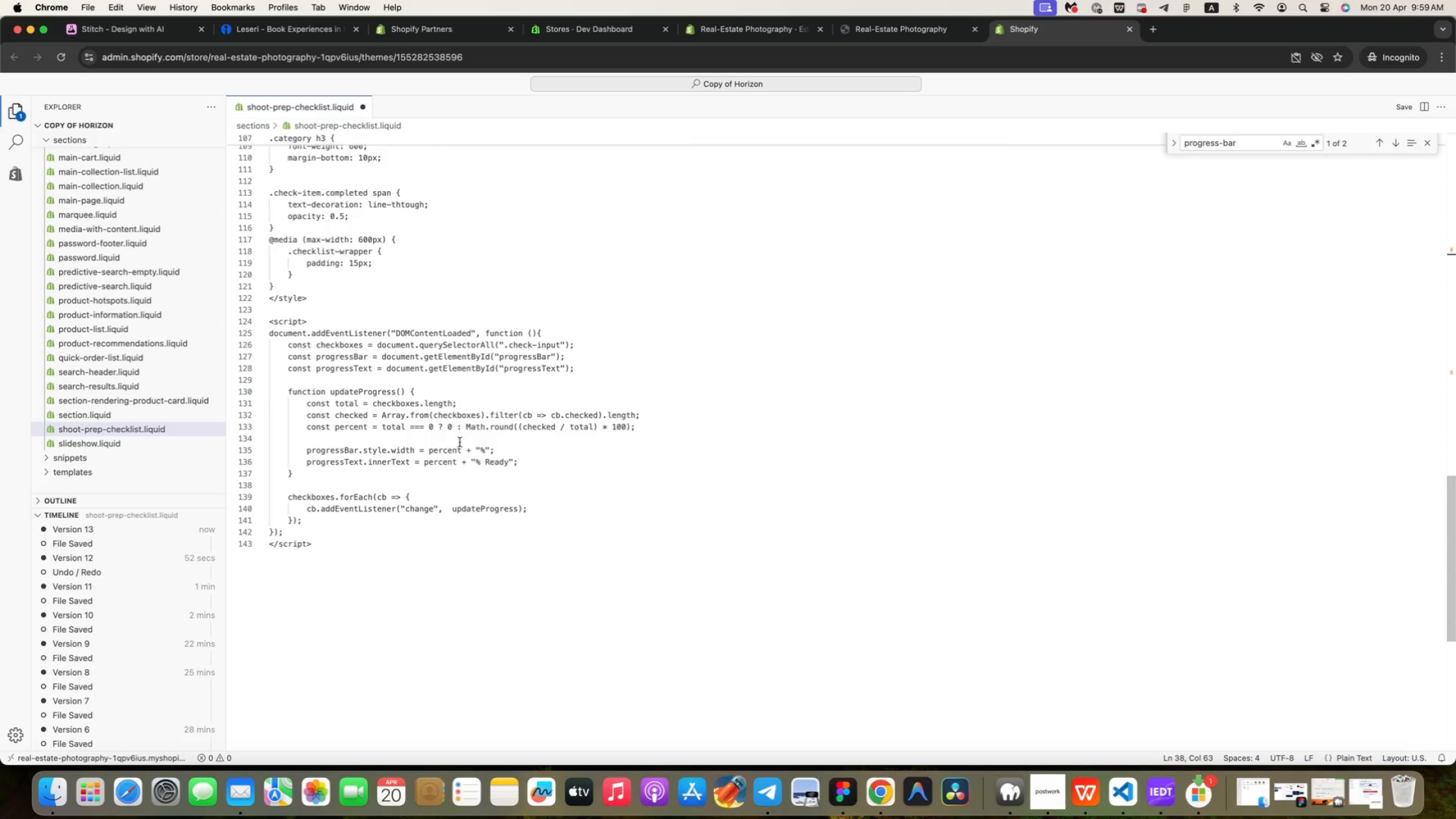 
left_click([332, 466])
 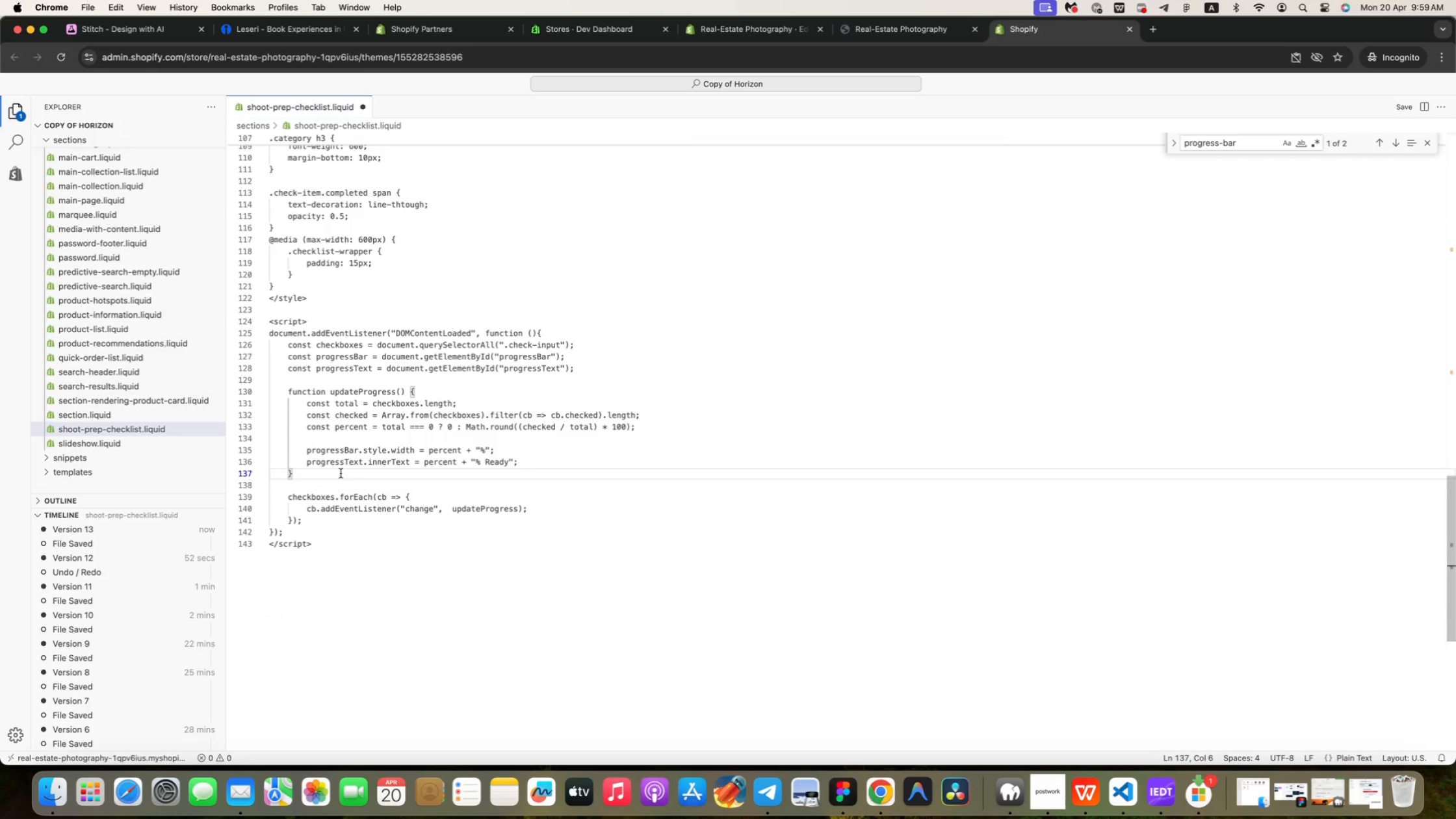 
key(Enter)
 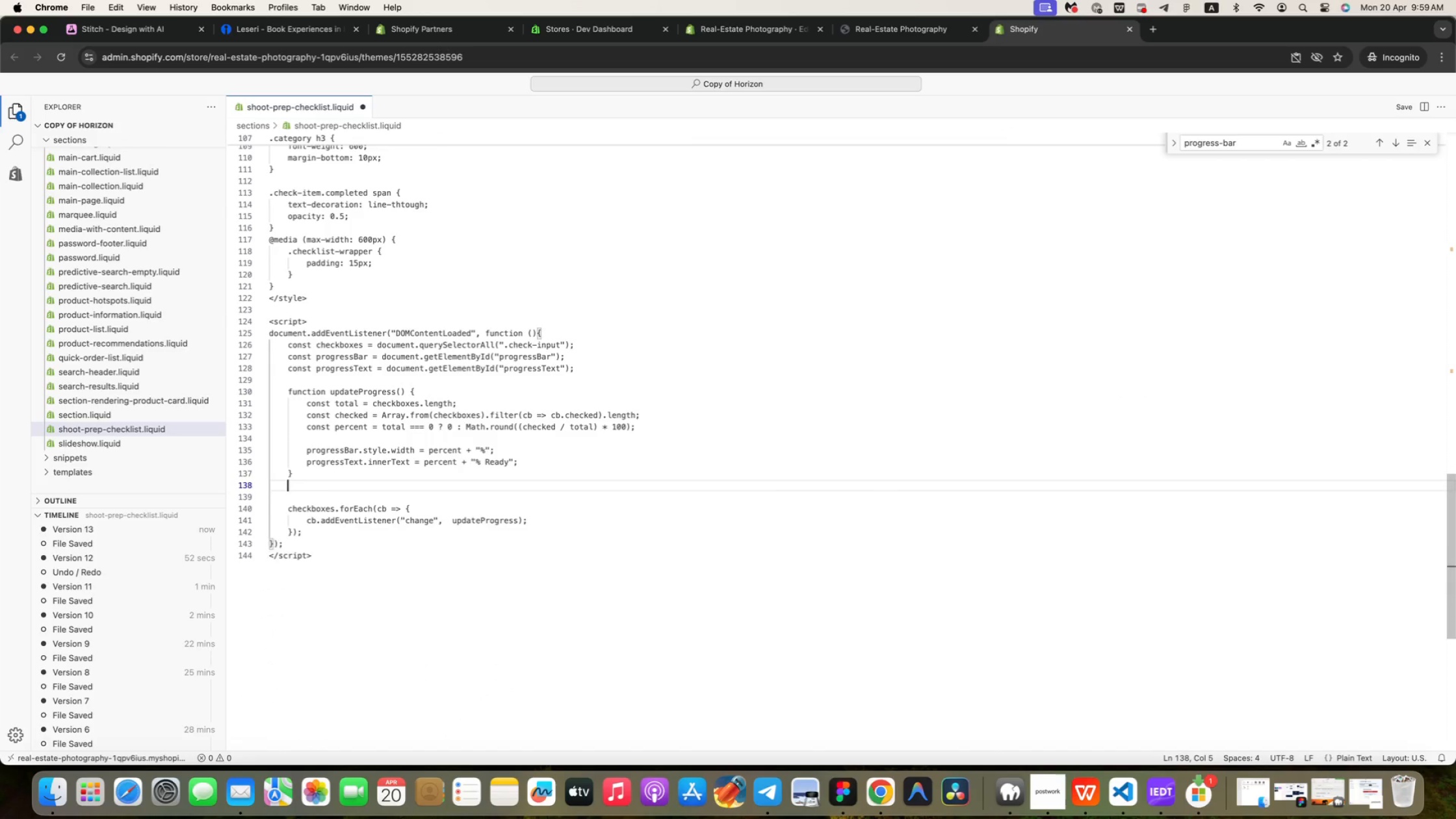 
key(Enter)
 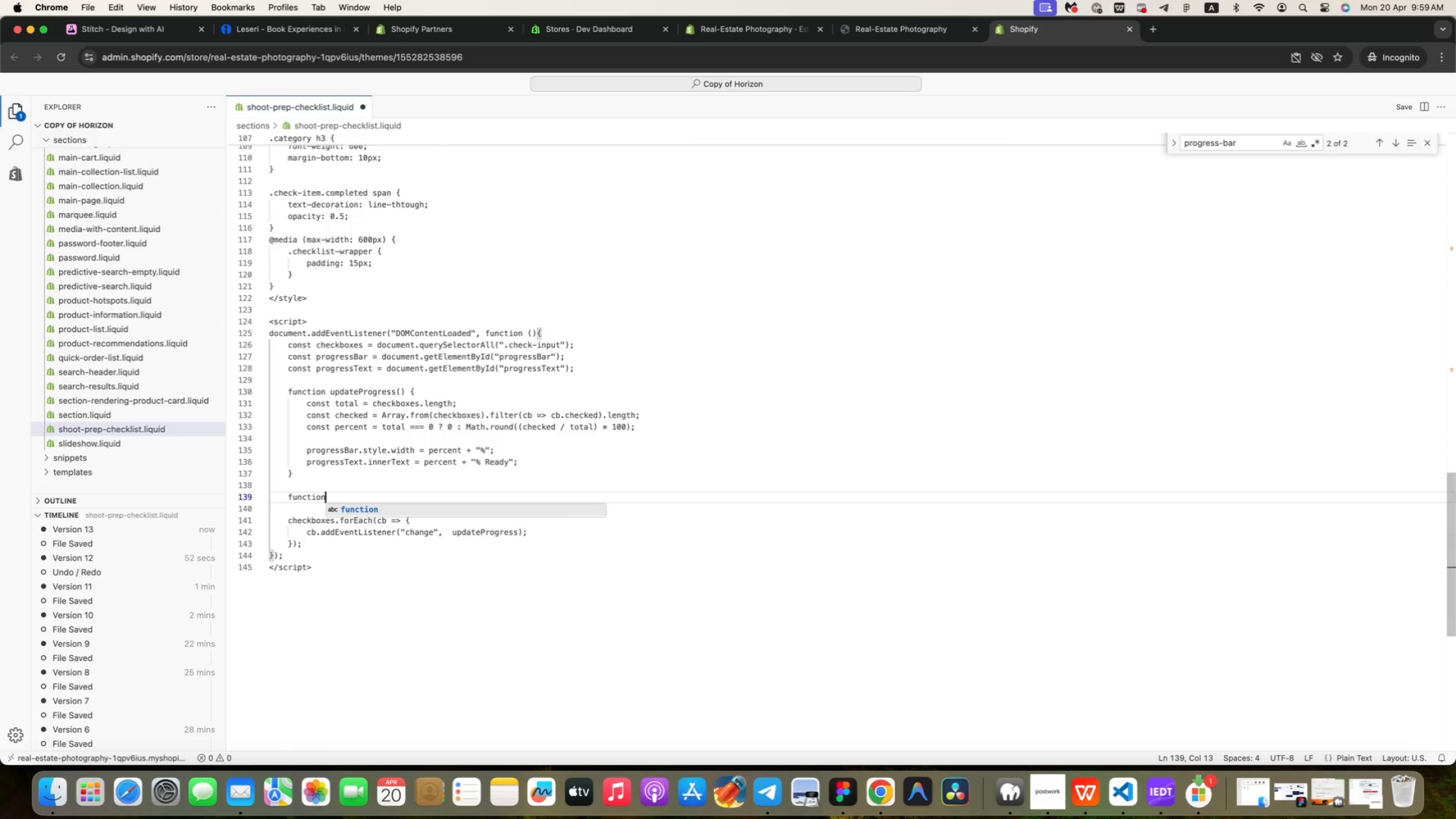 
type(function saveProgress()
 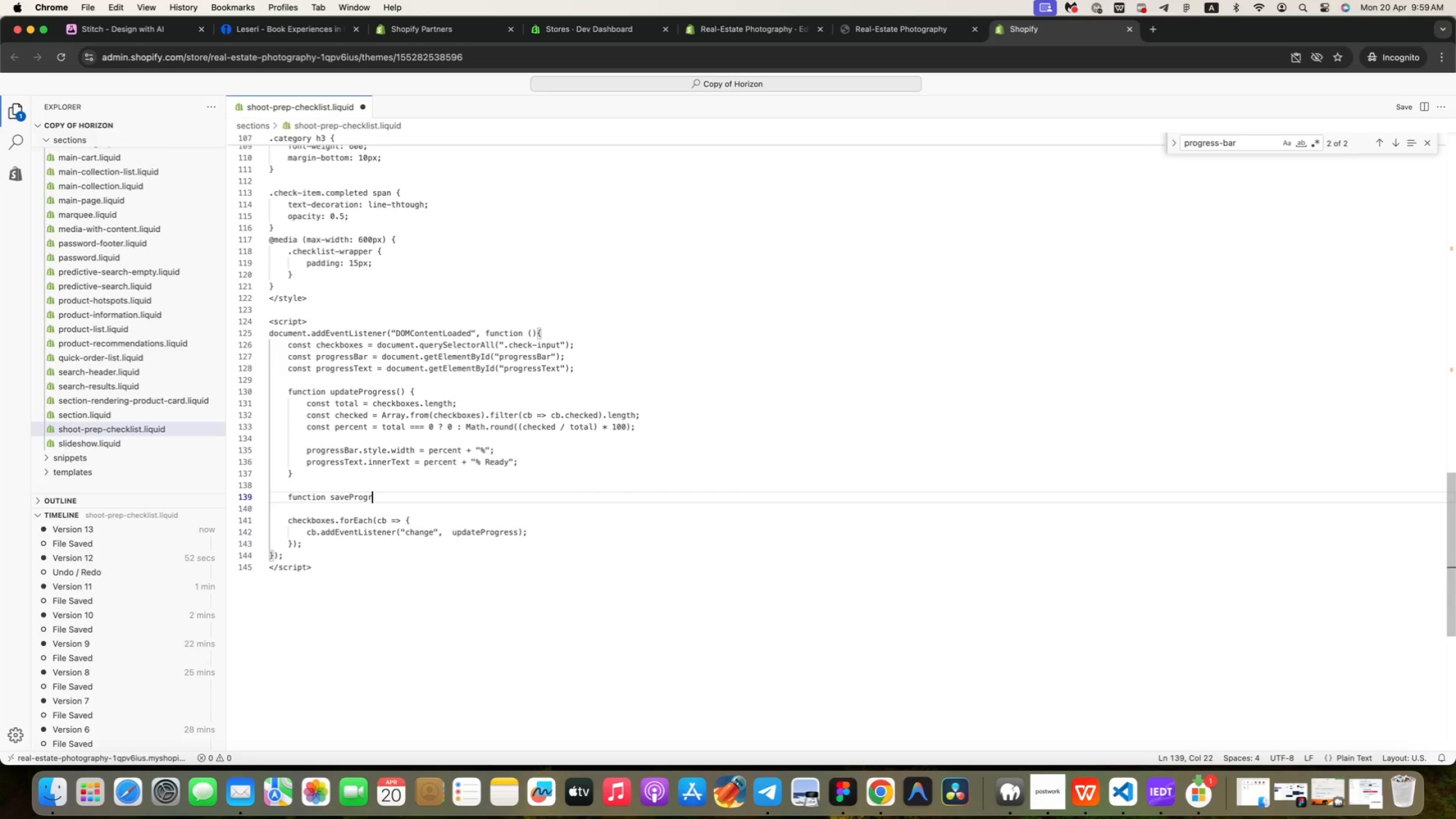 
key(ArrowRight)
 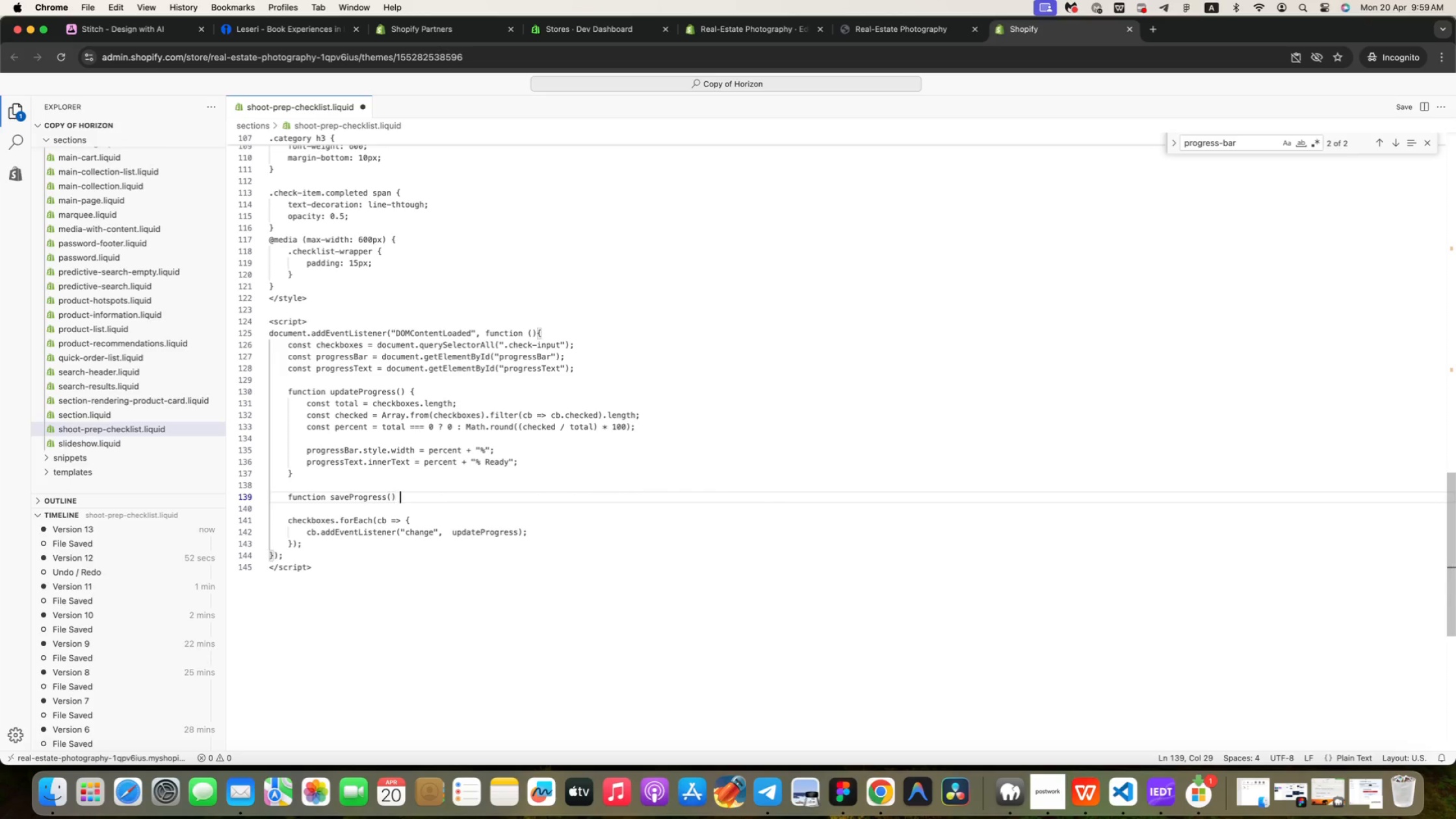 
key(Space)
 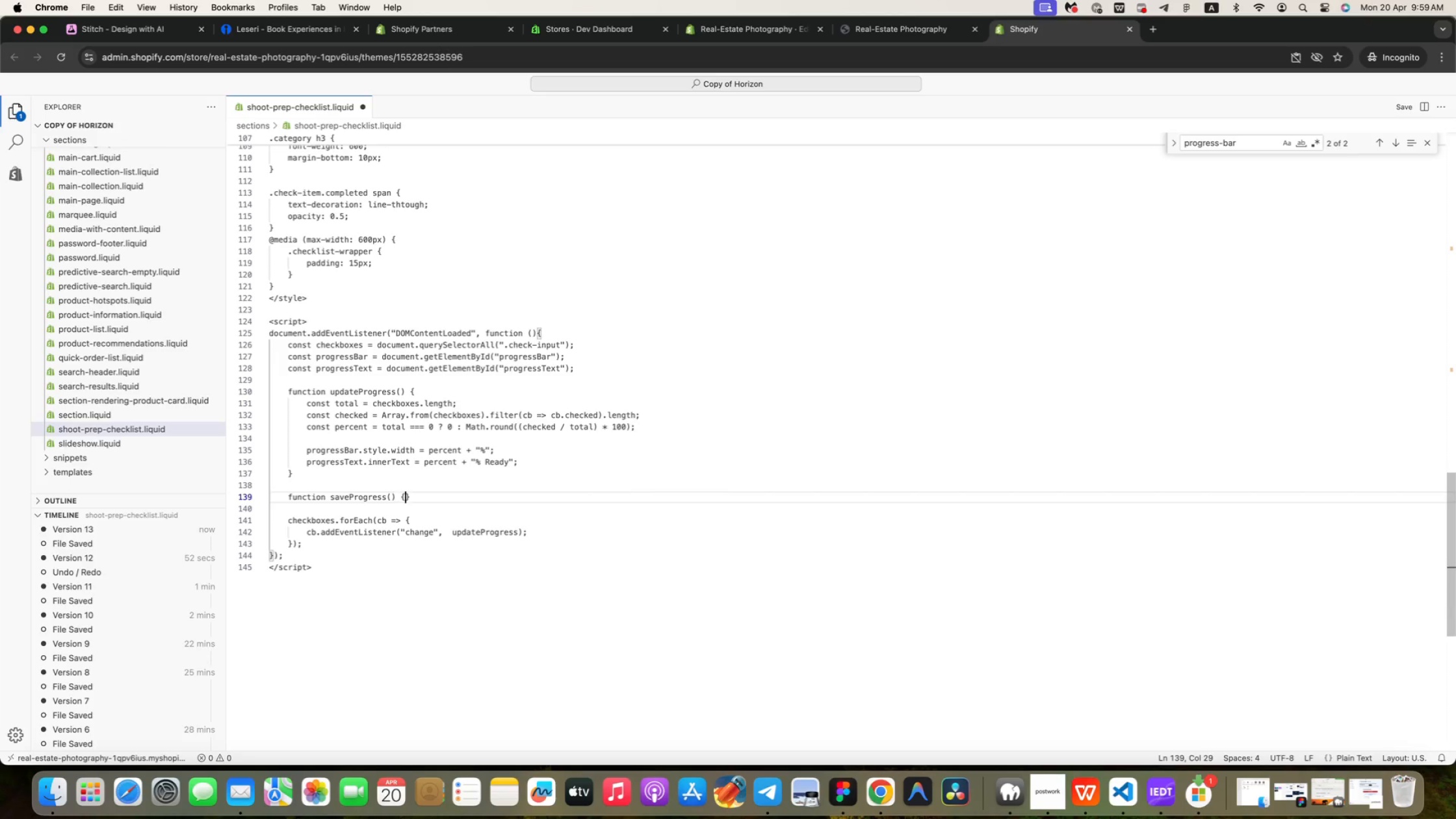 
key(Shift+BracketLeft)
 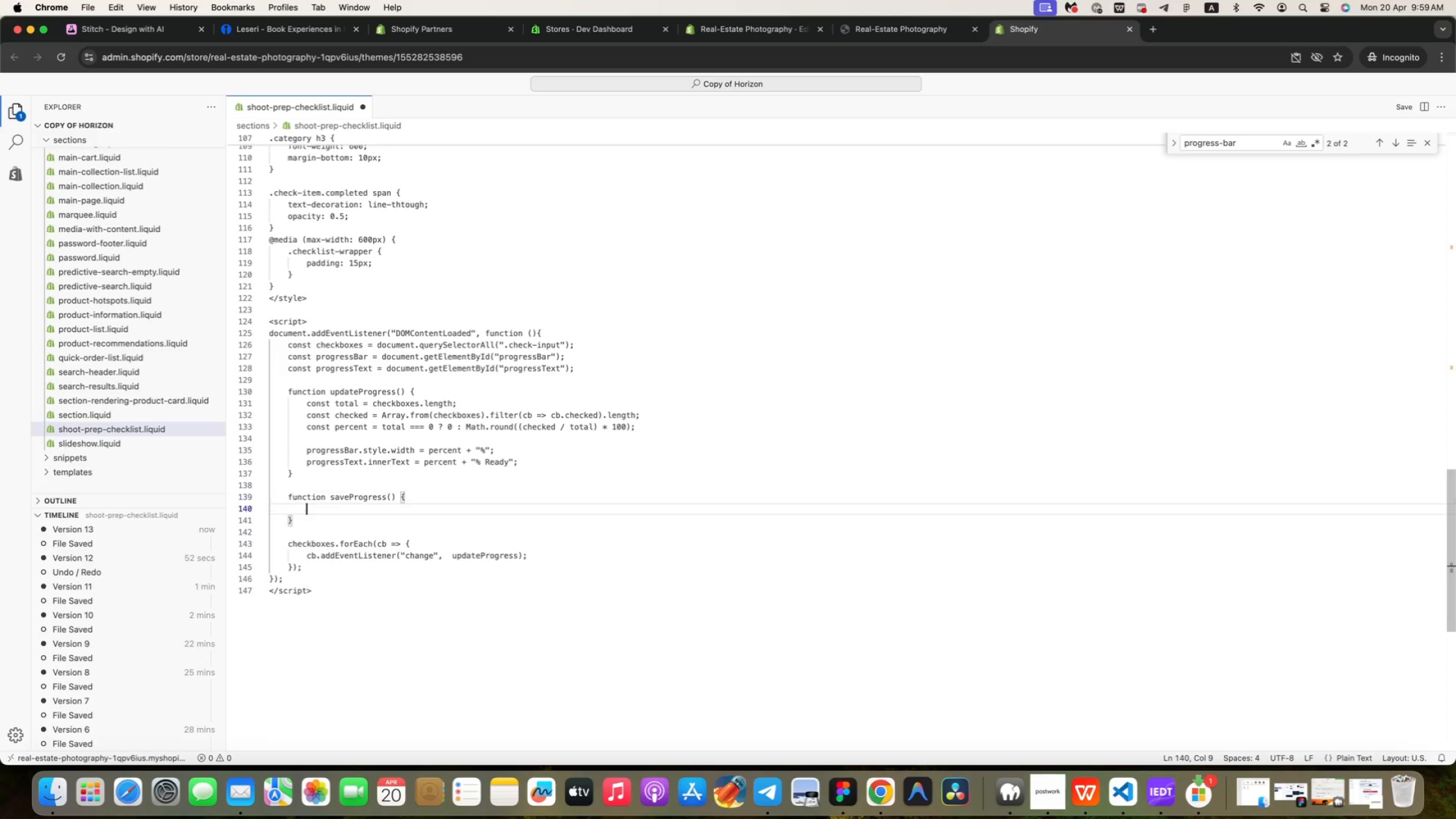 
key(Enter)
 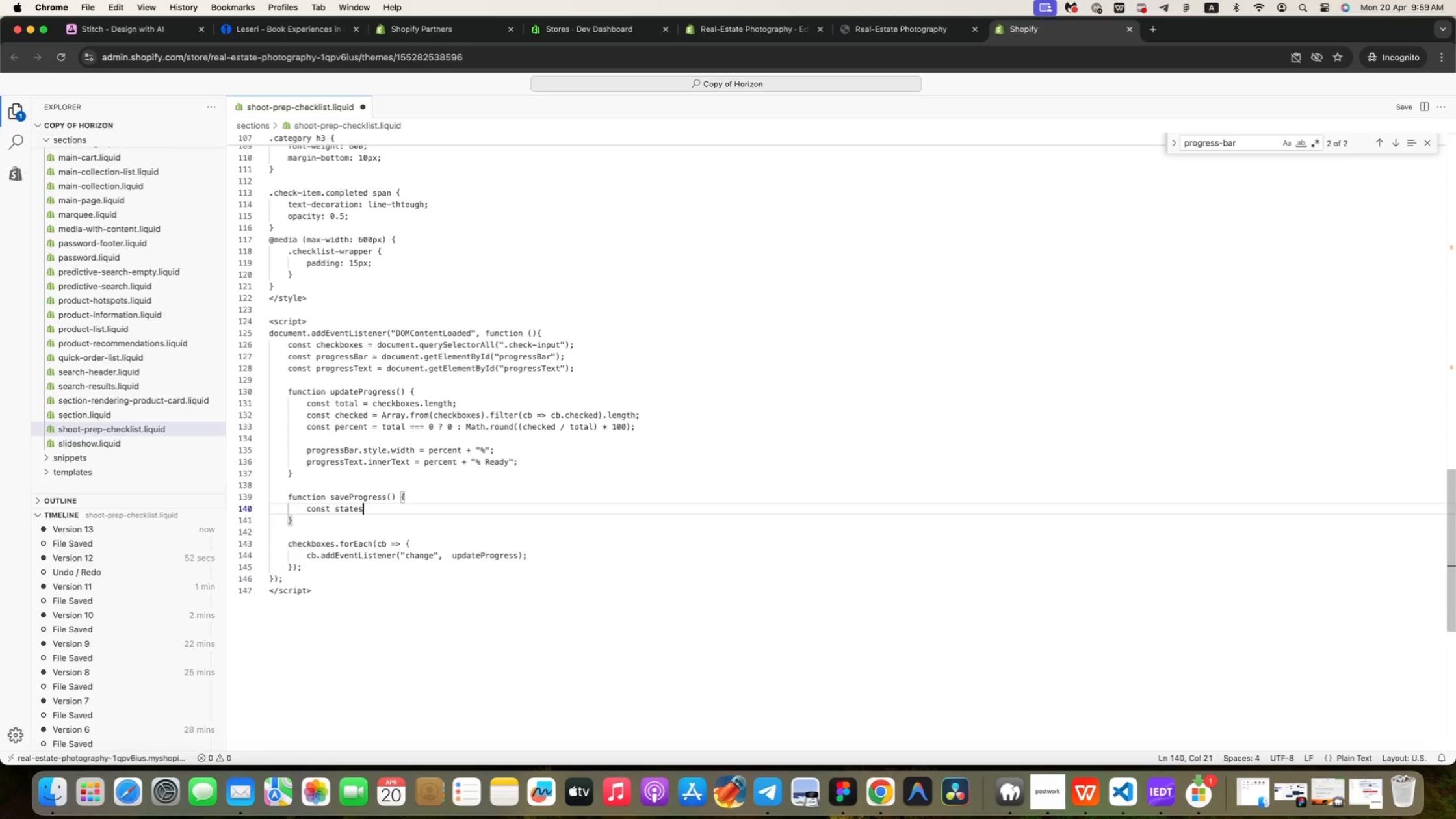 
type(const states = Array.from(checkboxed)
key(Backspace)
type(s)
 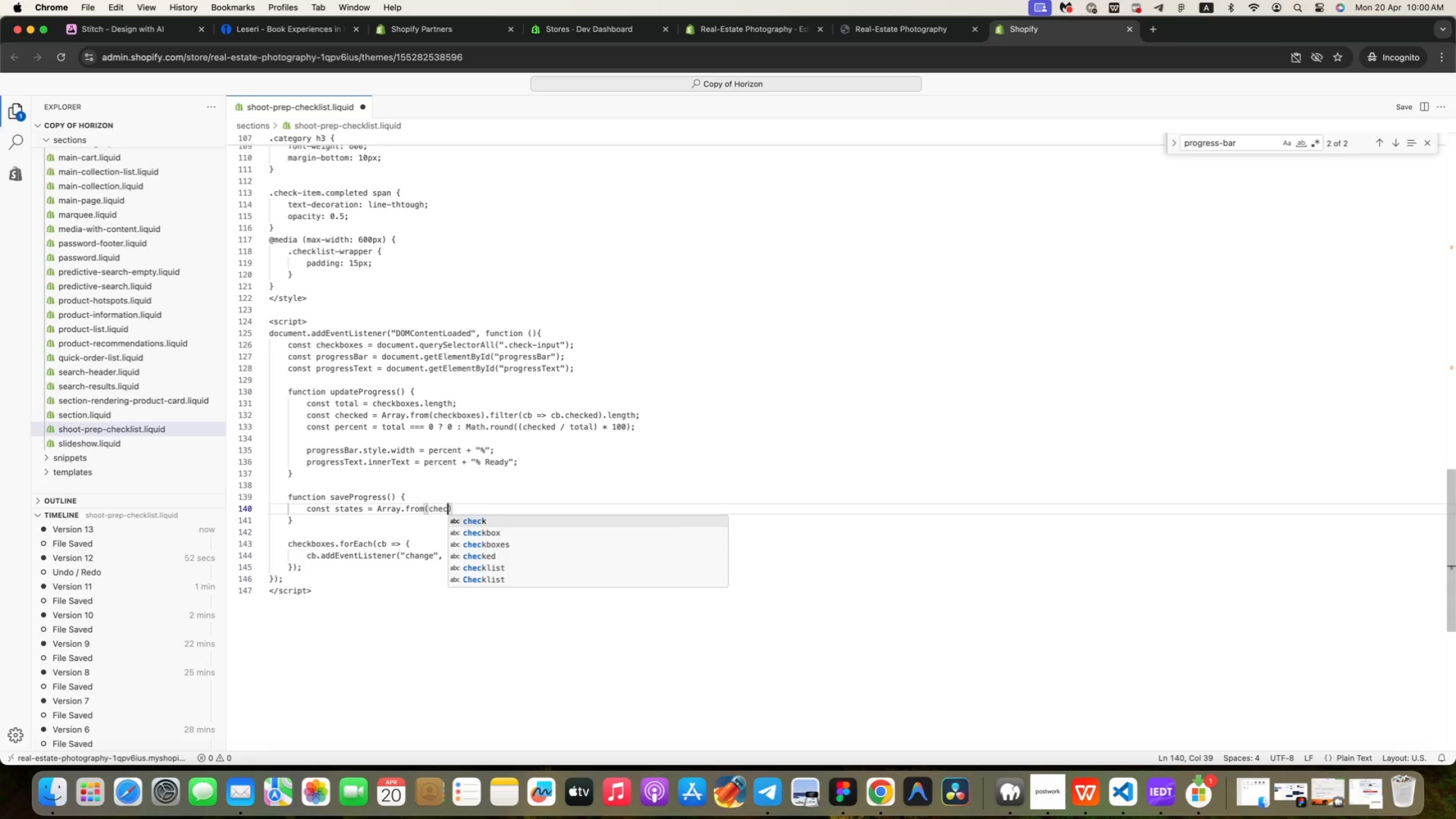 
key(ArrowRight)
 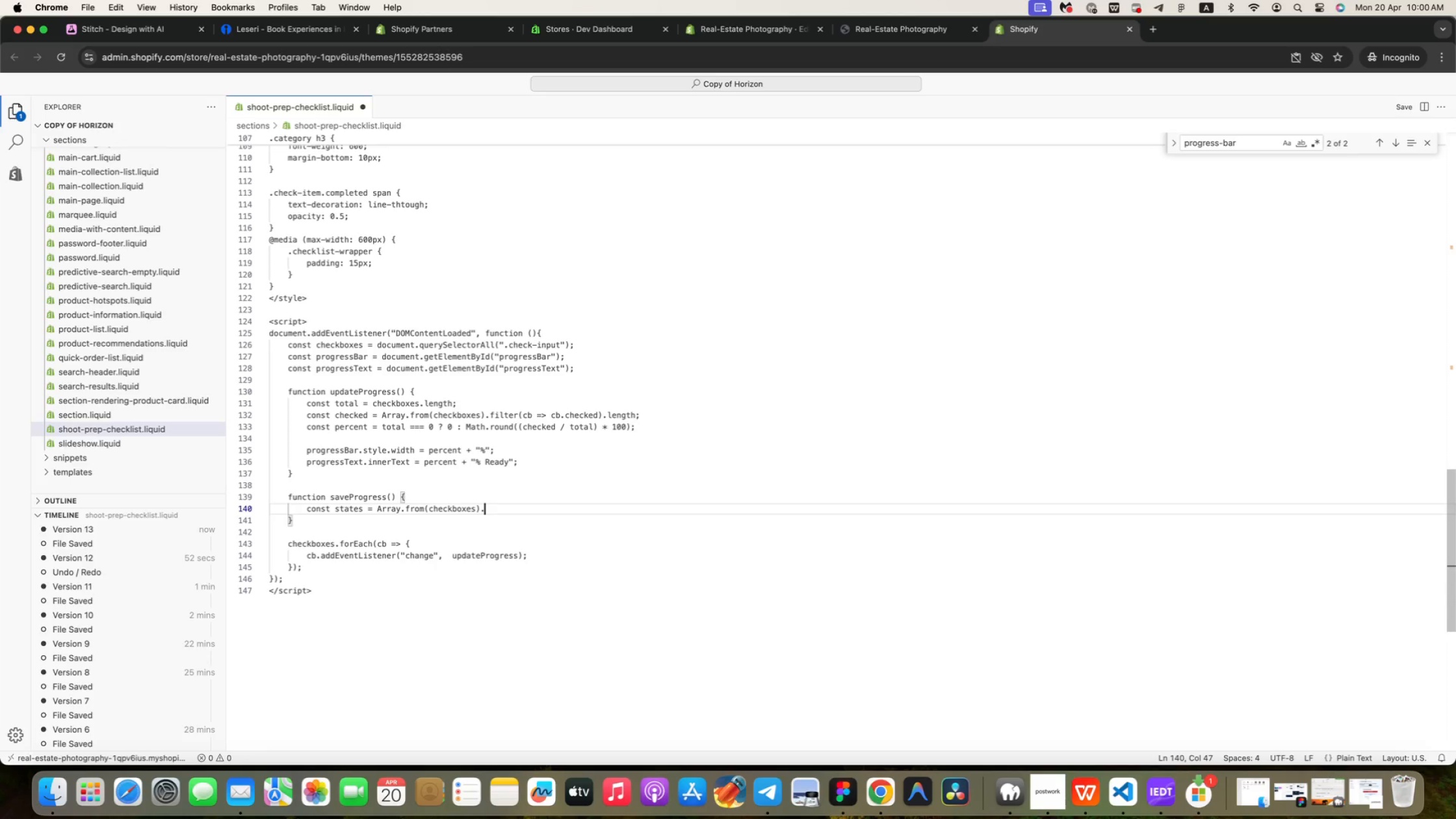 
type(.map(cb =>)
 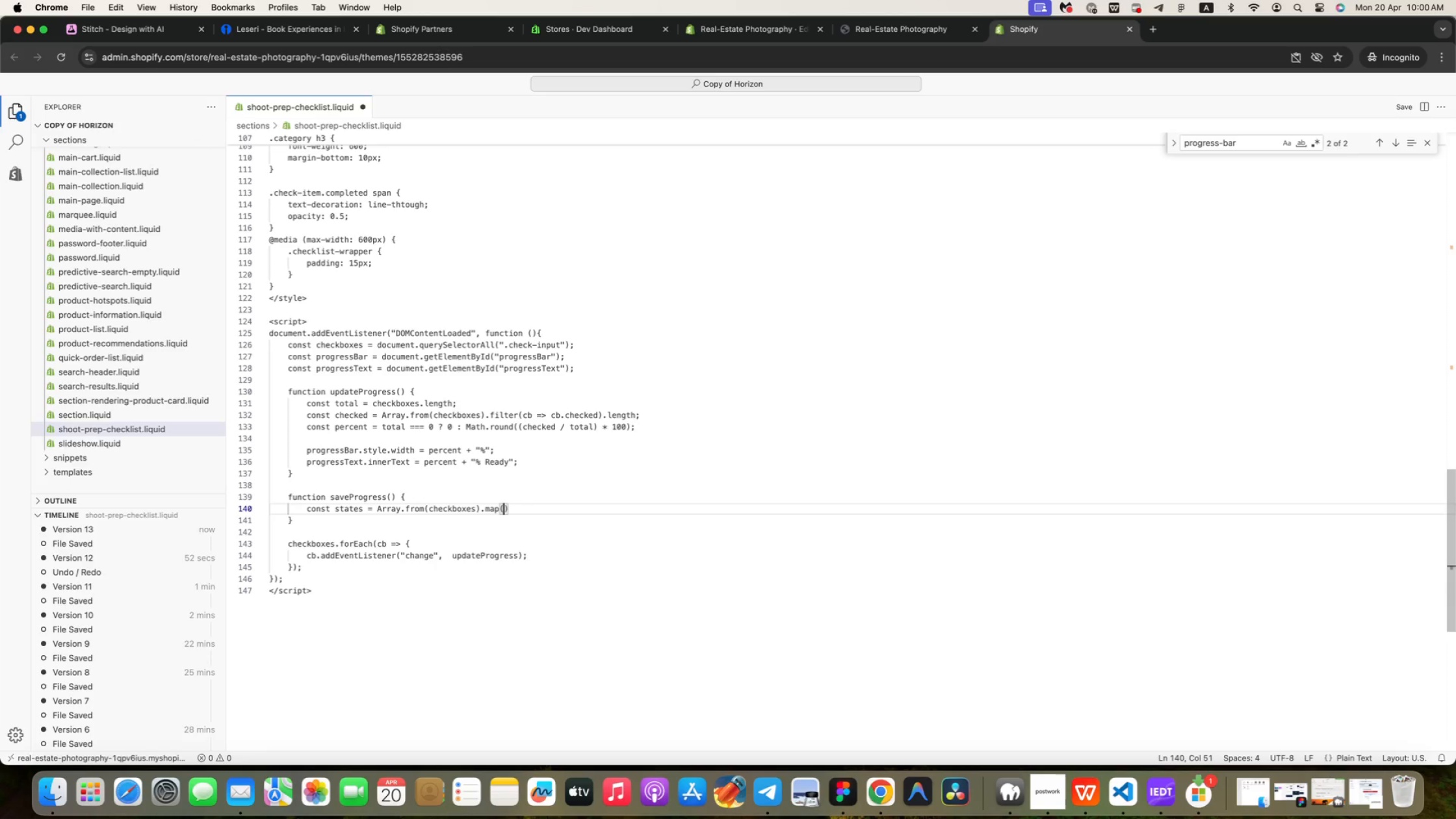 
type( cb.checked)
 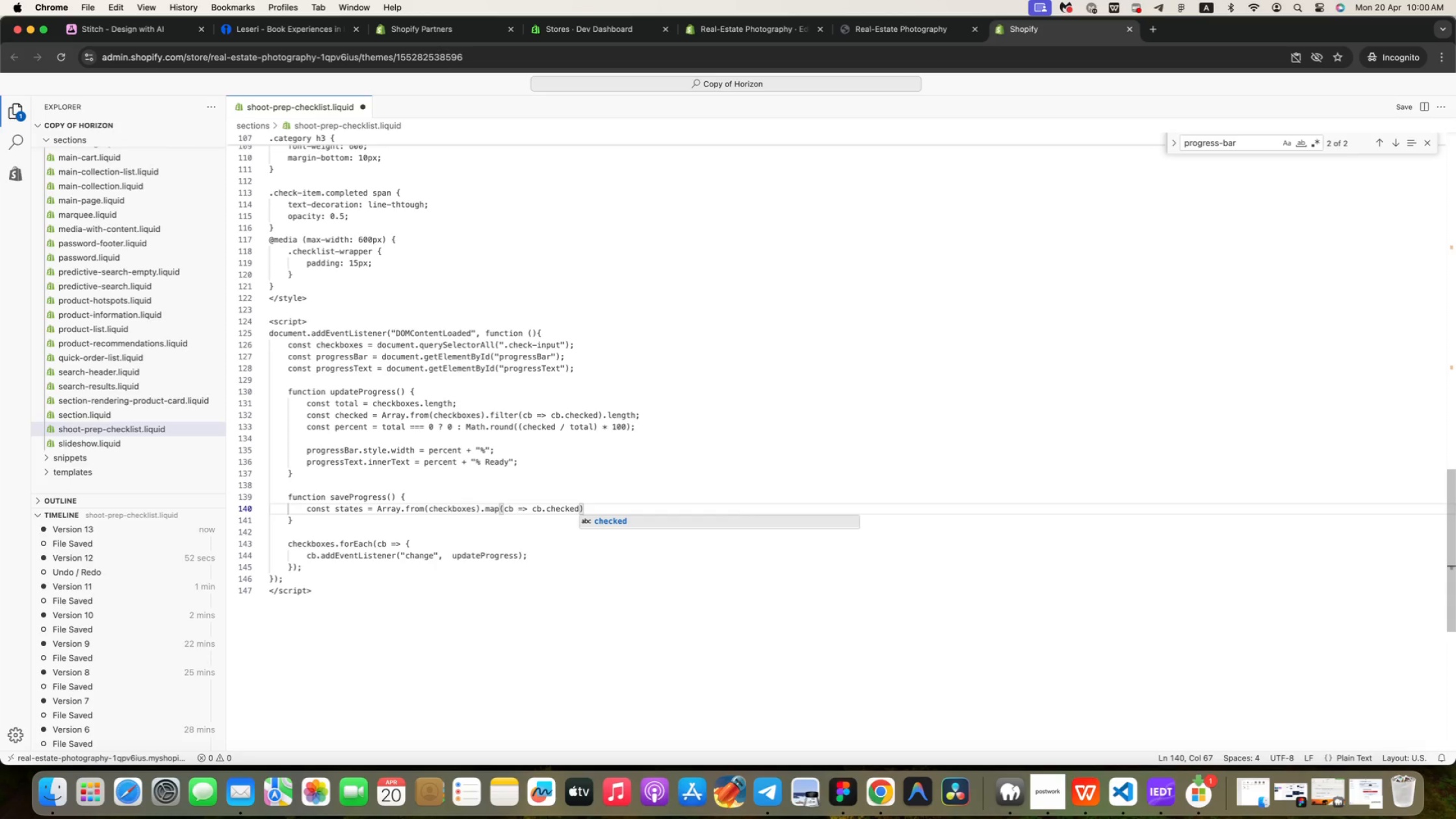 
key(ArrowRight)
 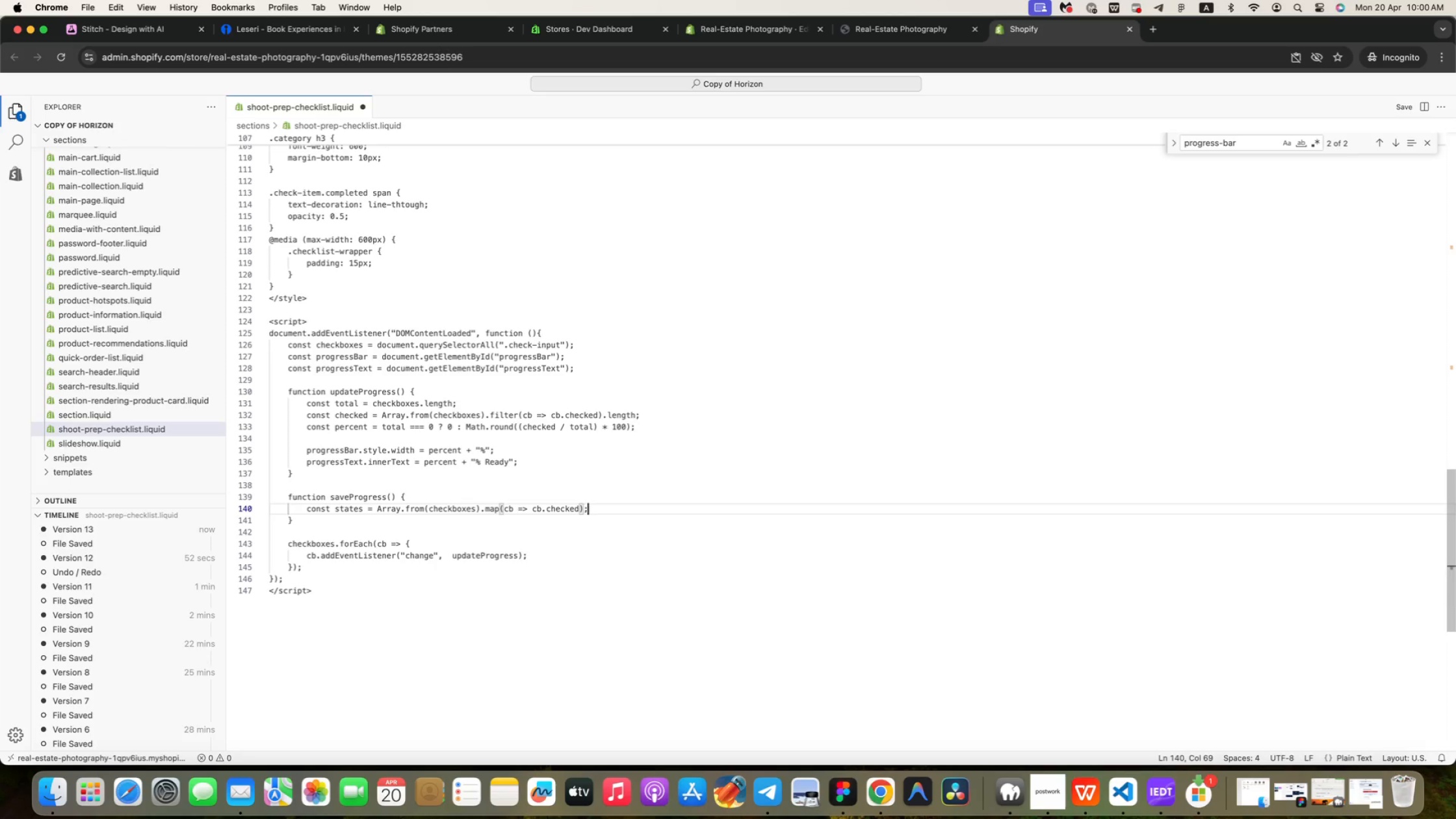 
key(Semicolon)
 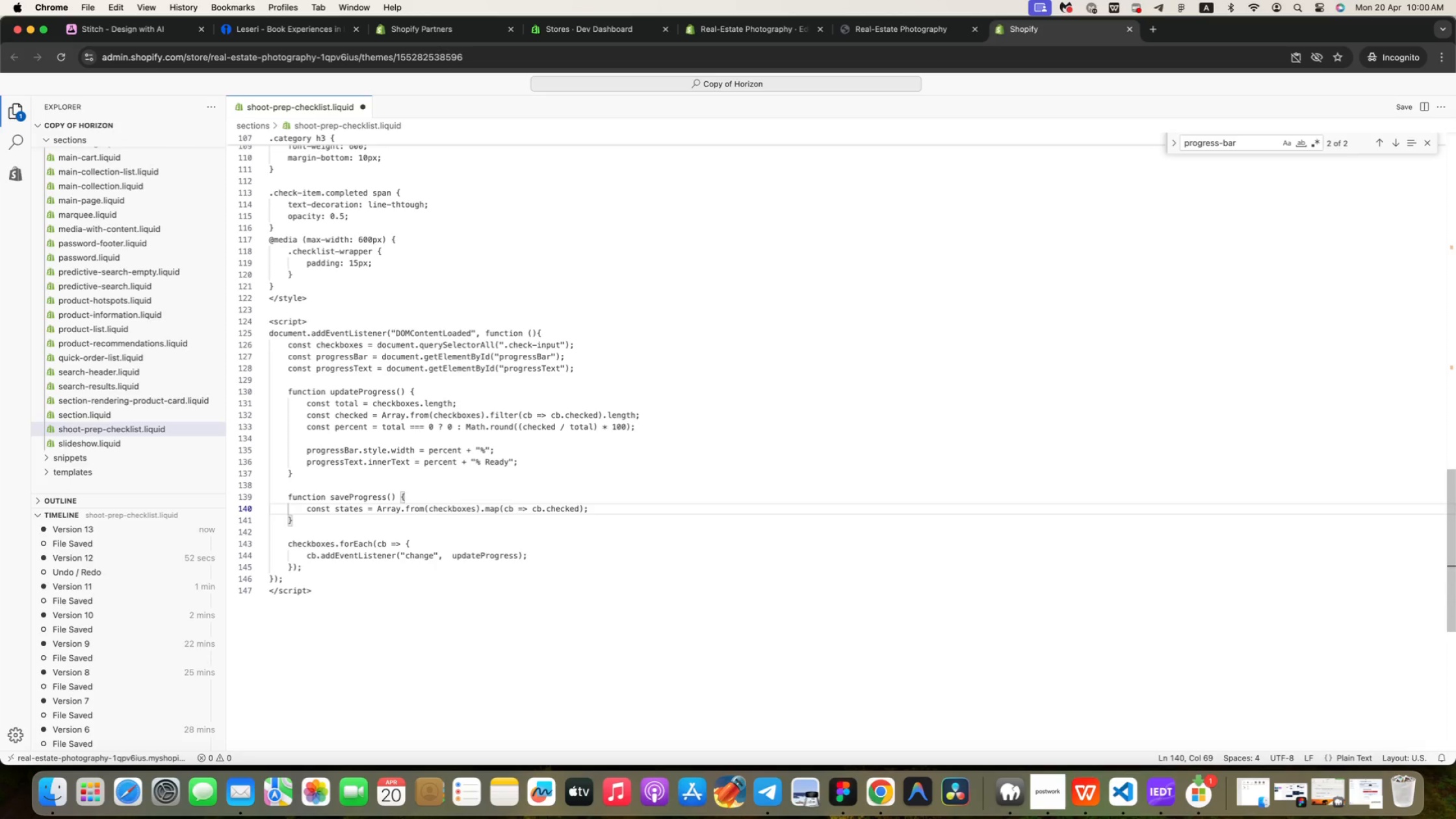 
key(Enter)
 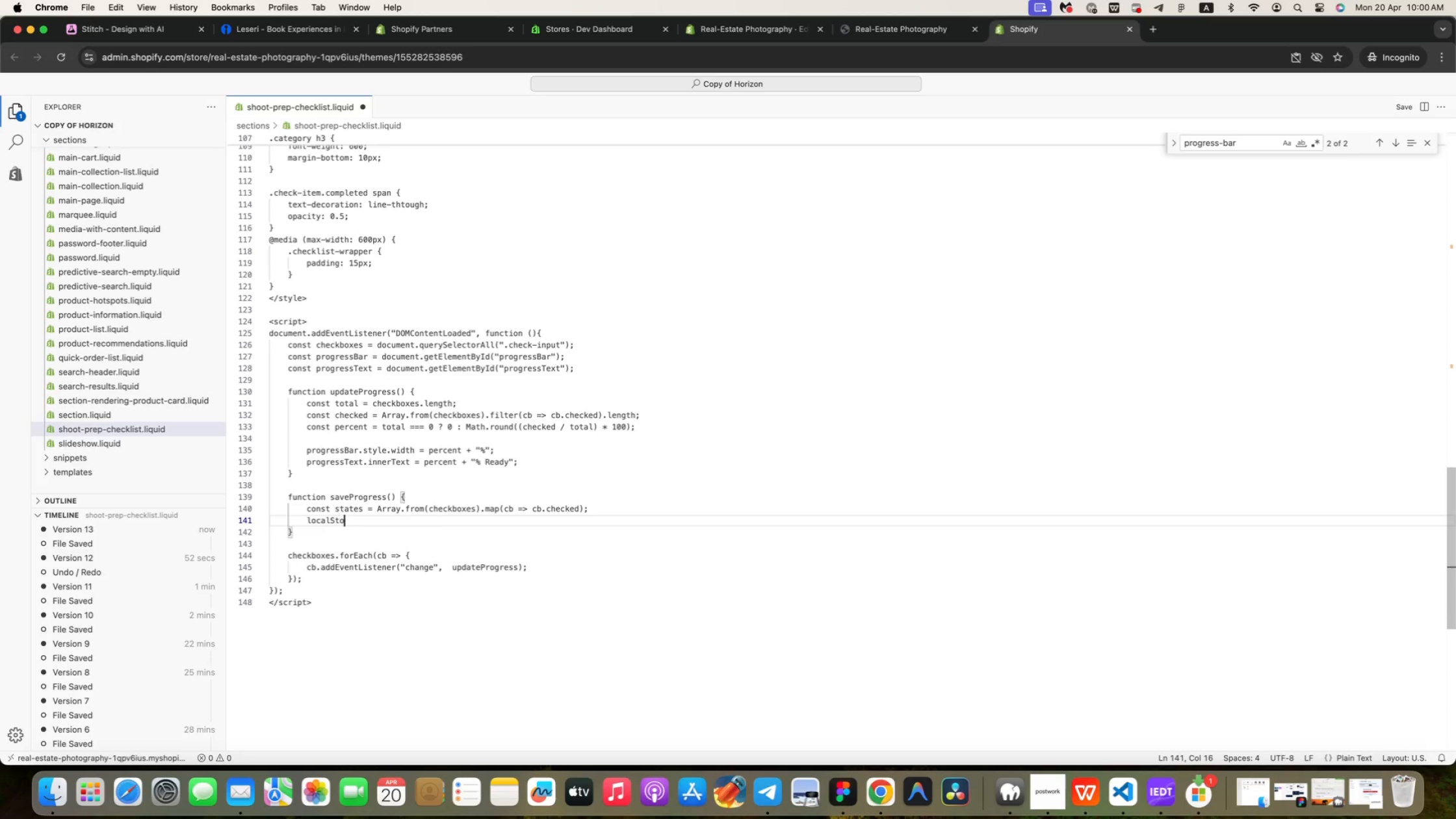 
type(localStorage.setIem)
 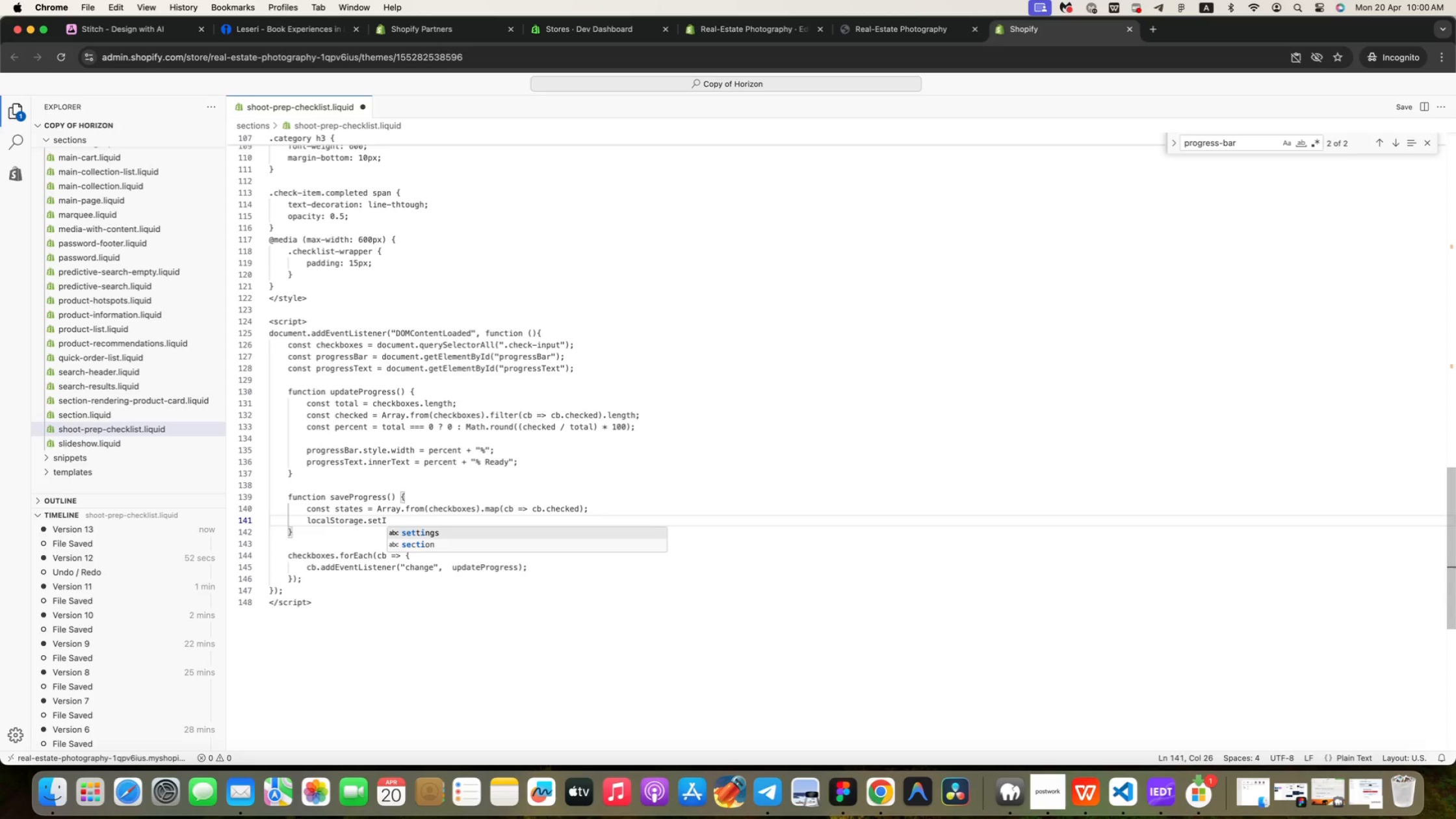 
type(("checklist)
 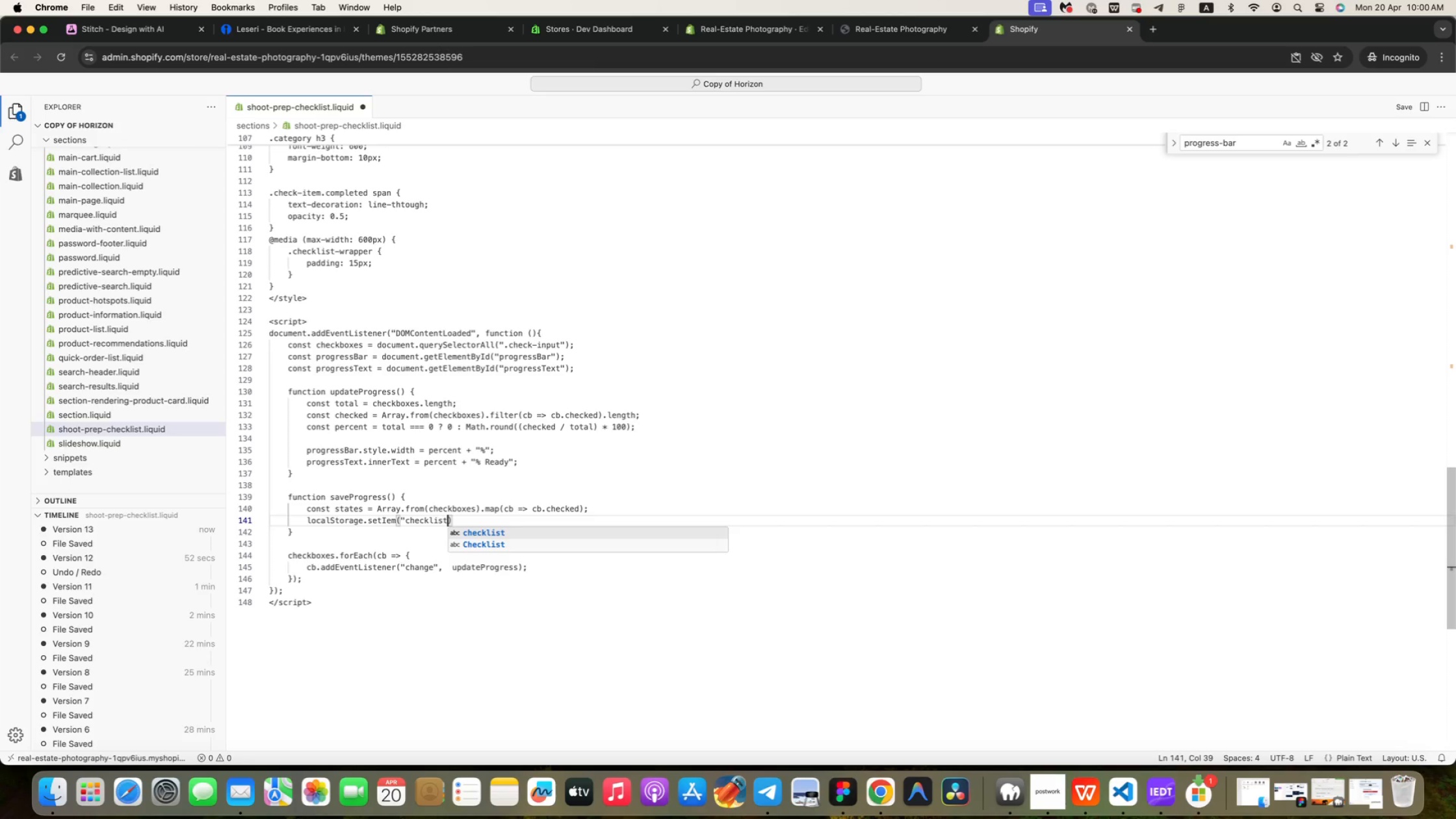 
type(State", JSON.stringify(d)
key(Backspace)
type(states)
 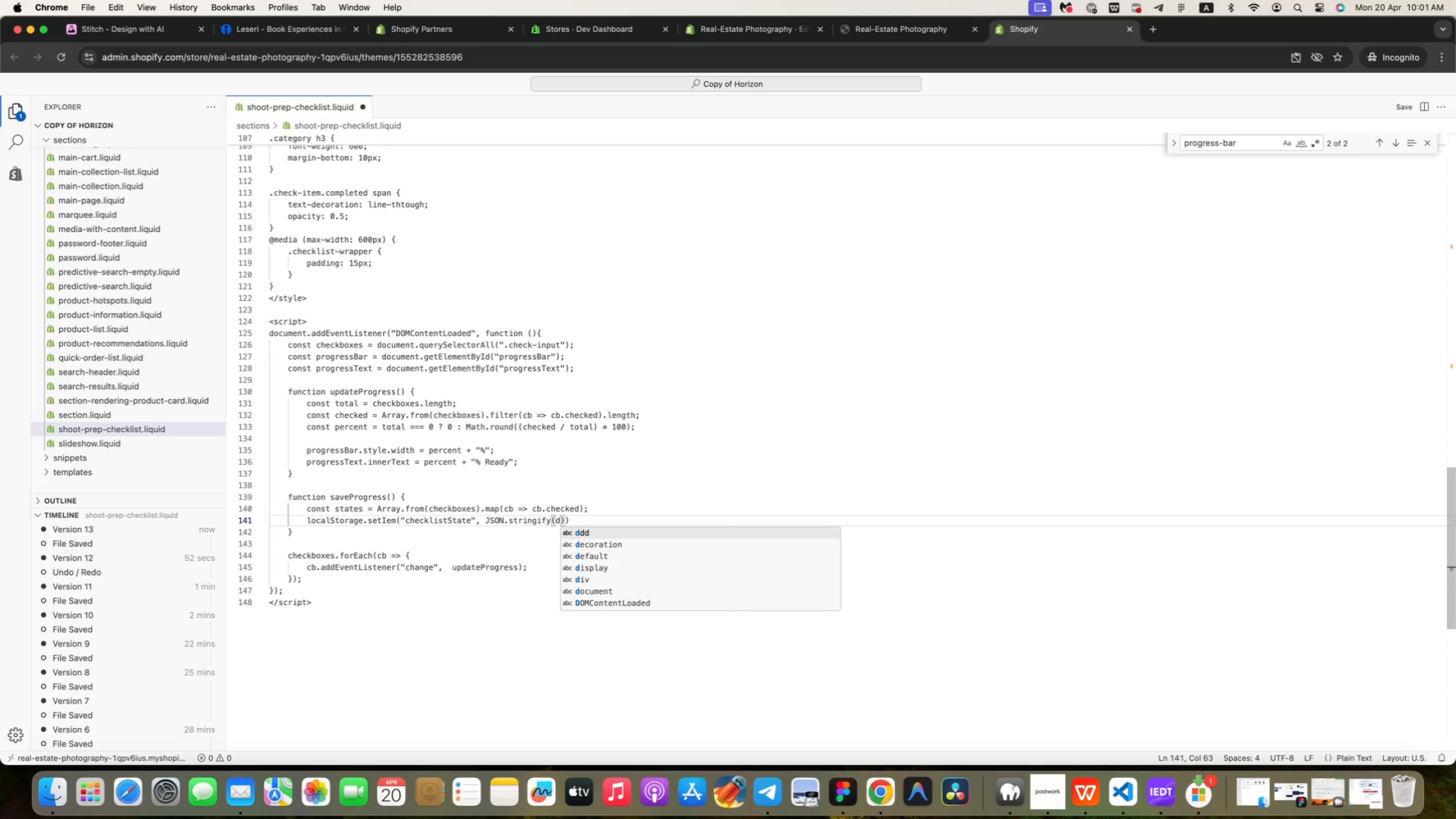 
key(ArrowRight)
 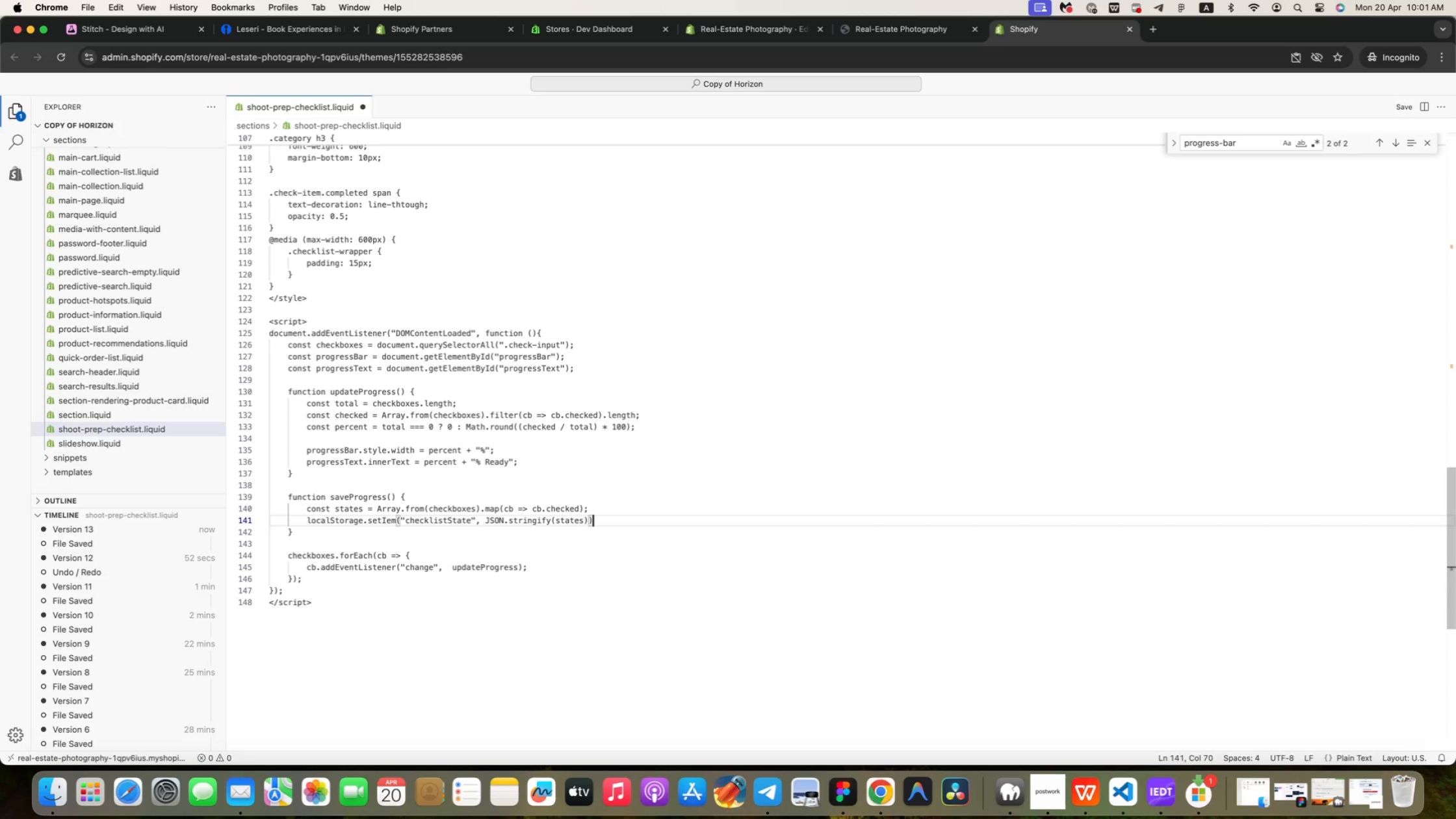 
key(ArrowRight)
 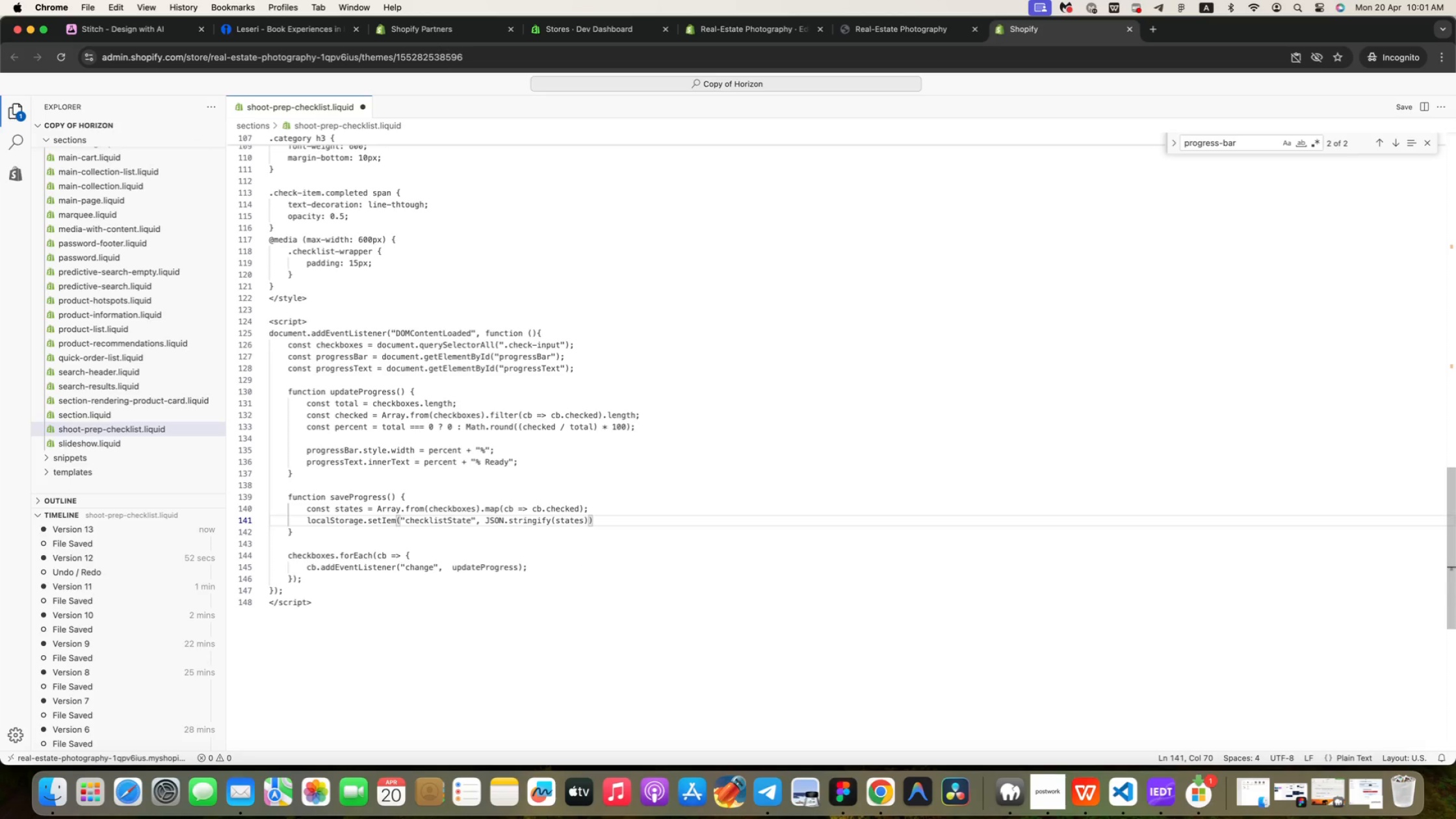 
key(Semicolon)
 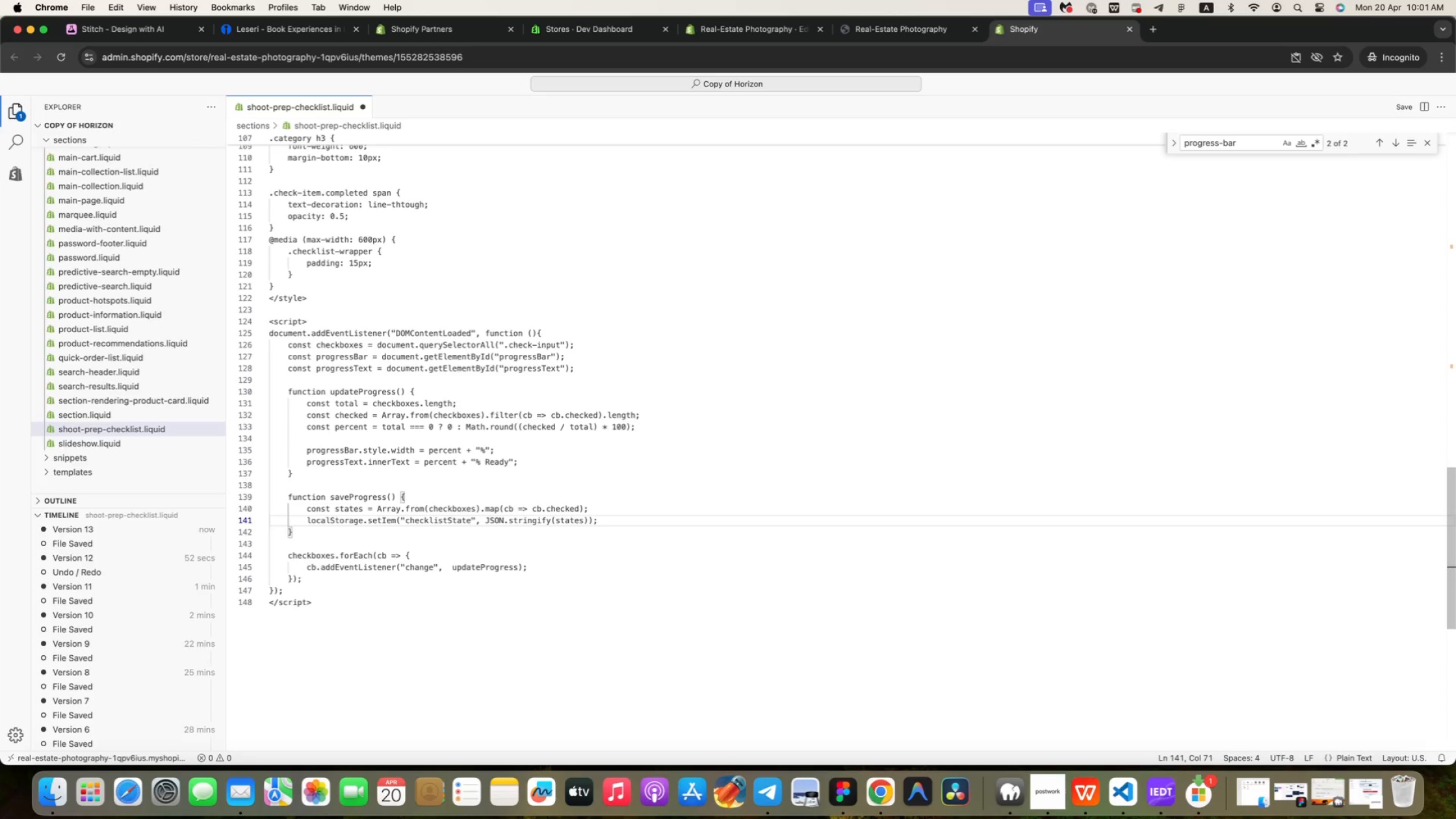 
key(ArrowDown)
 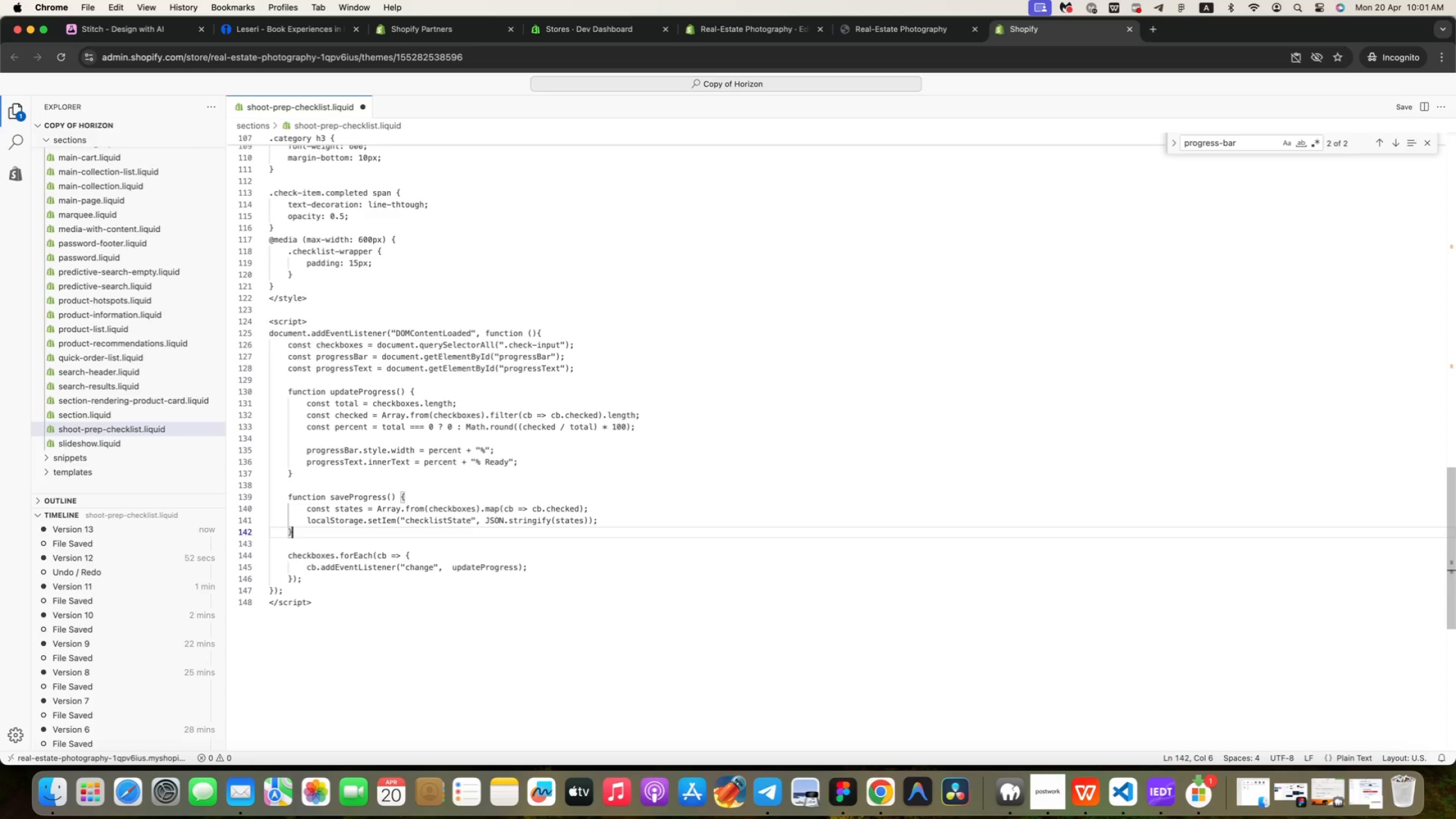 
wait(5.17)
 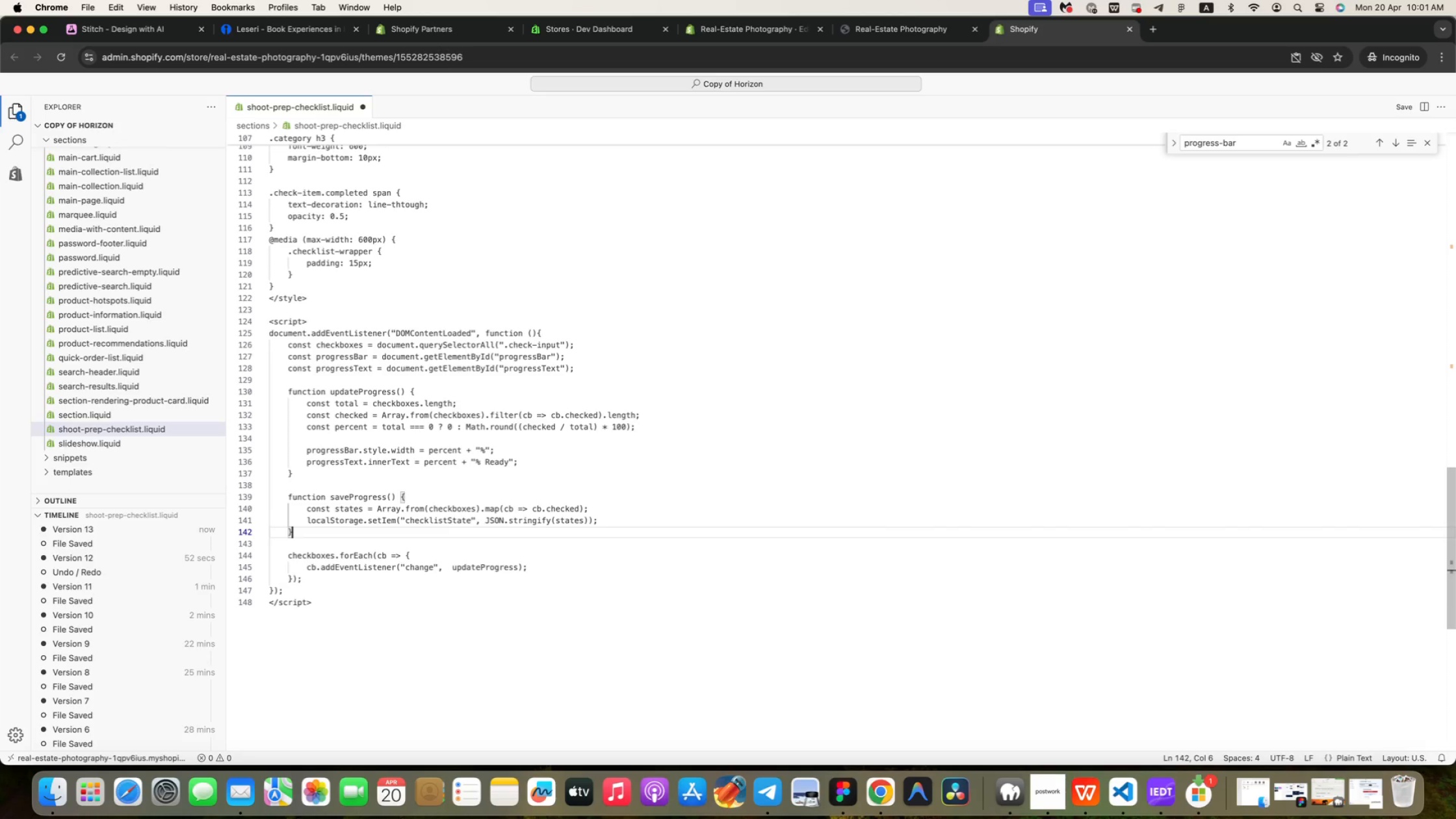 
key(Enter)
 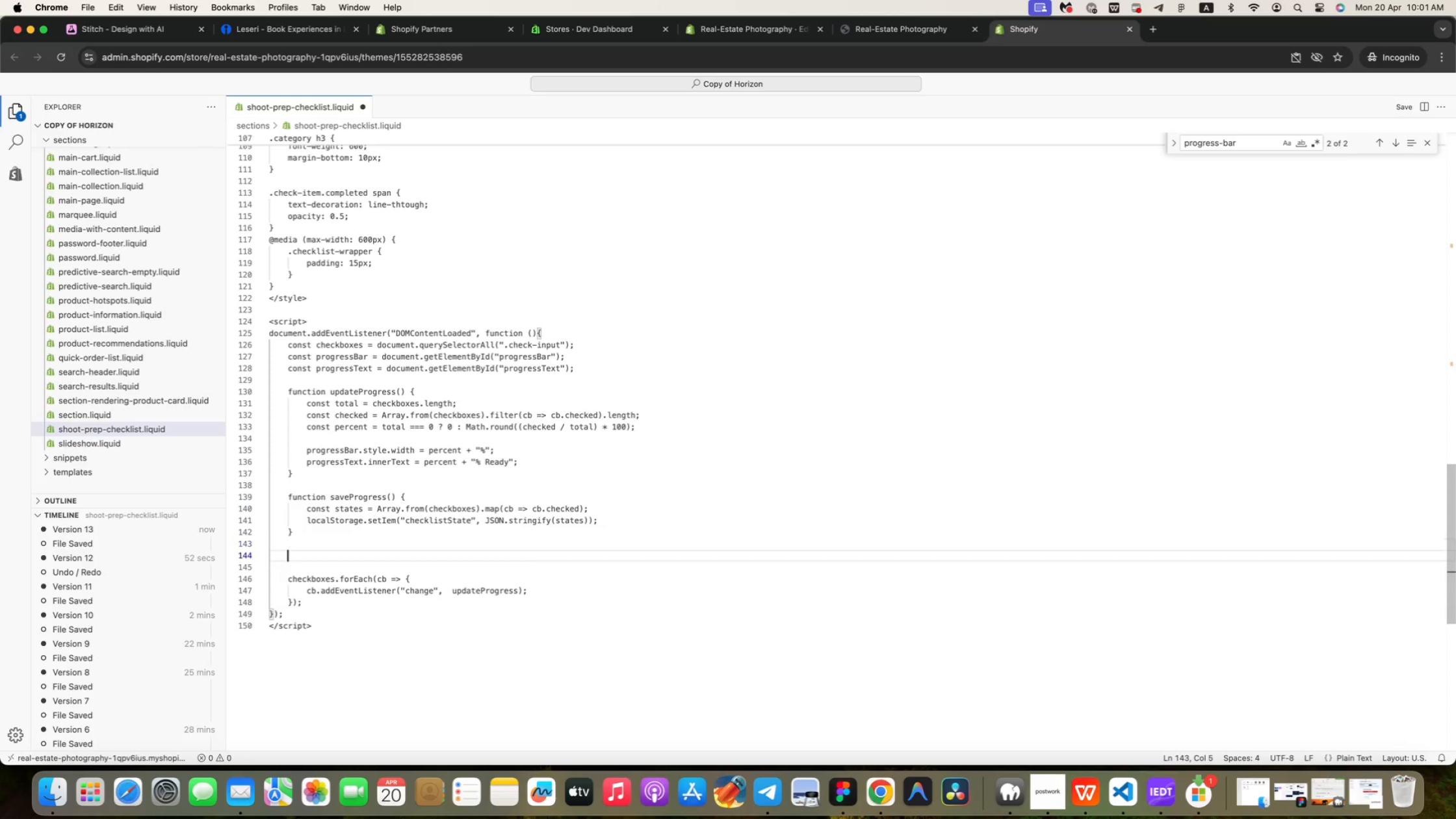 
key(Enter)
 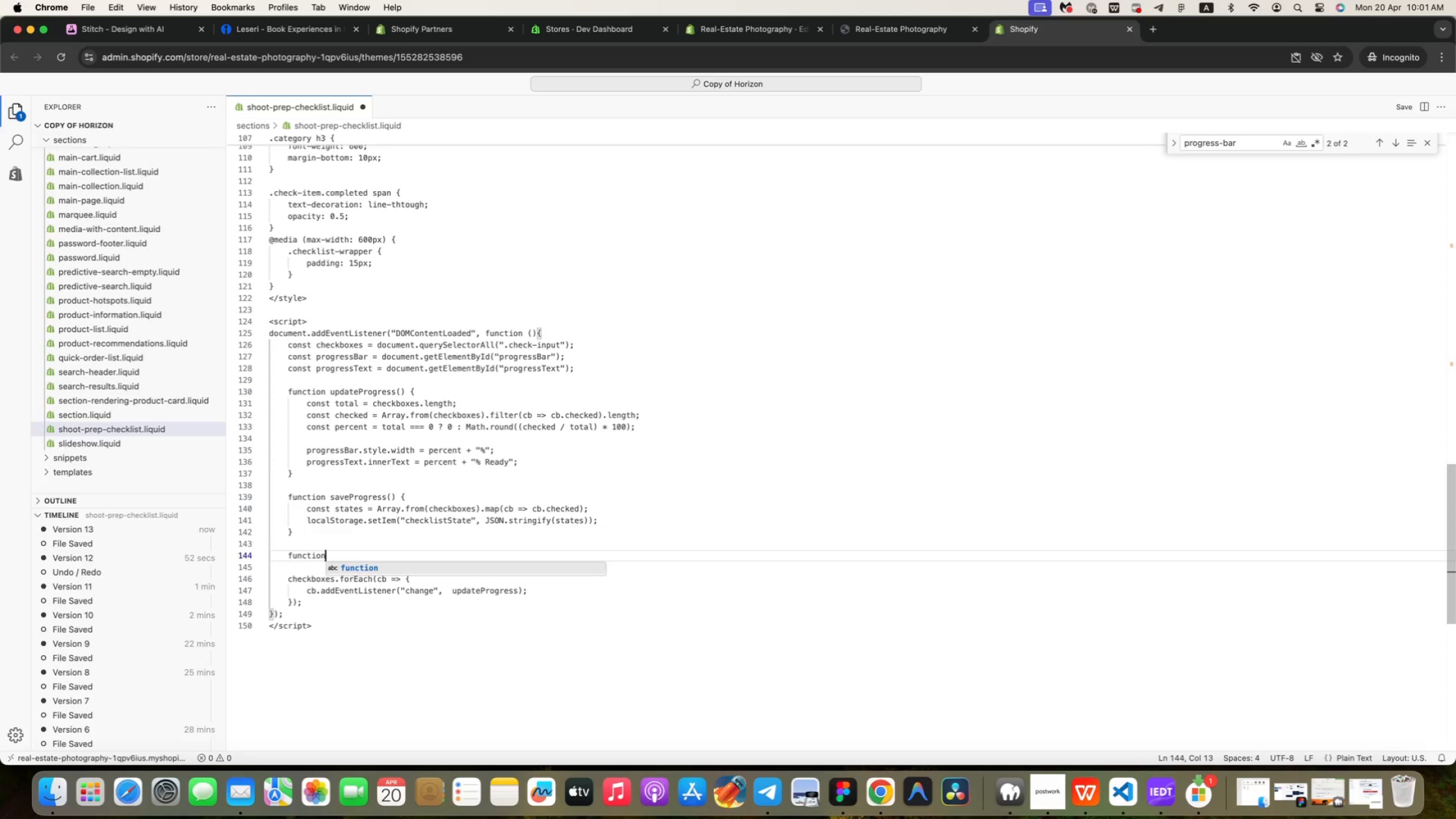 
type(function loadProgress()
 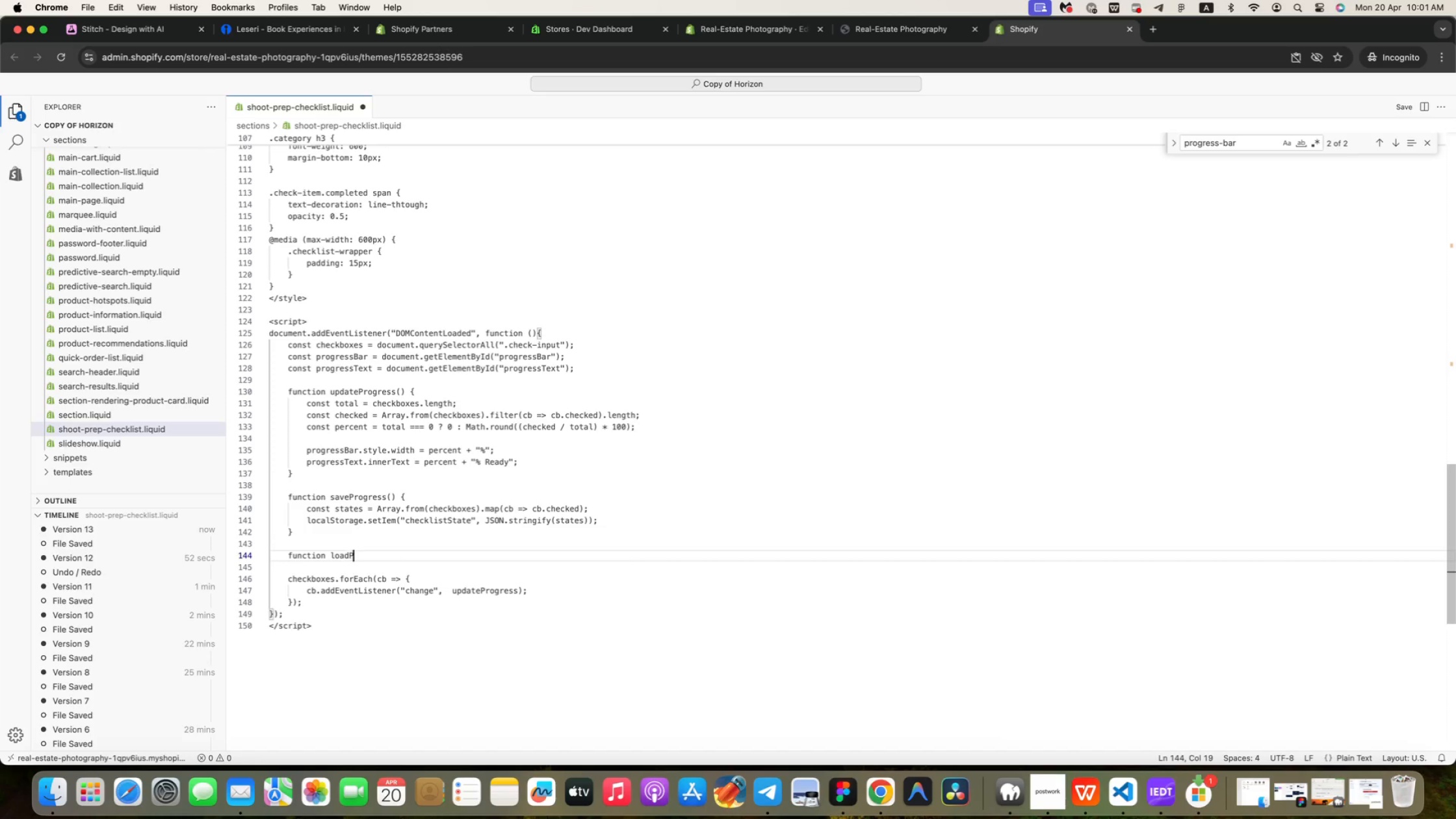 
 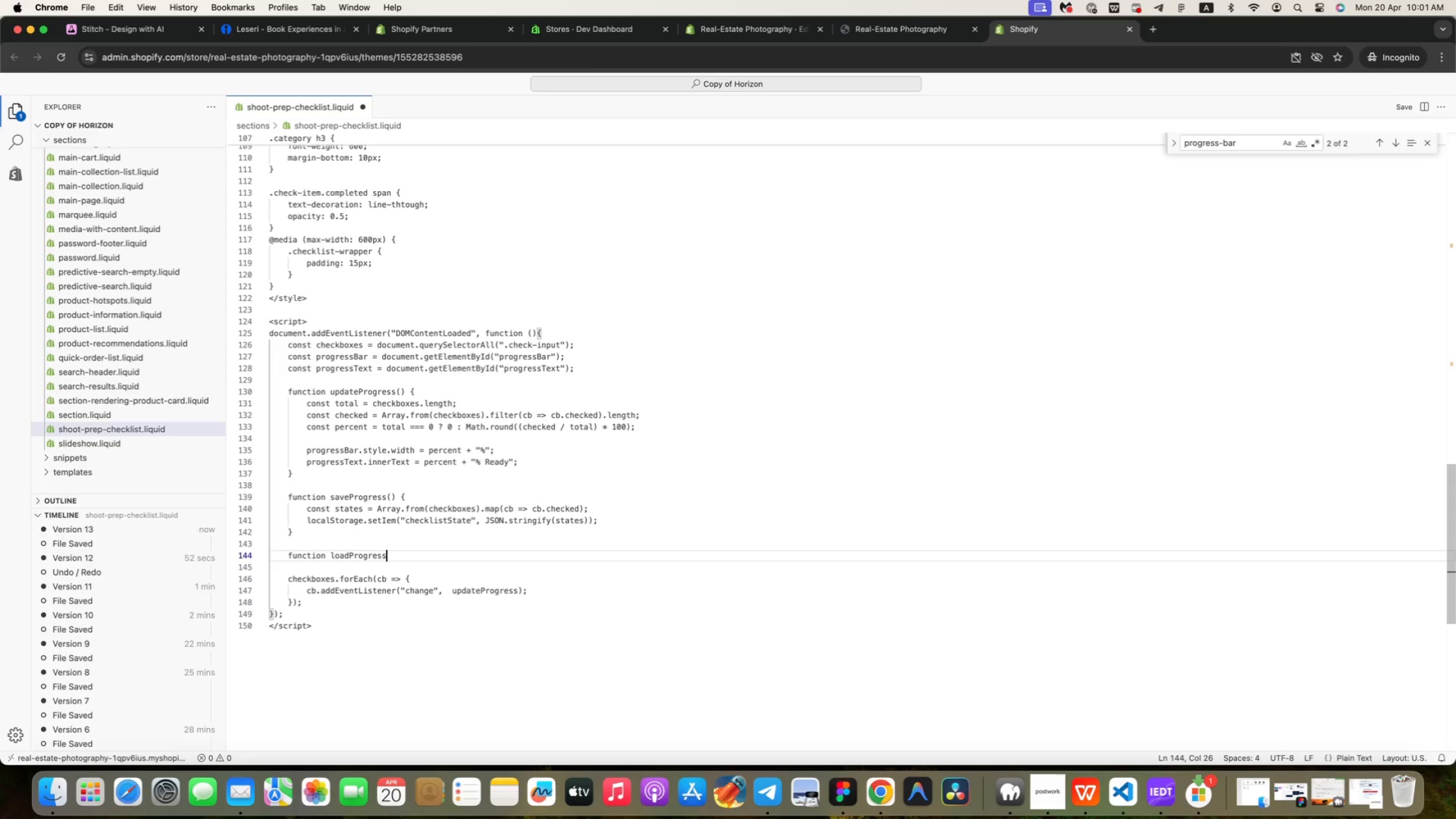 
key(ArrowRight)
 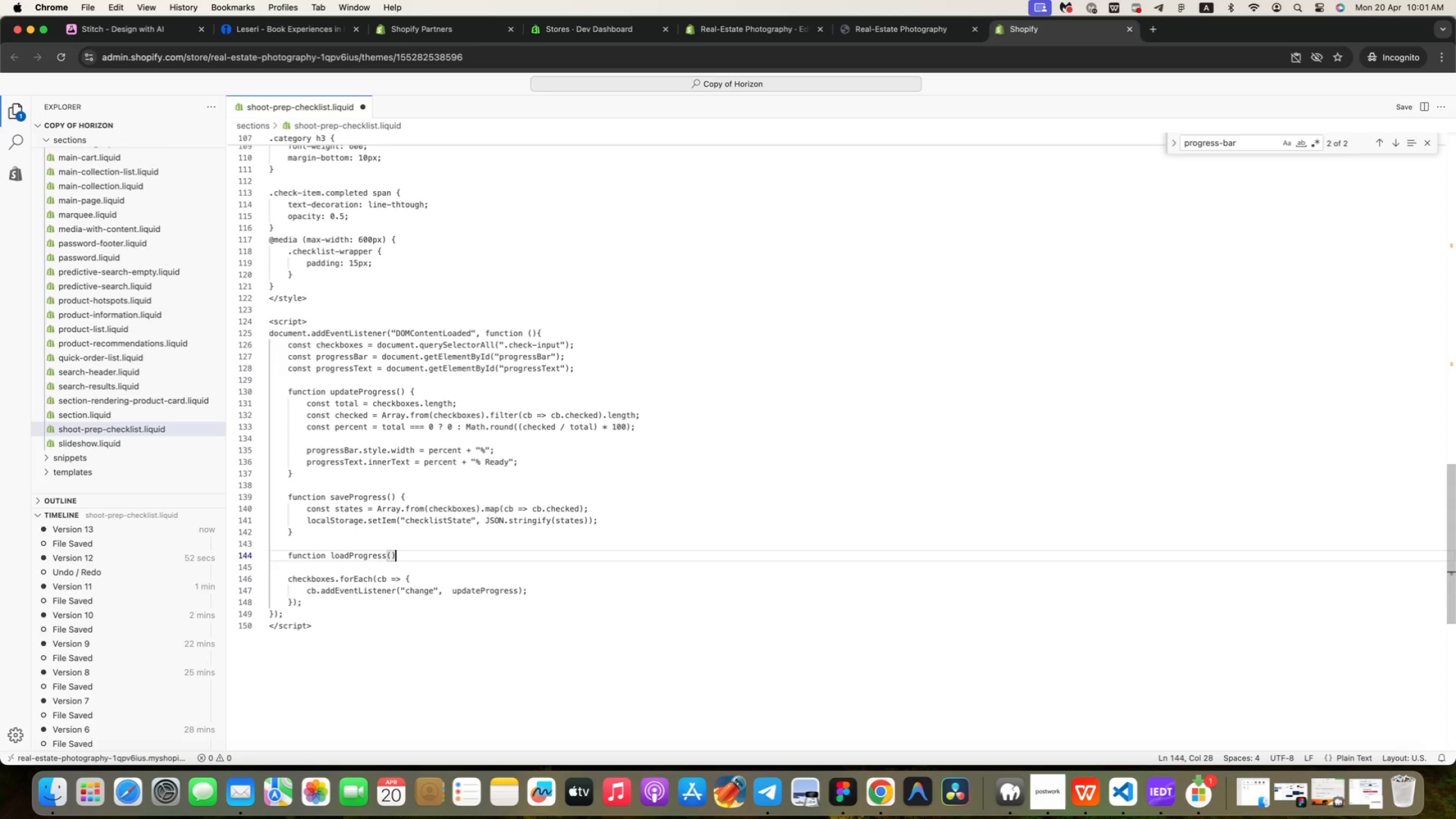 
key(Space)
 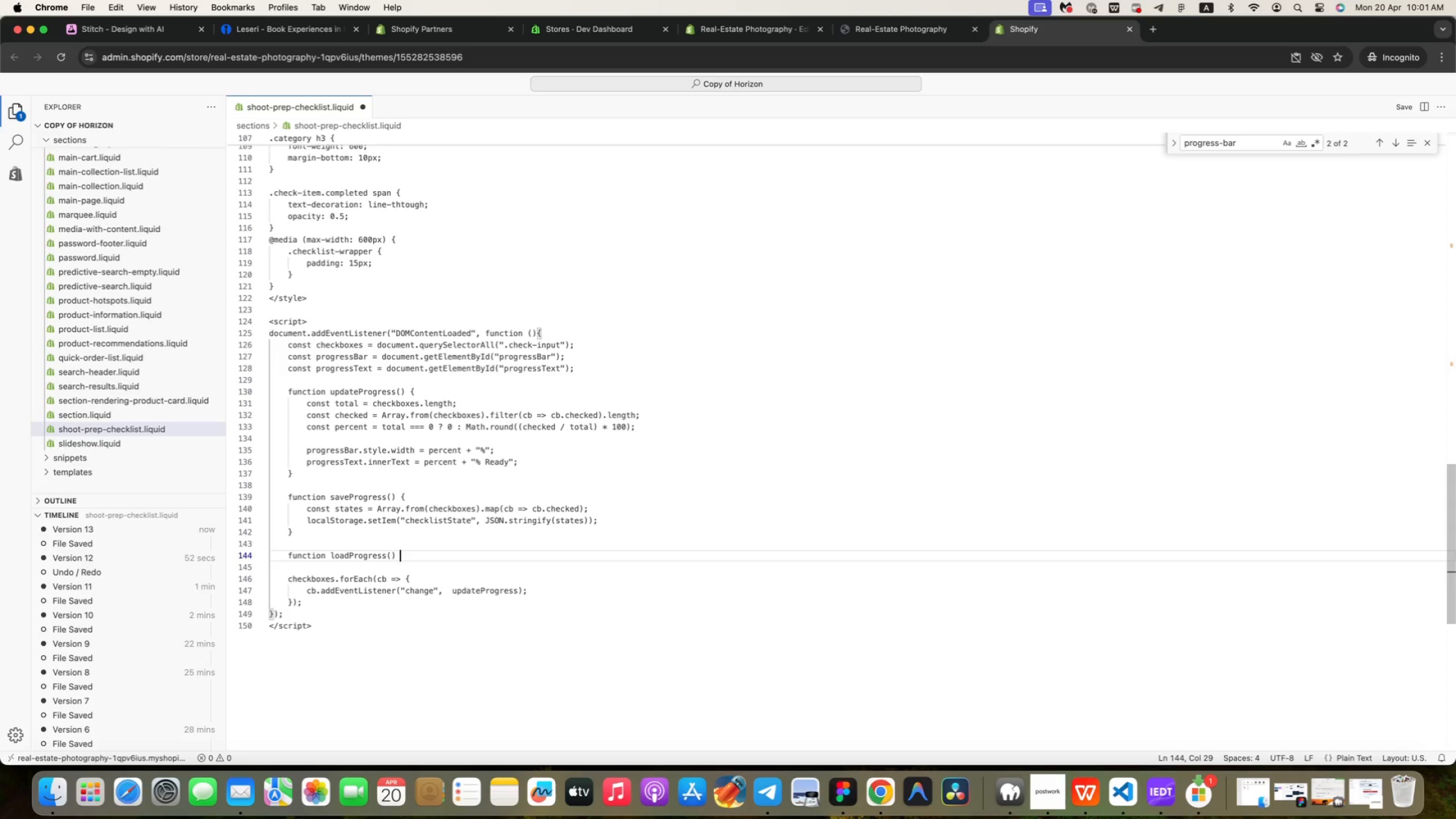 
key(Shift+BracketLeft)
 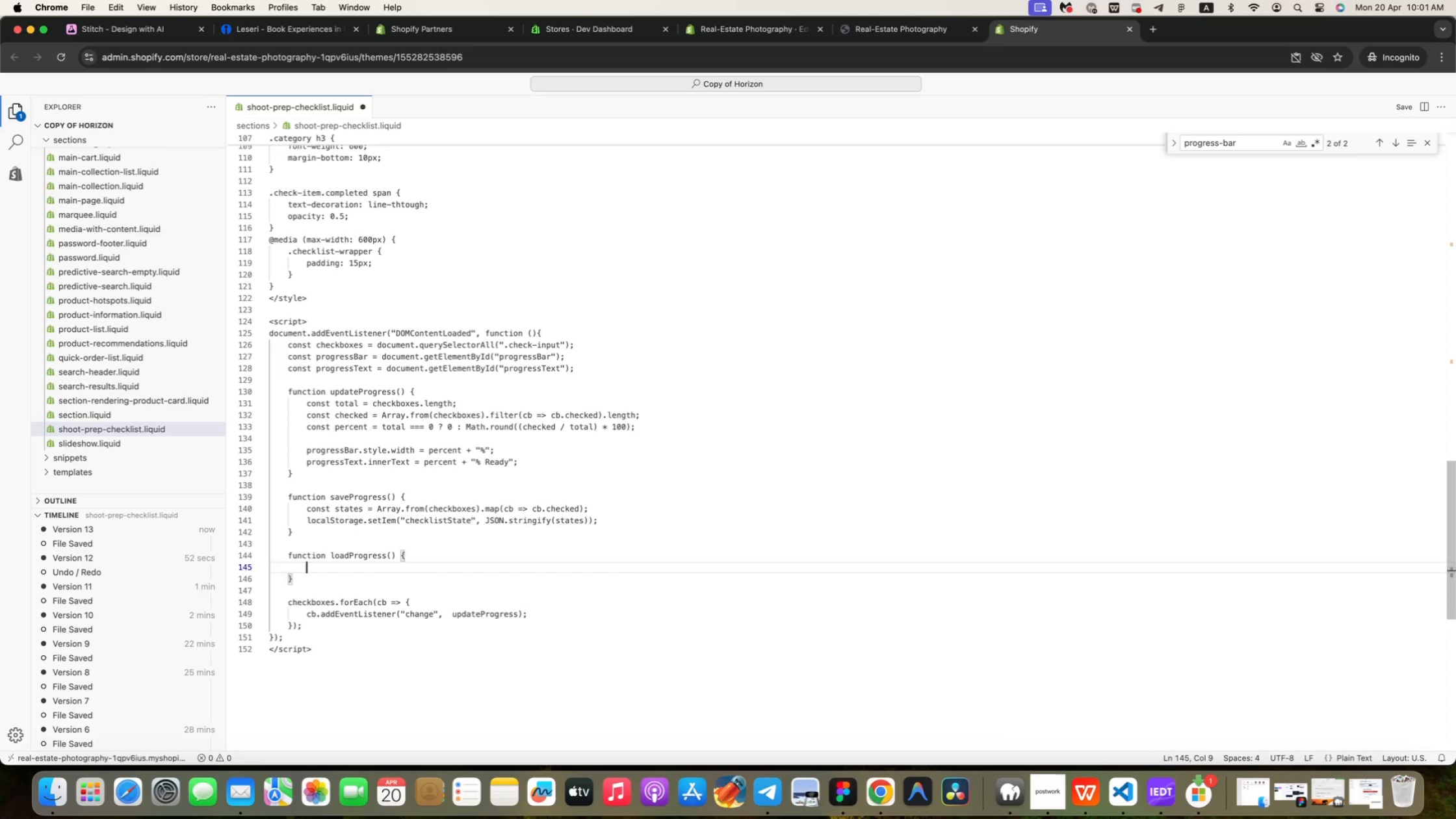 
key(Enter)
 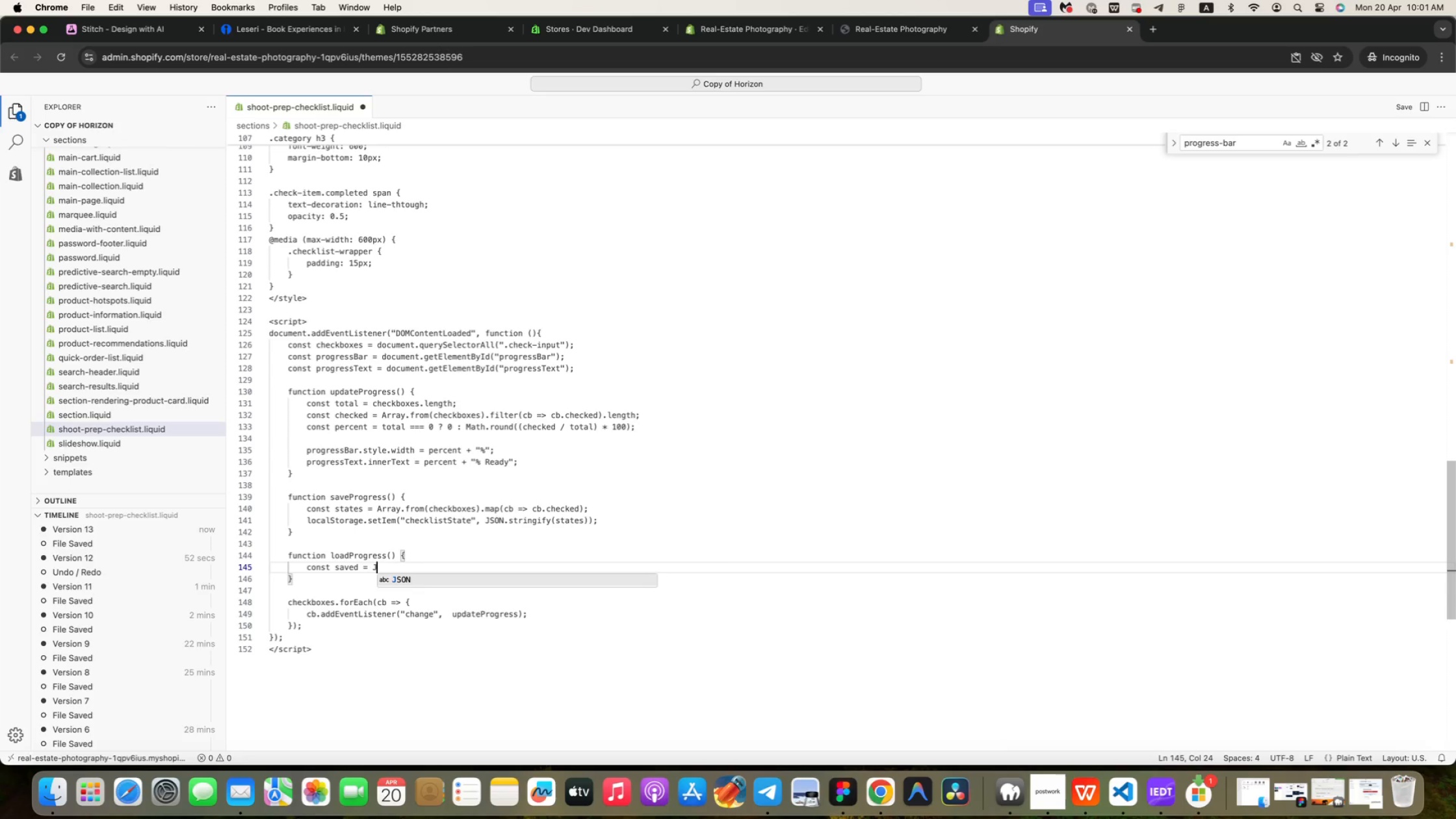 
type(const saved = JSON.parse()
 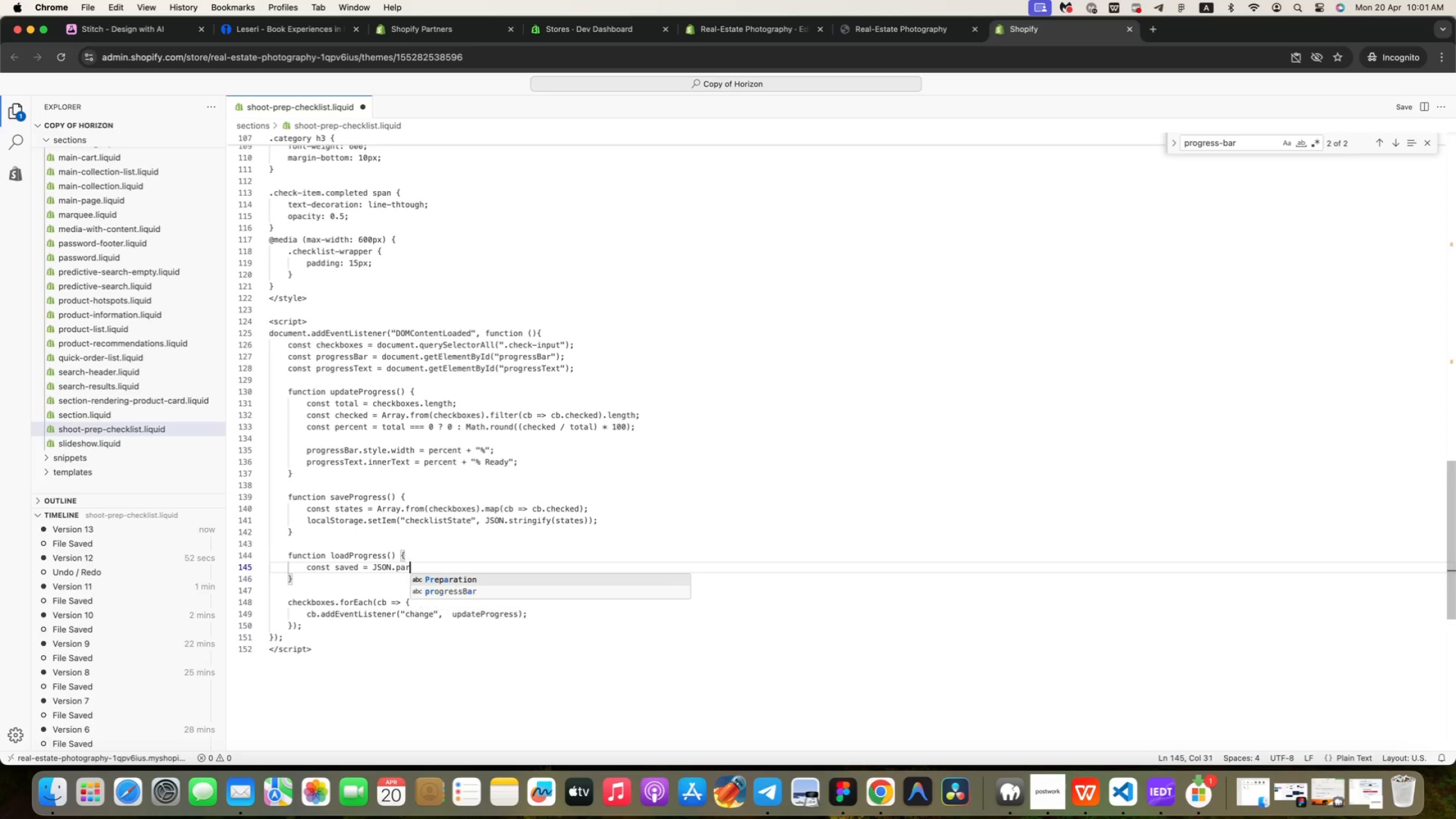 
type(localStorage)
 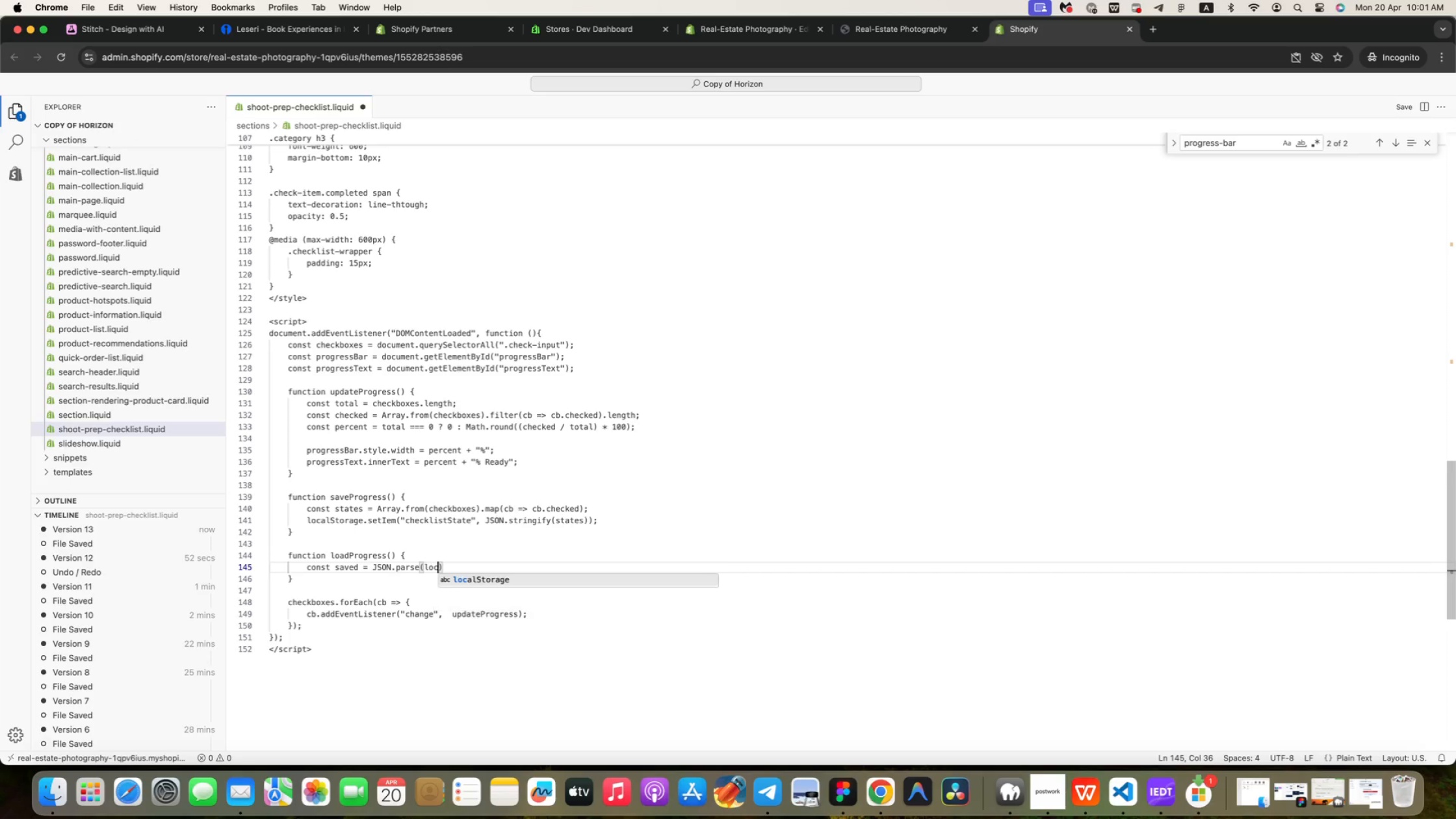 
key(Enter)
 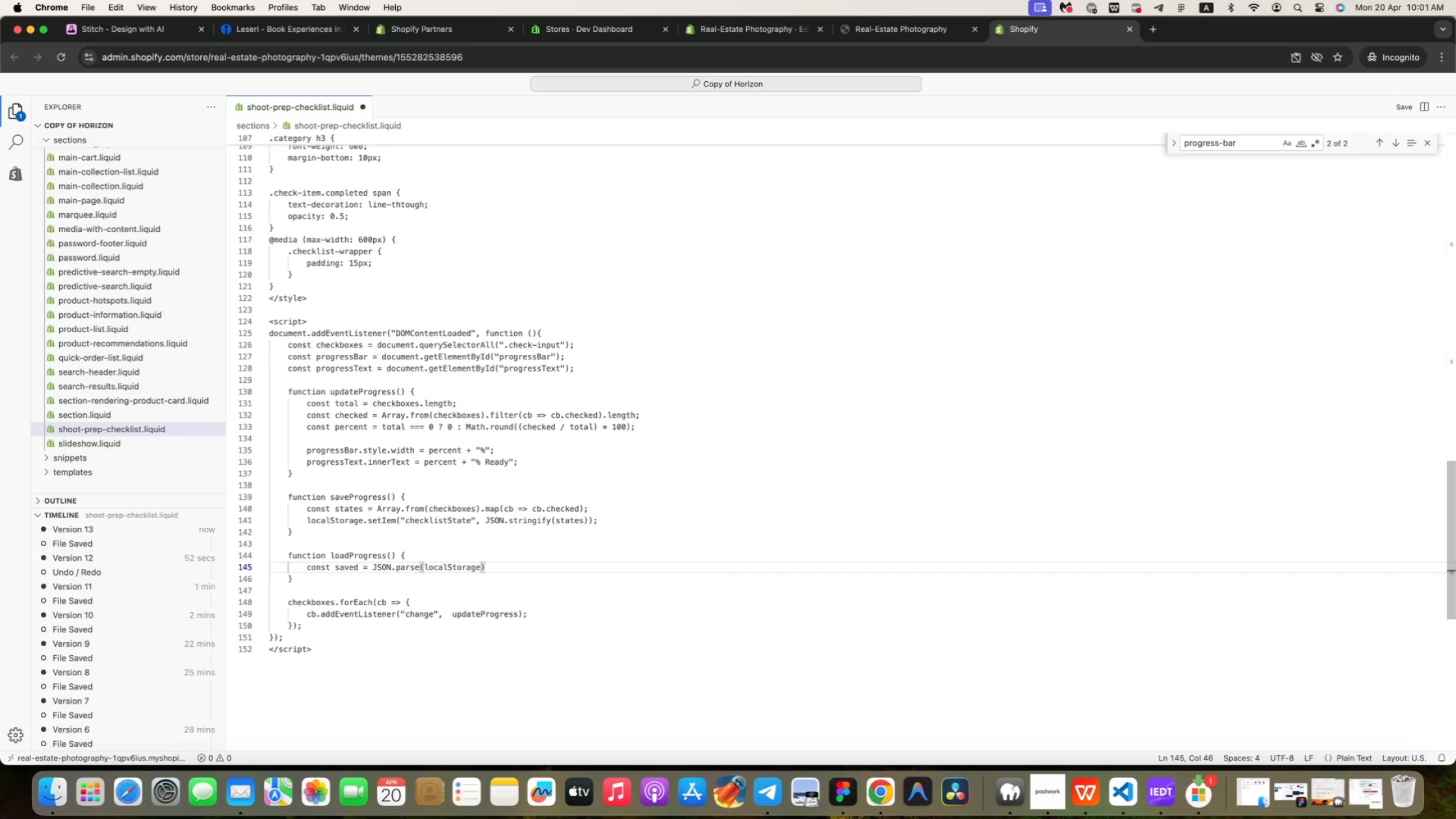 
key(Period)
 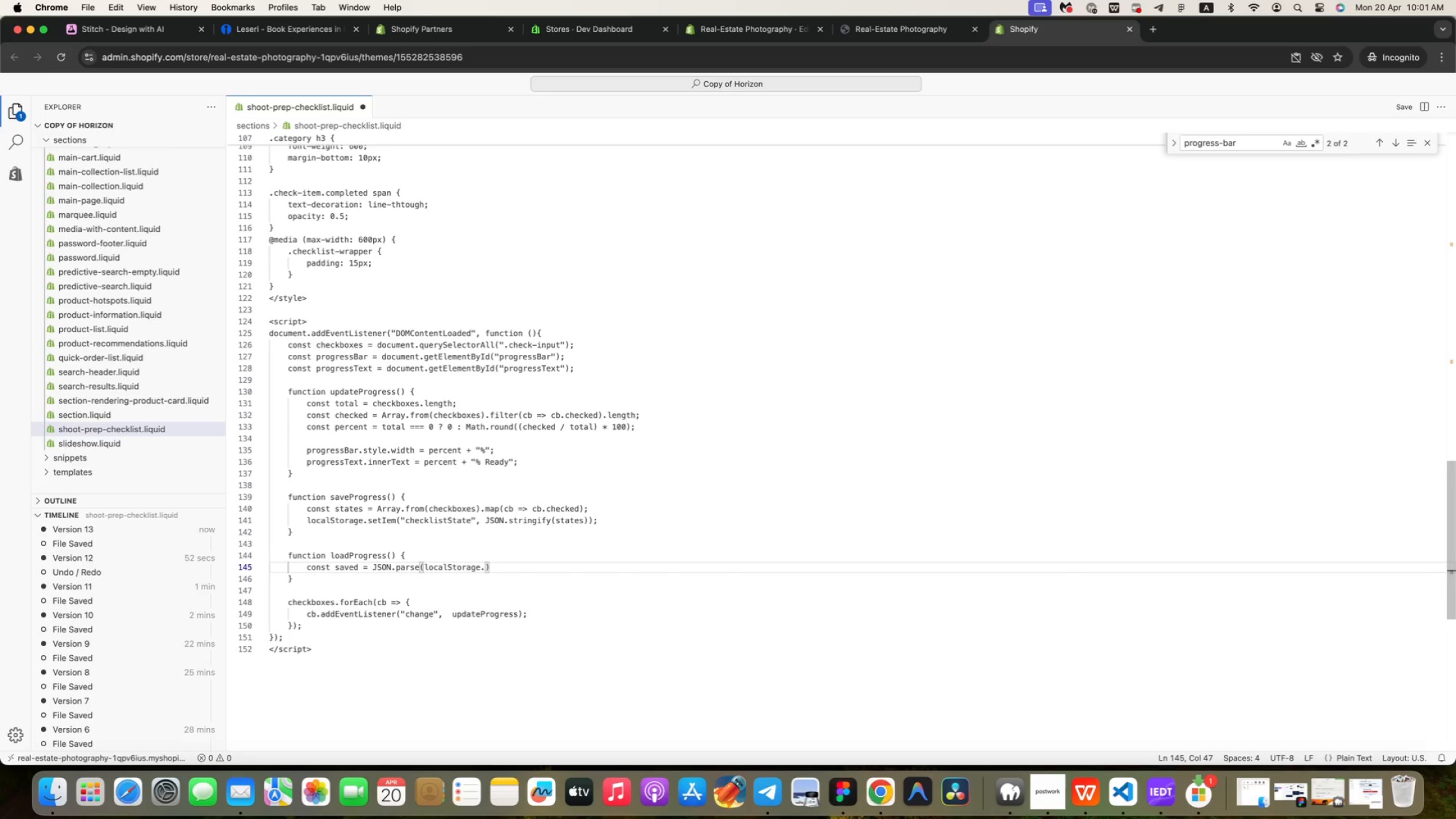 
type(getItem)
 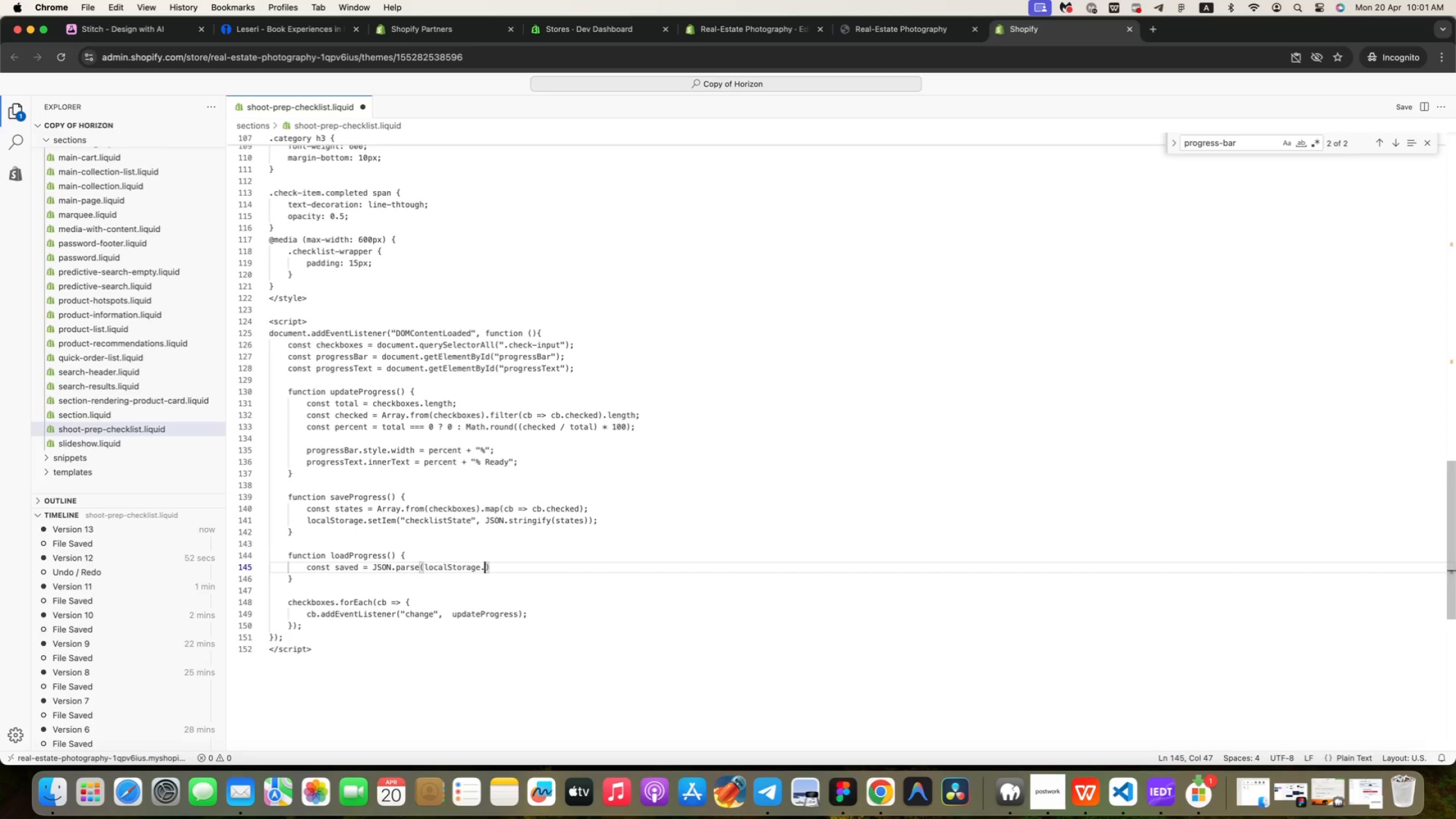 
type(("checklist)
 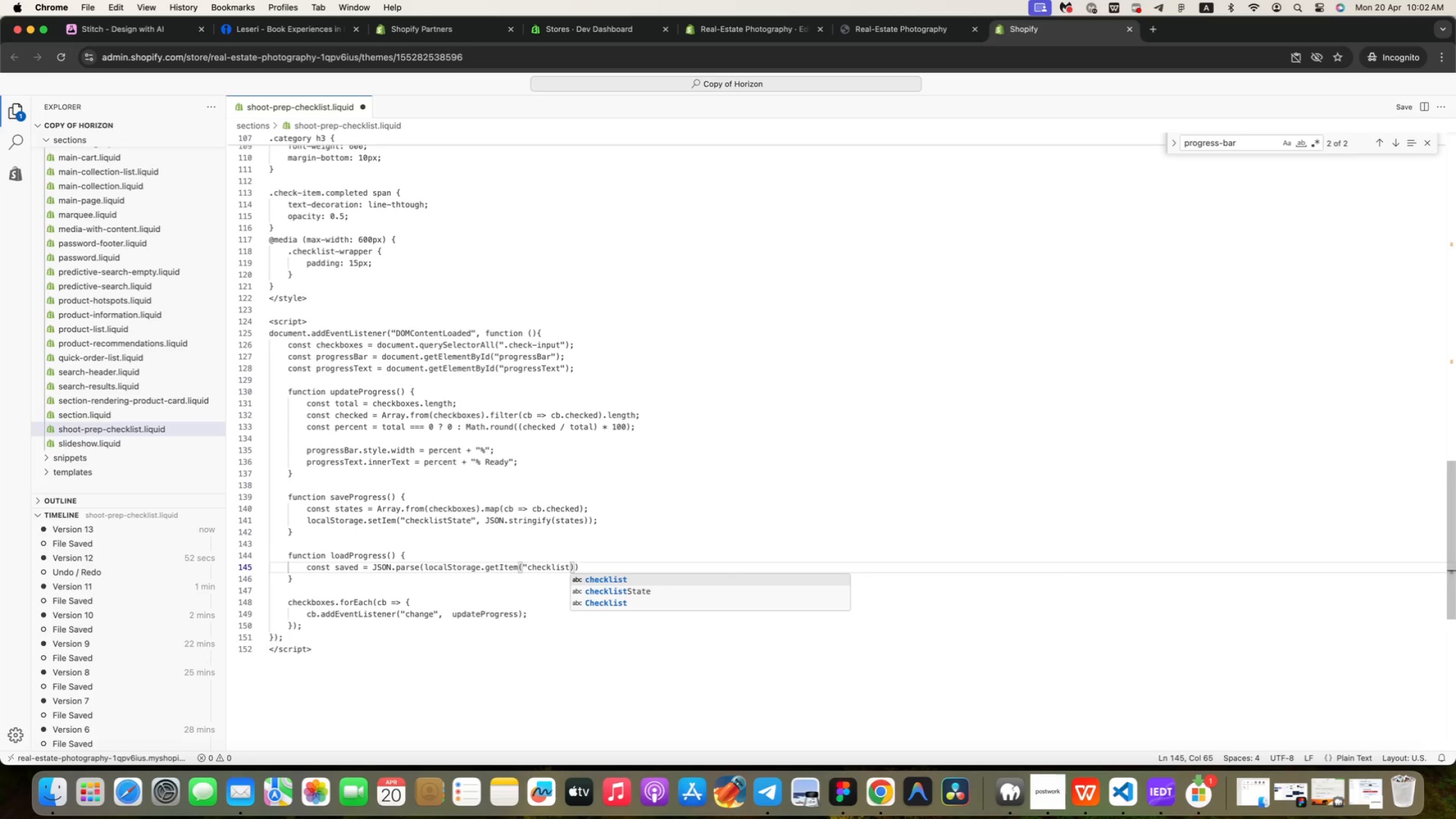 
key(ArrowDown)
 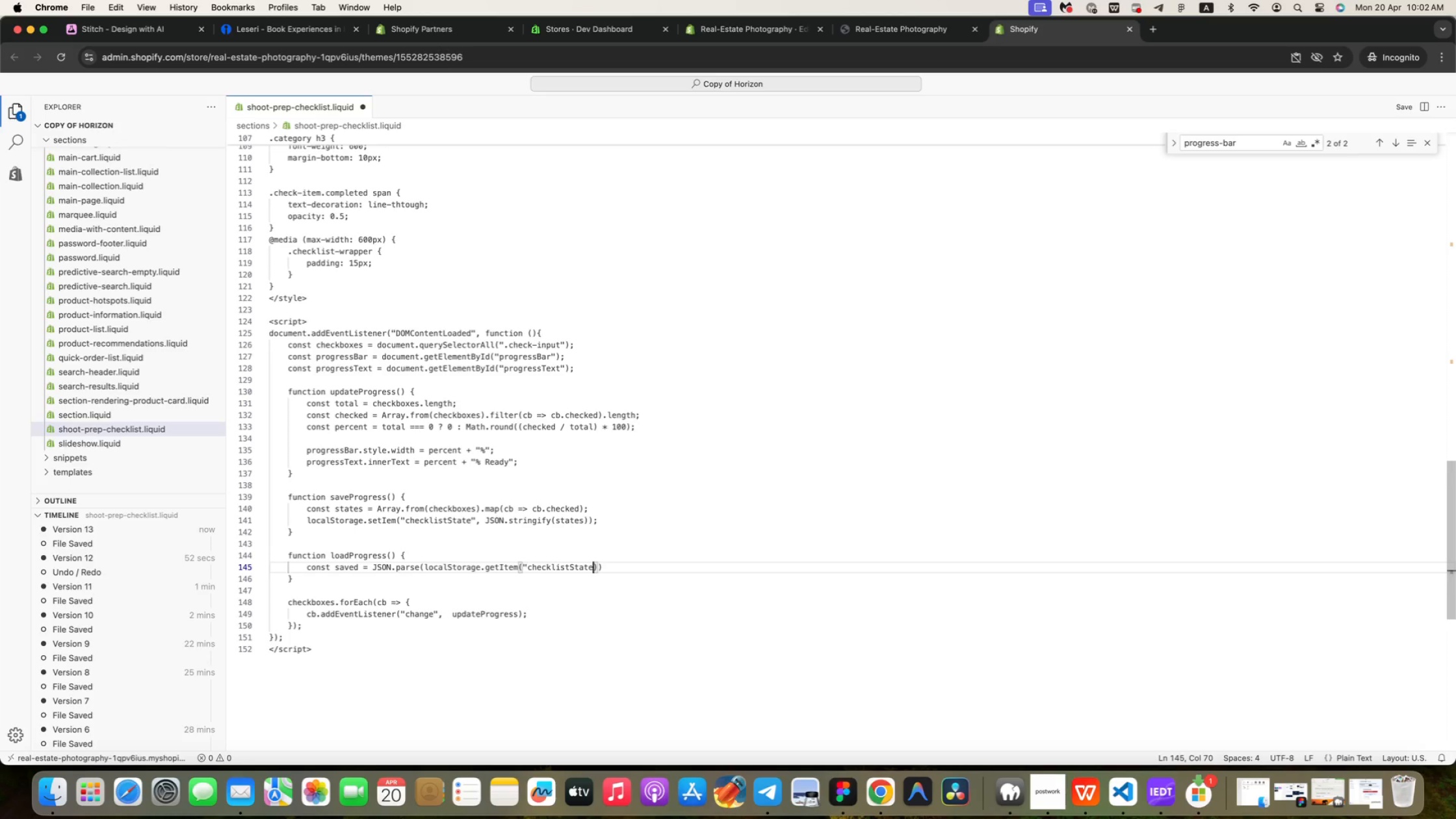 
key(Enter)
 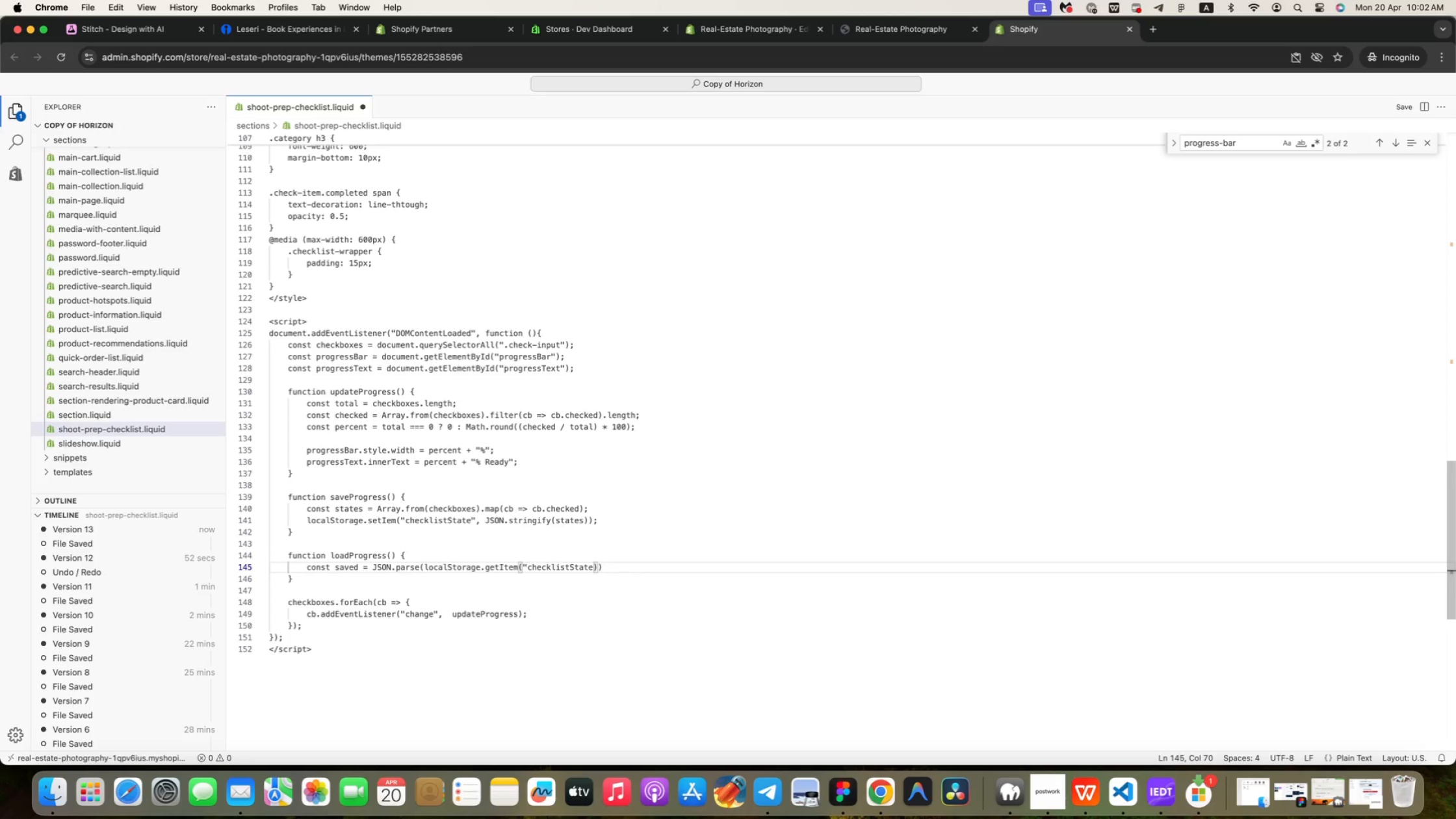 
key(Shift+Quote)
 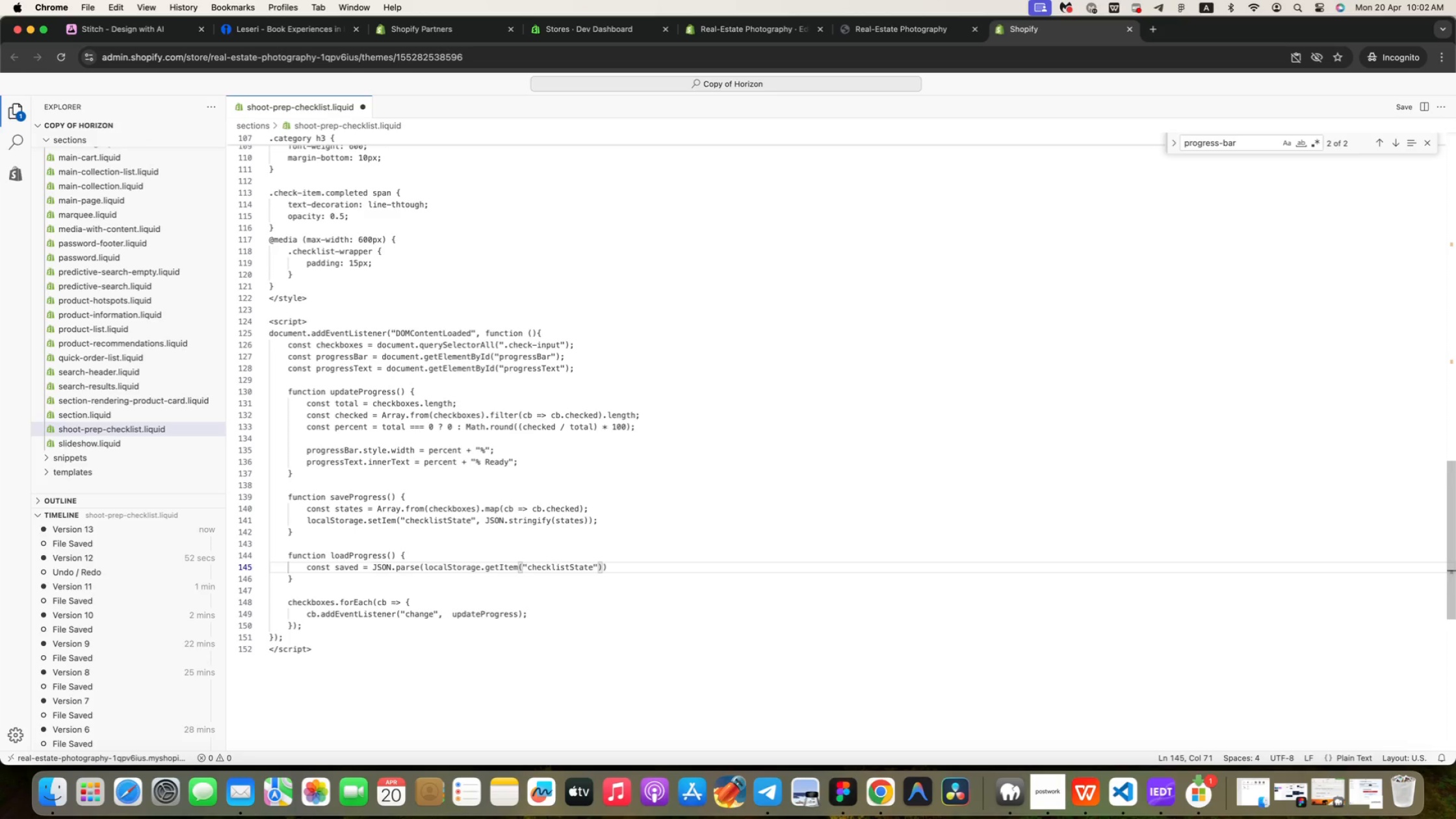 
key(ArrowRight)
 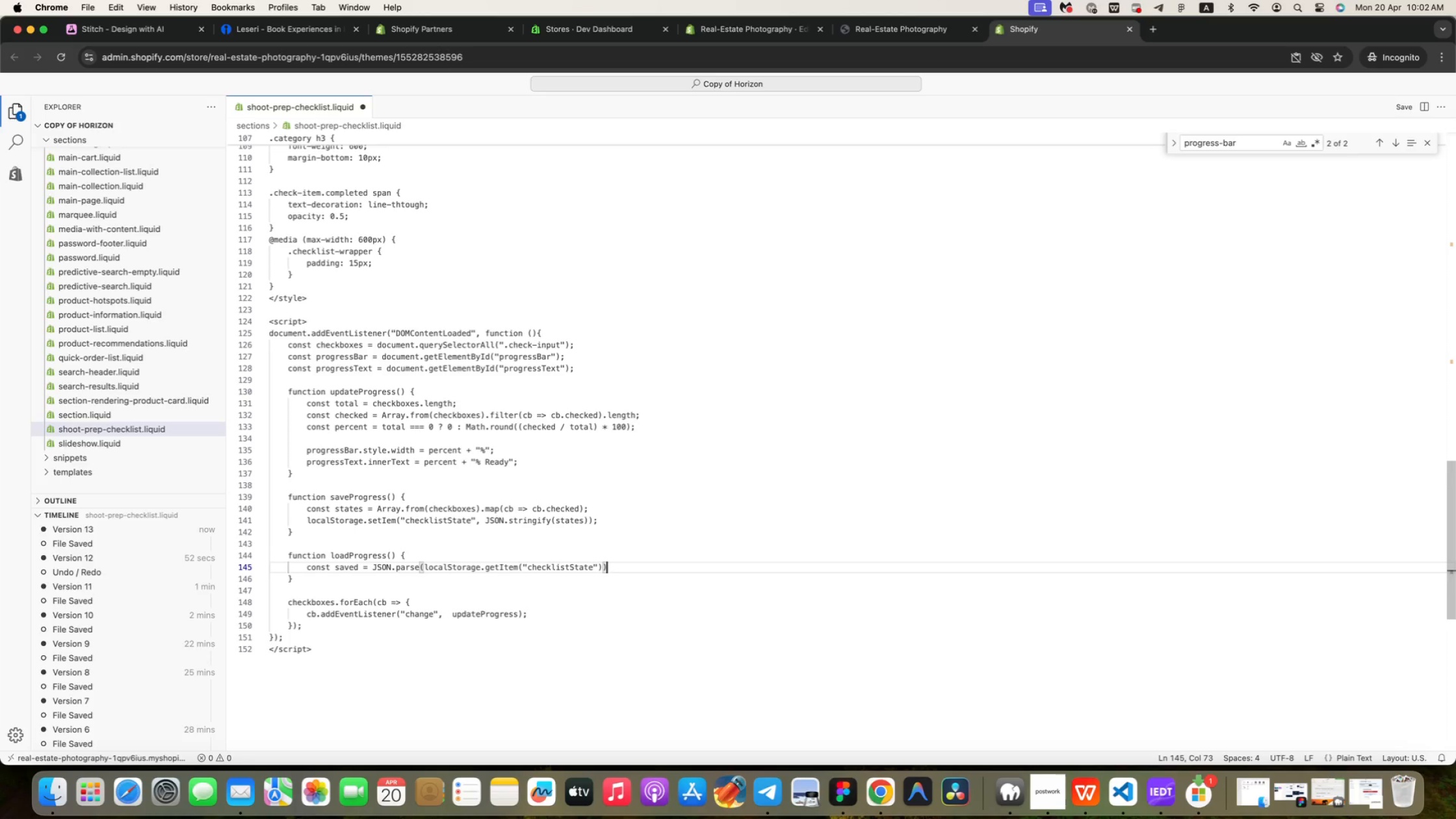 
key(ArrowRight)
 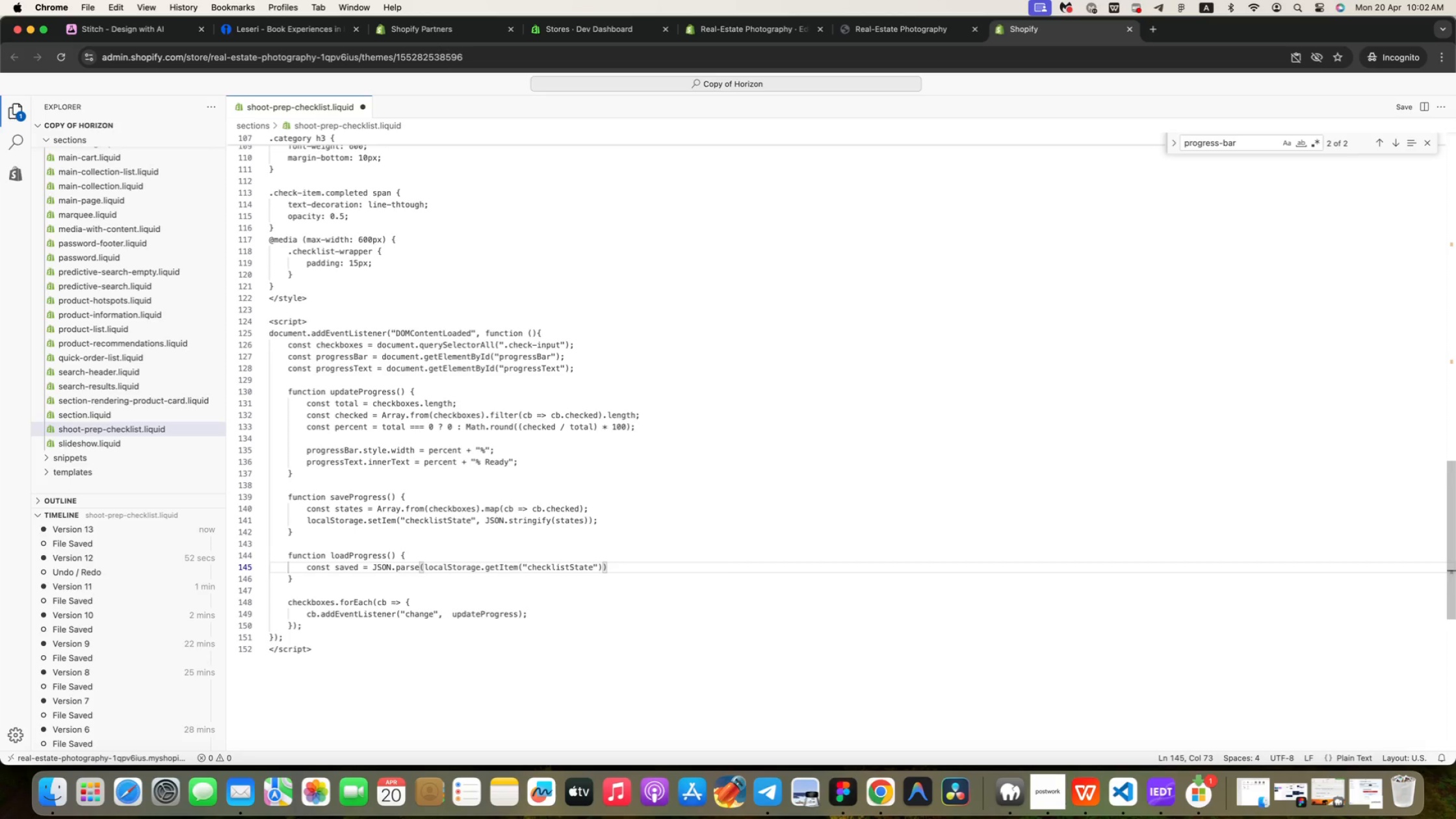 
key(Semicolon)
 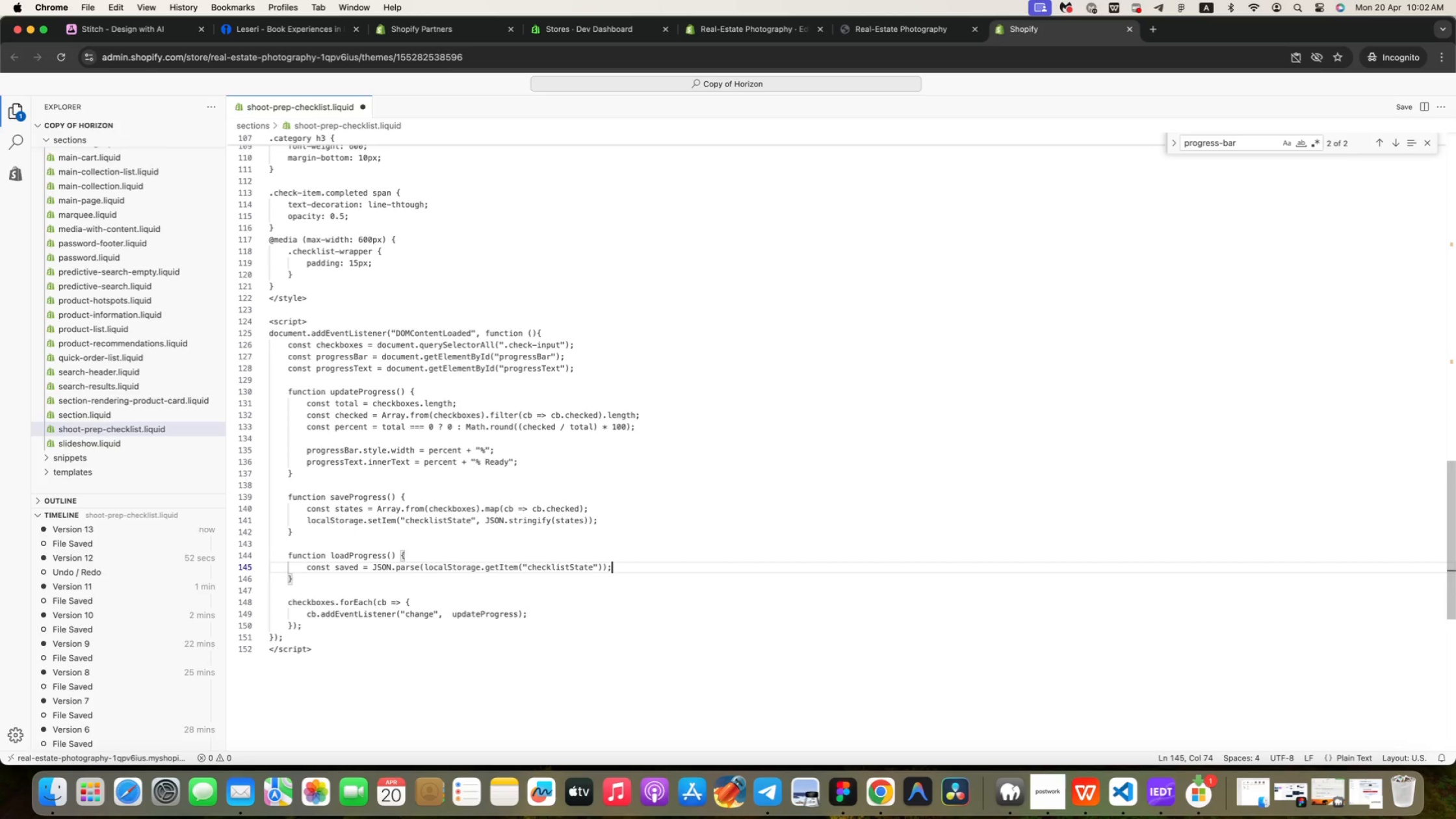 
key(Enter)
 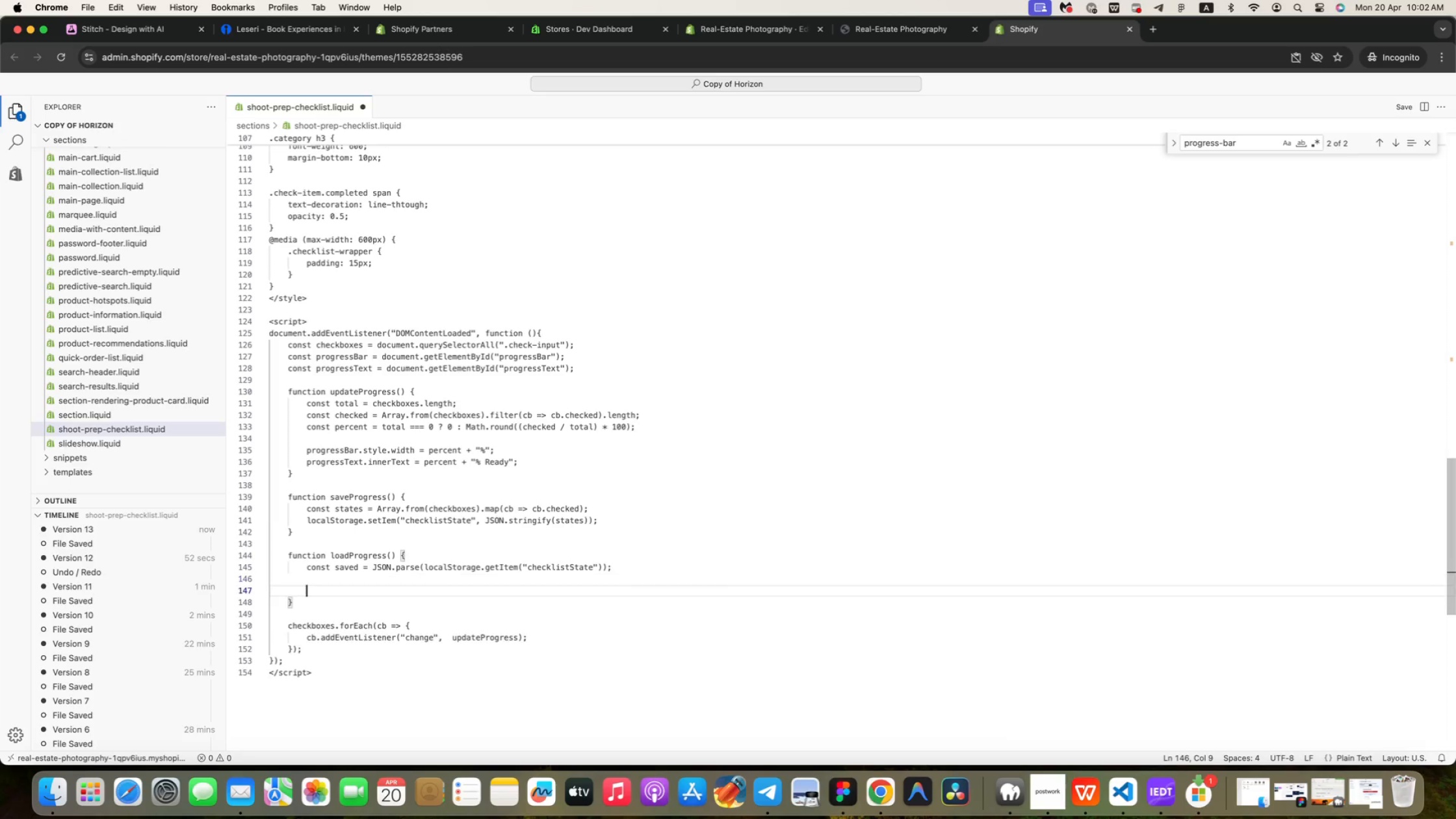 
key(Enter)
 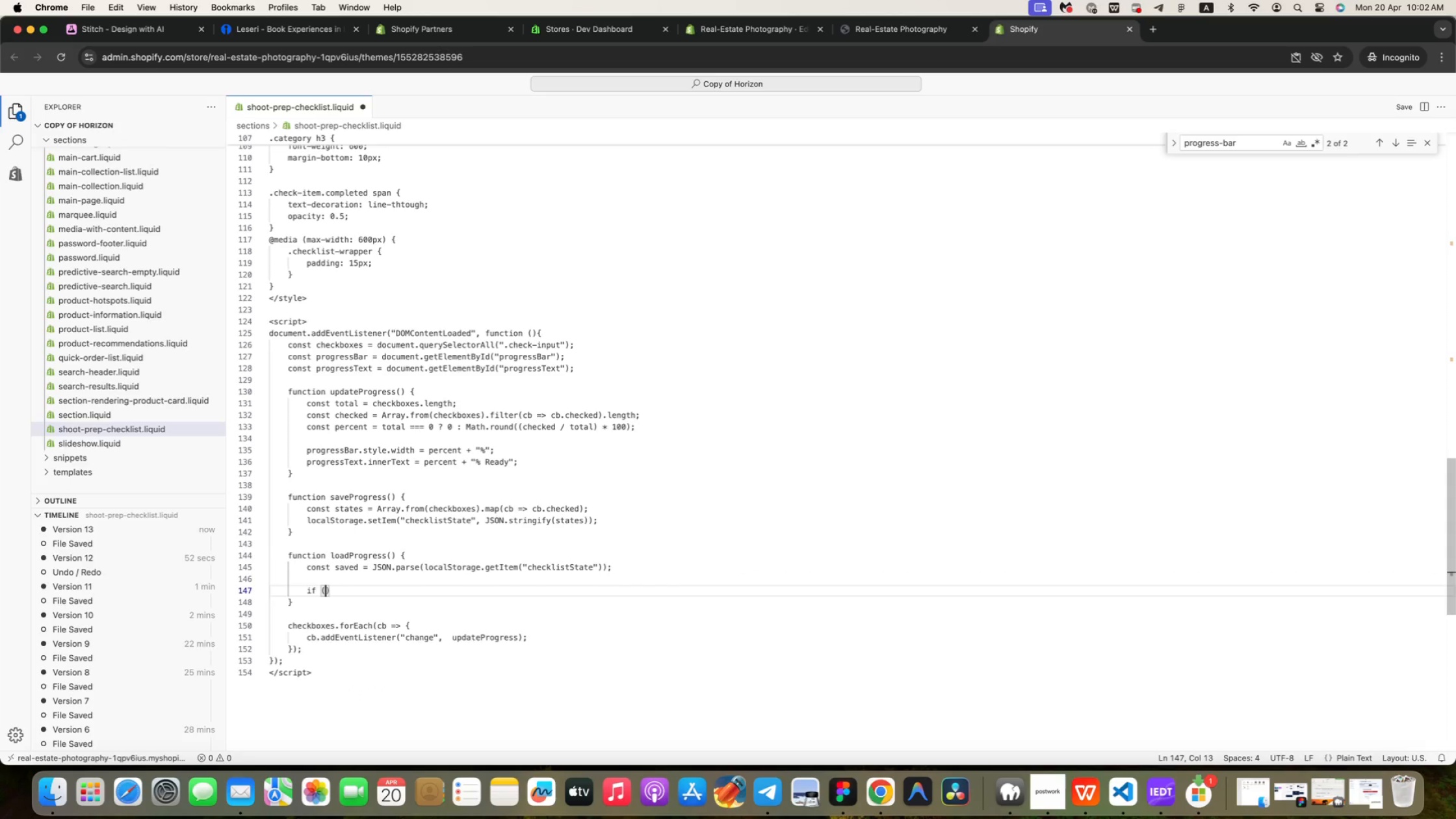 
type(if (savd)
key(Backspace)
type(ed)
 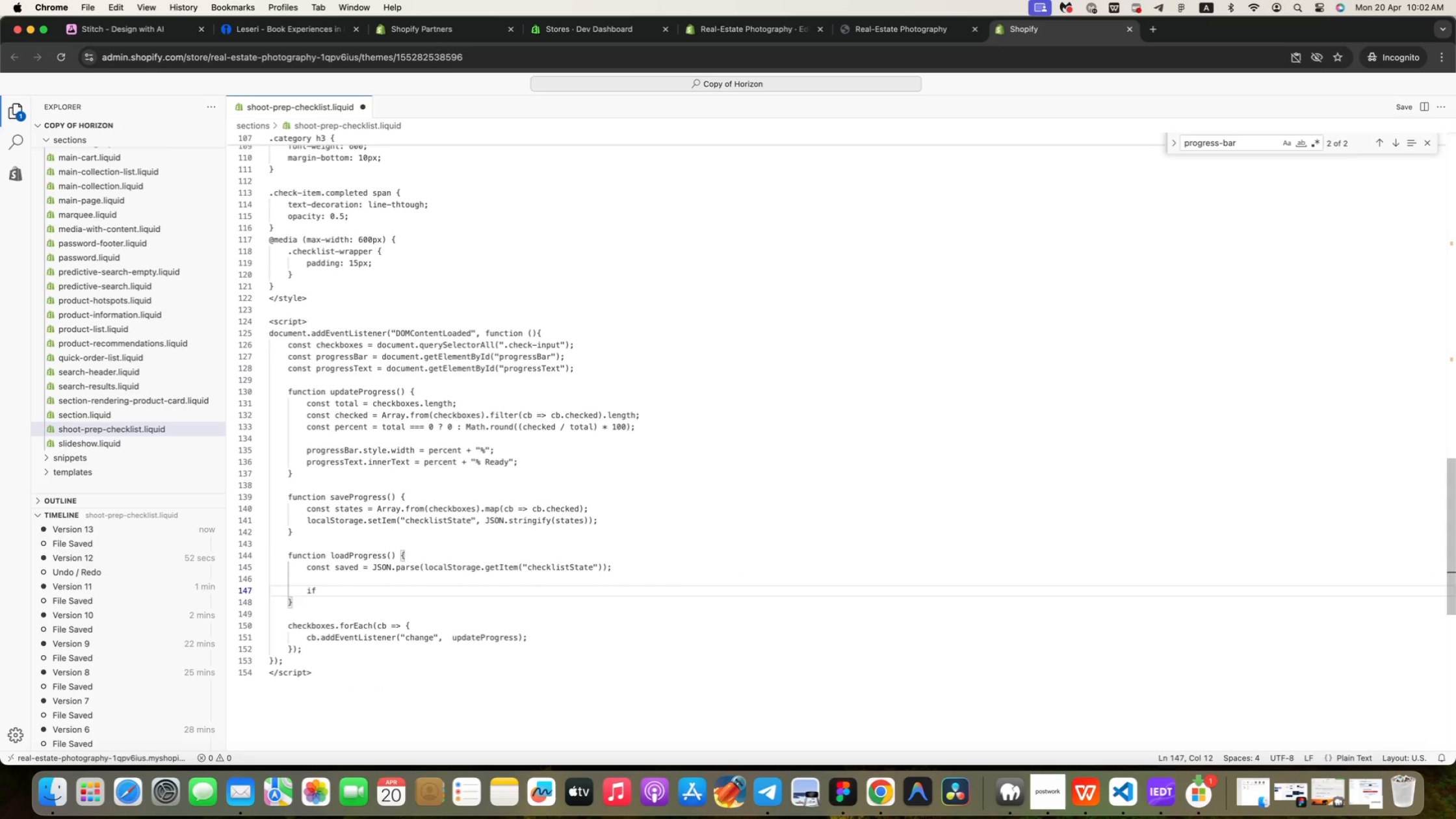 
key(ArrowRight)
 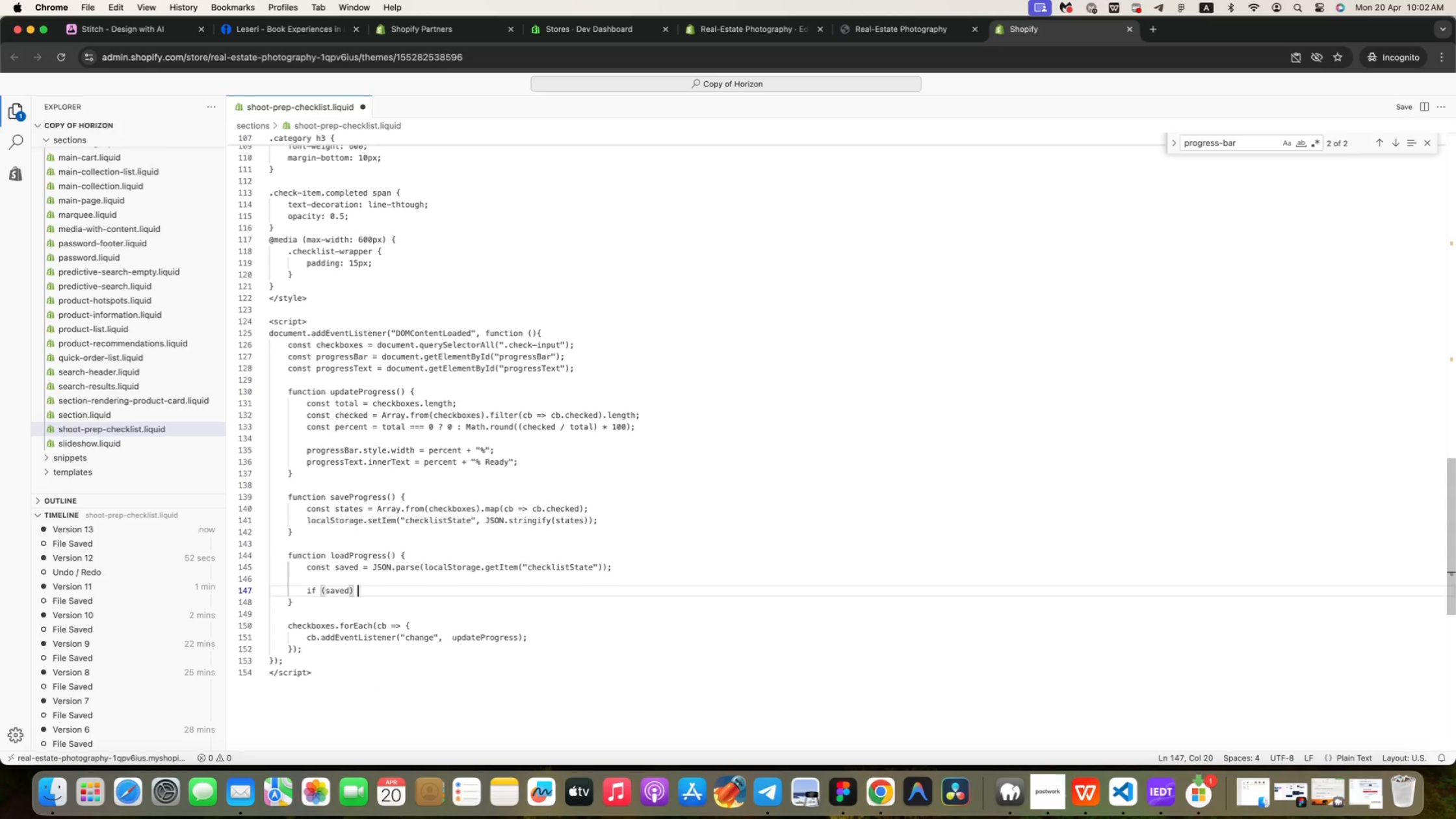 
key(Space)
 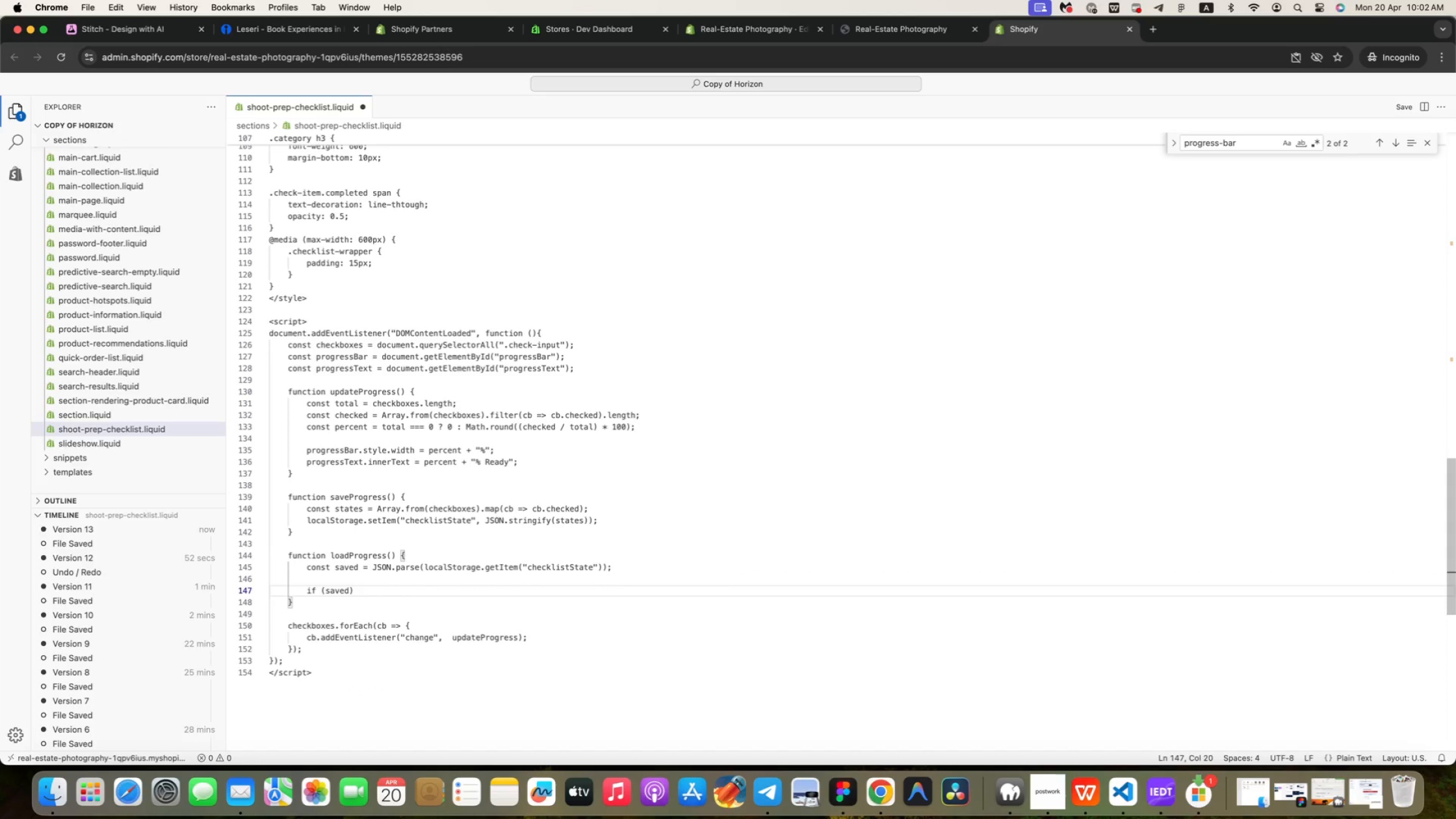 
key(Shift+BracketLeft)
 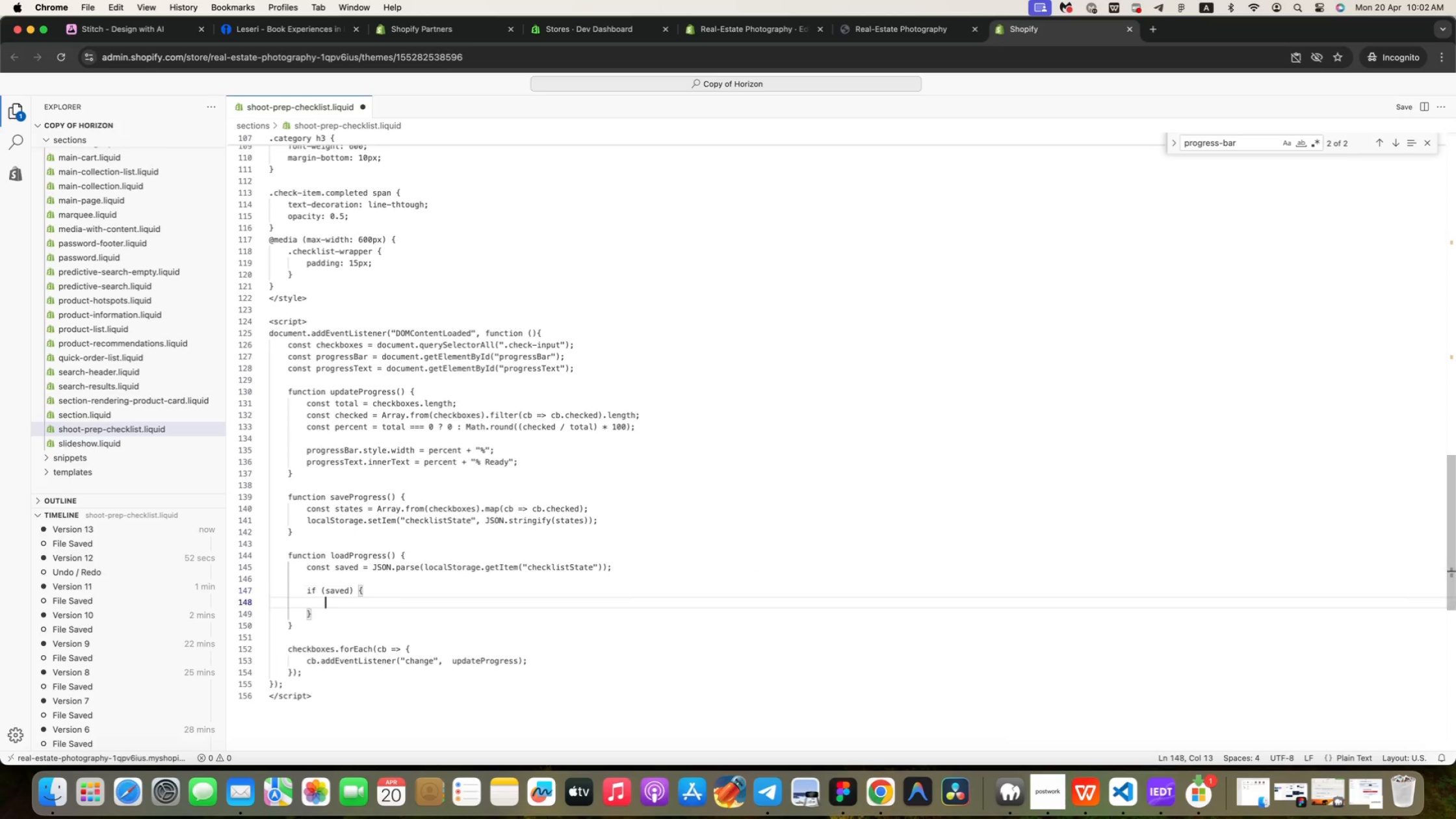 
key(Enter)
 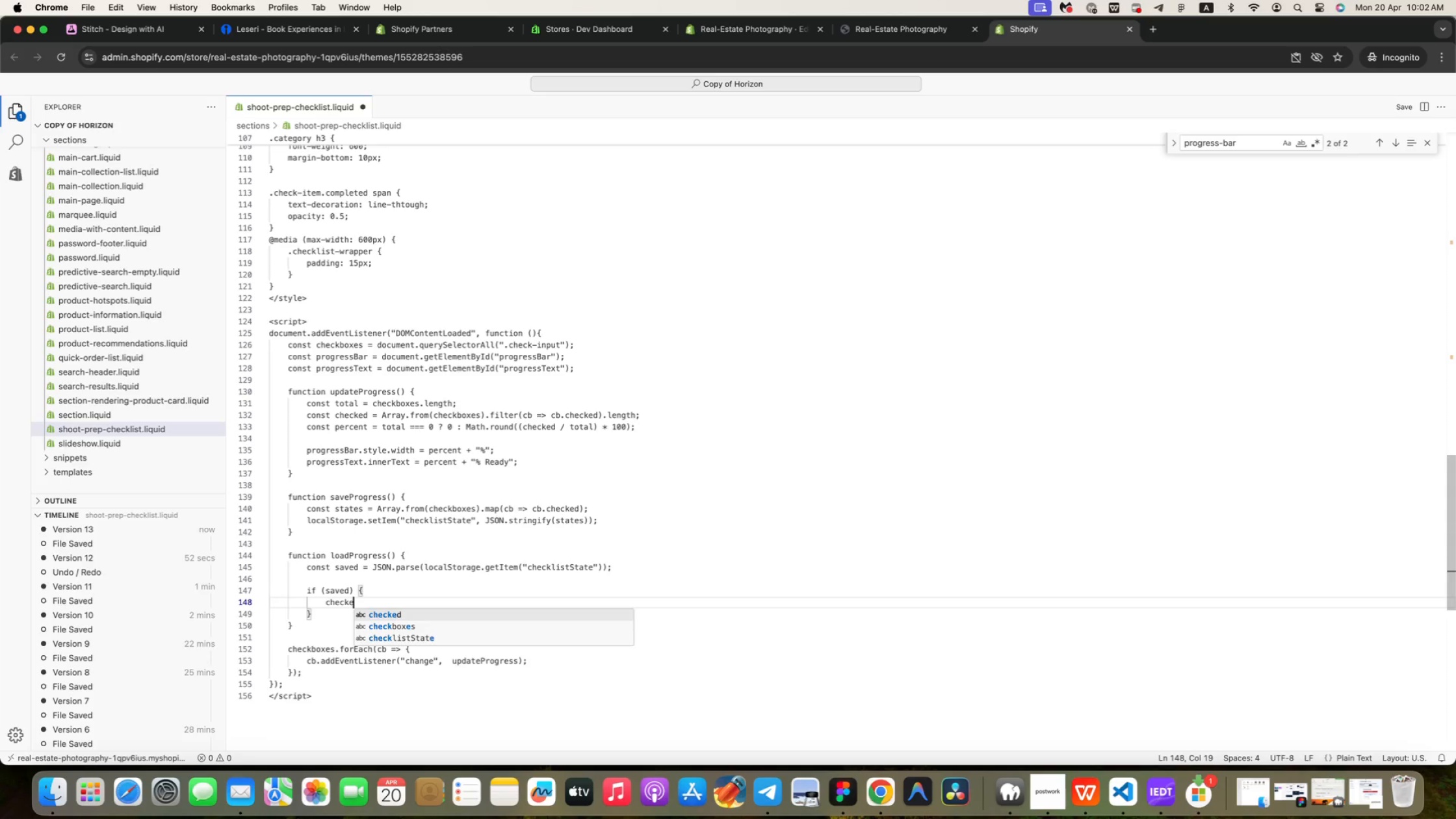 
type(checke)
 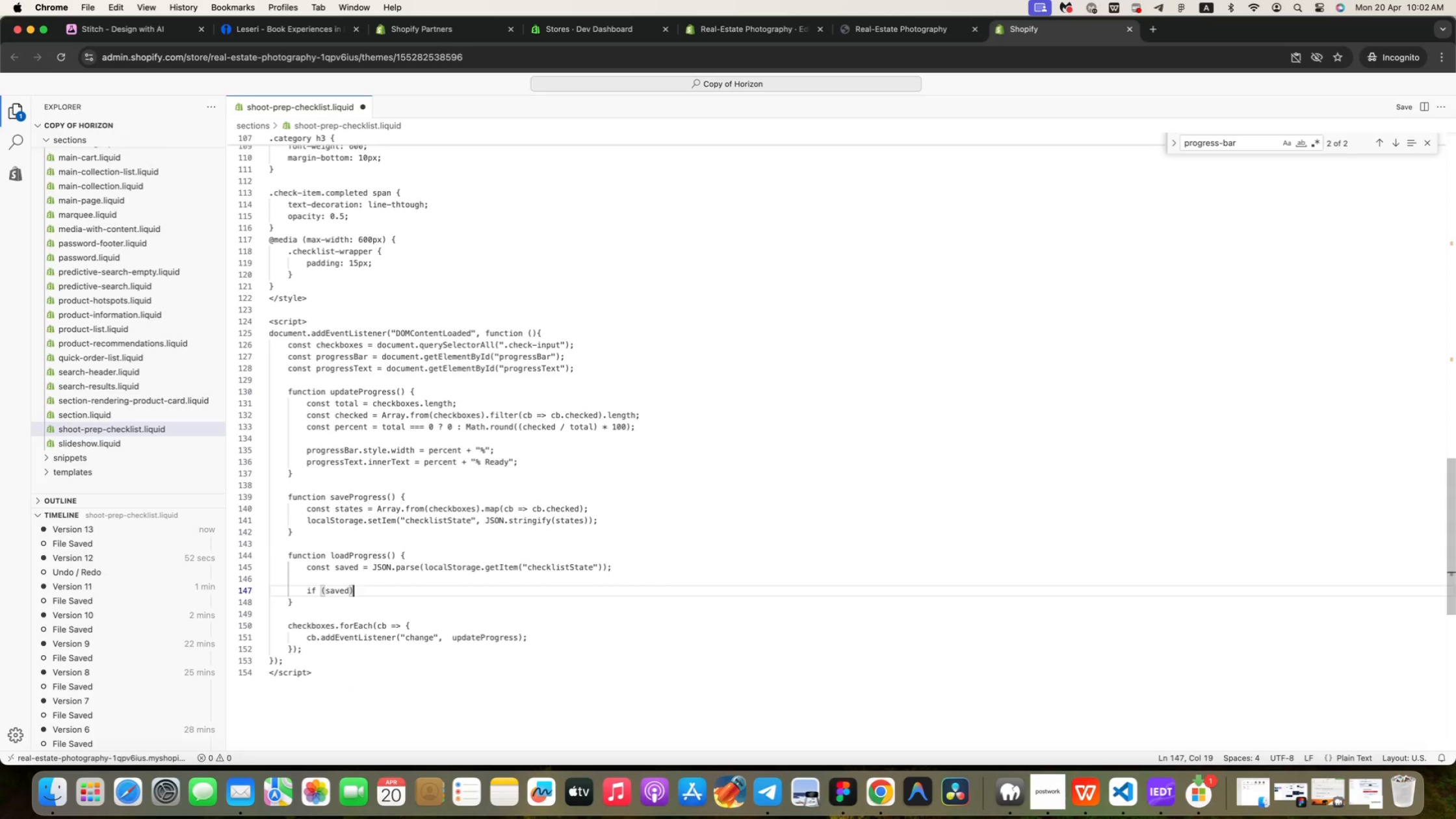 
key(Backspace)
type(boxed)
key(Backspace)
type(s)
 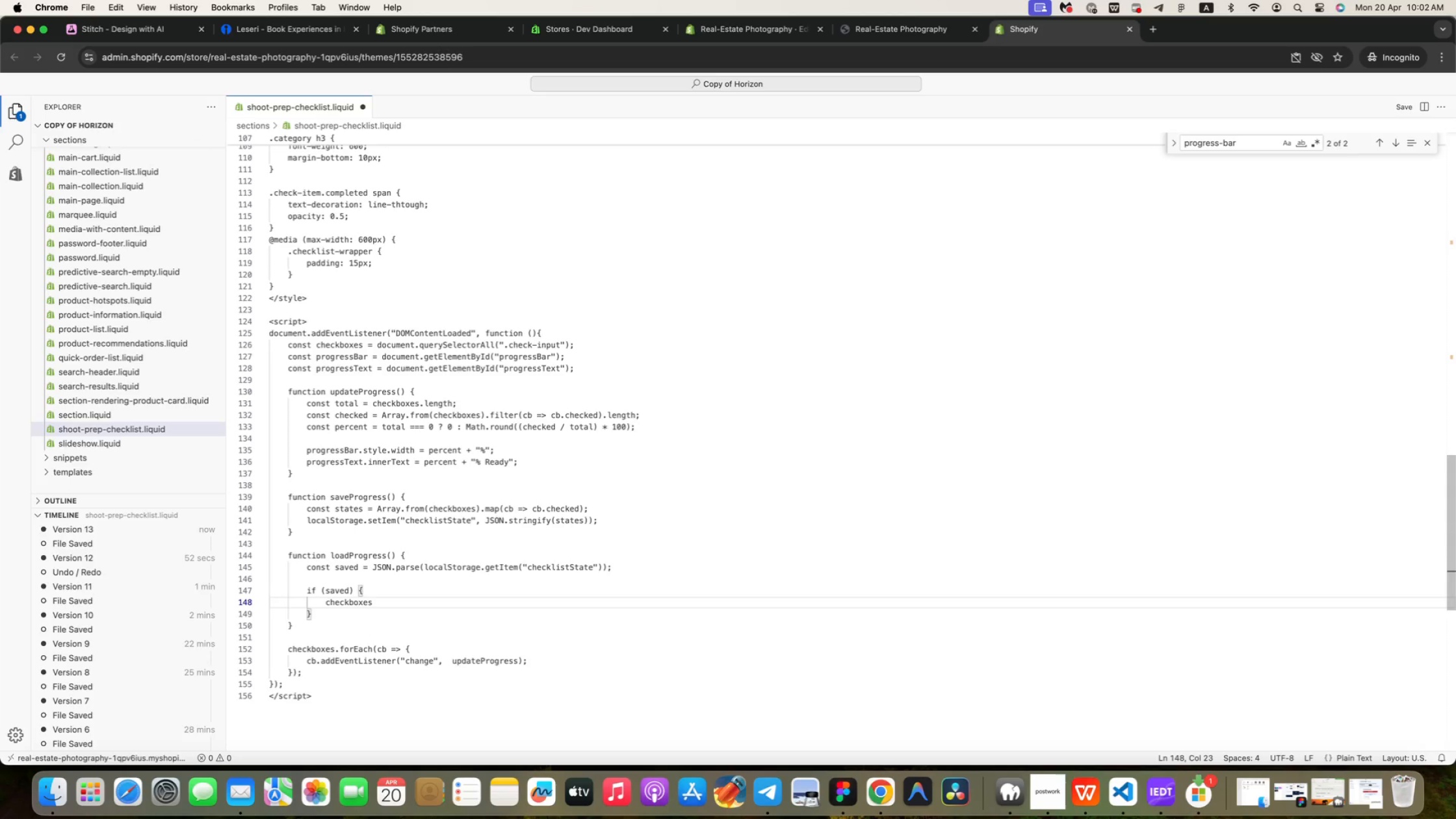 
wait(7.47)
 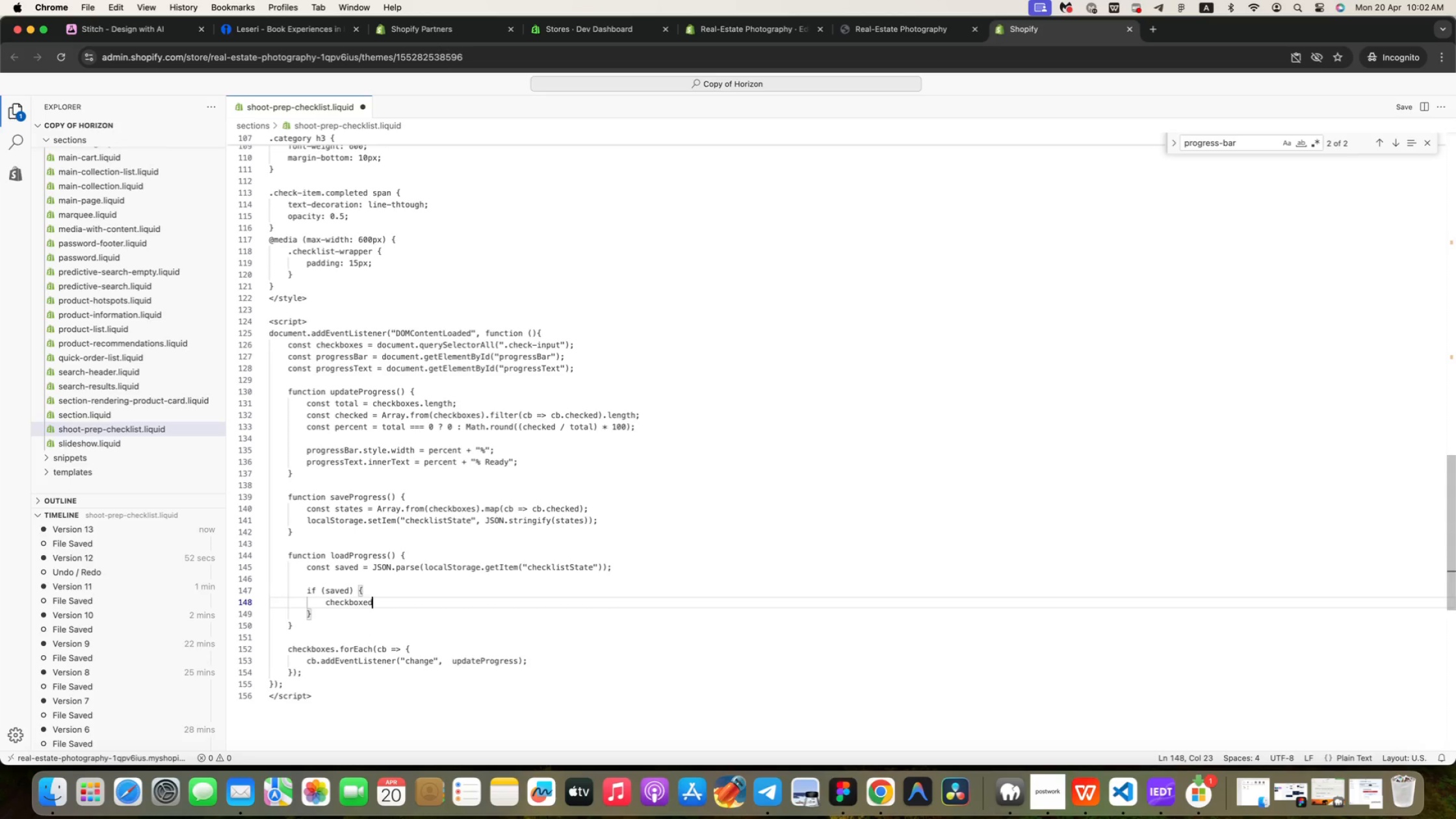 
type(.forEach((cb, i)
 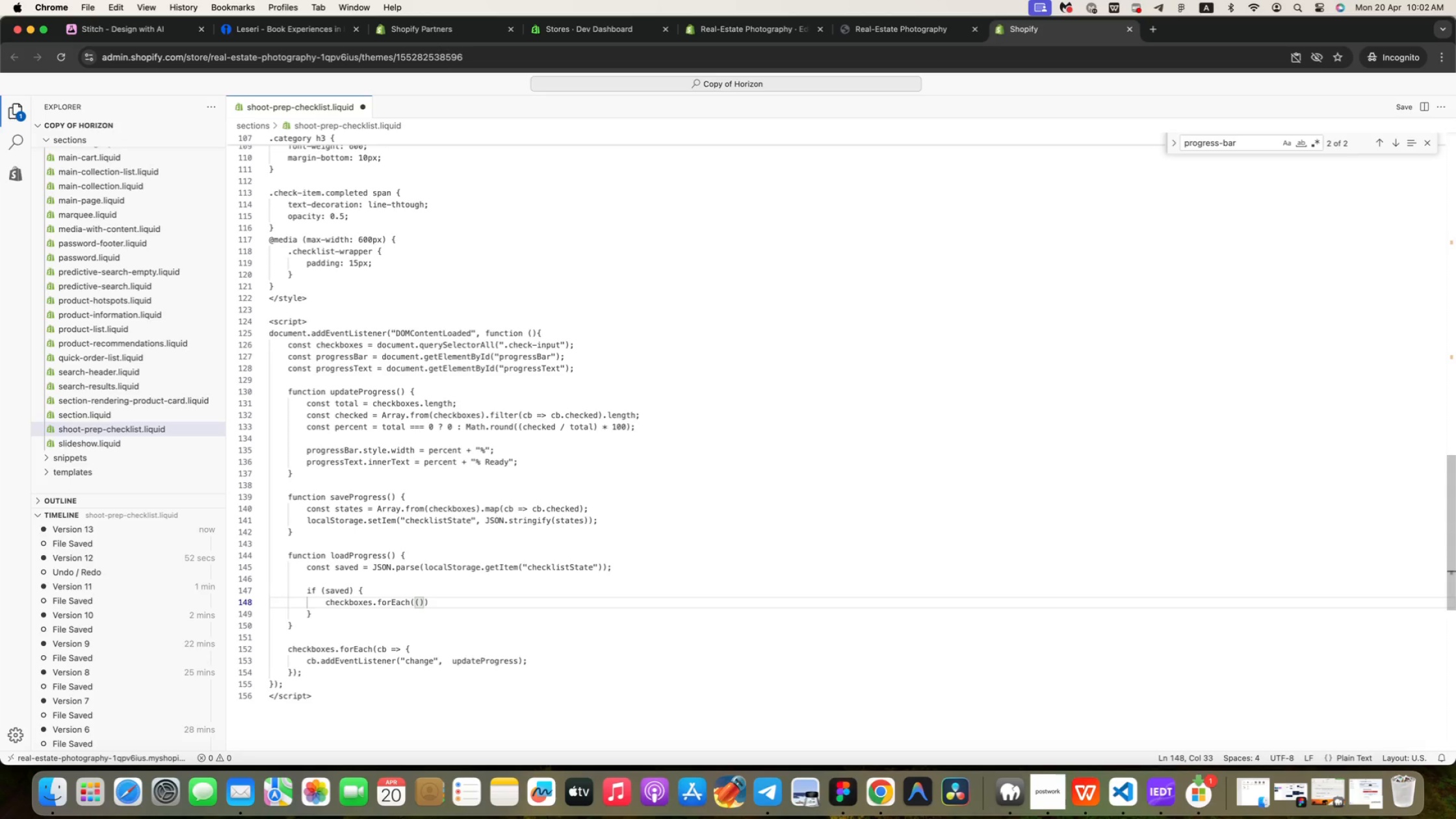 
key(ArrowRight)
 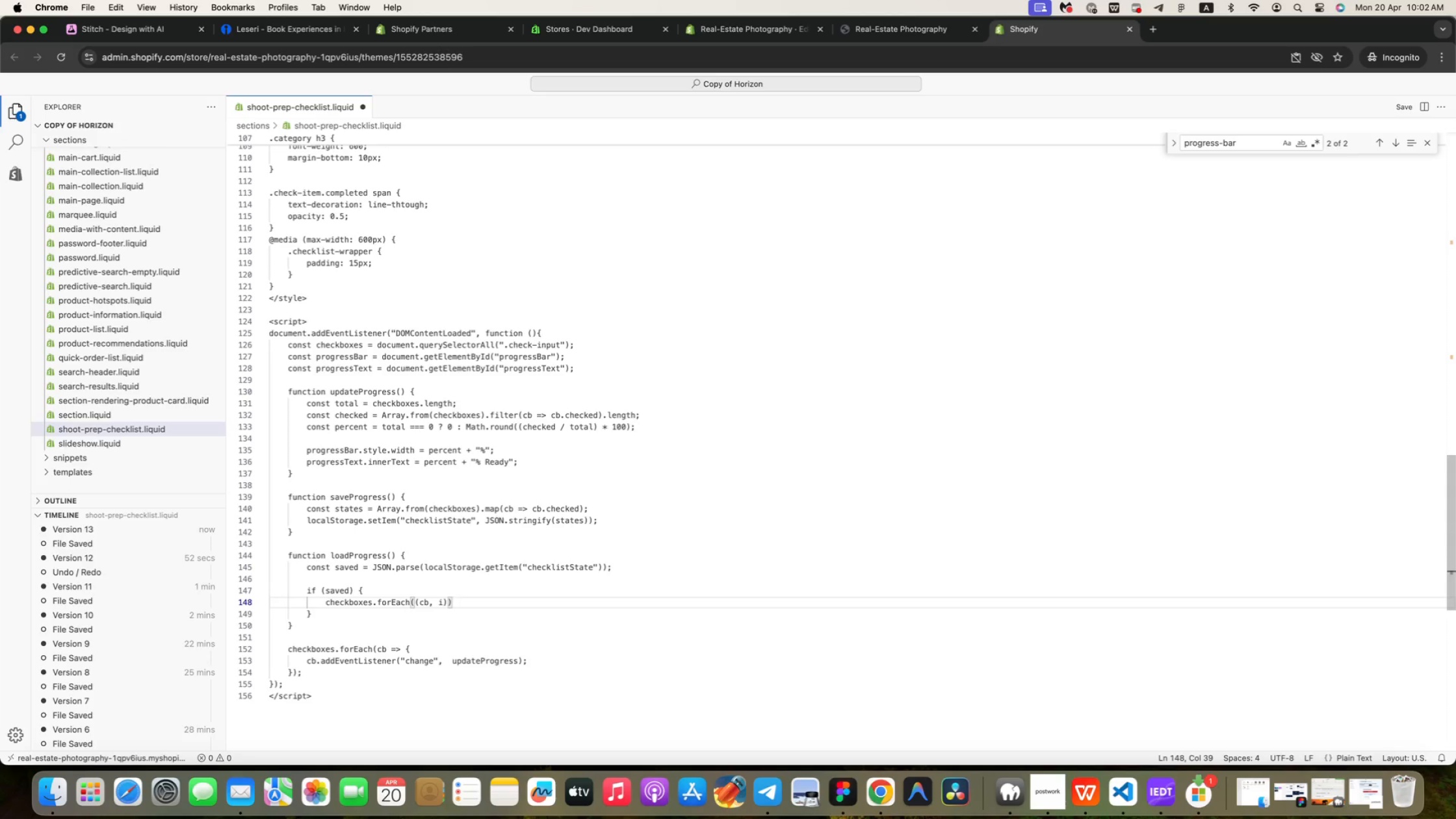 
key(Space)
 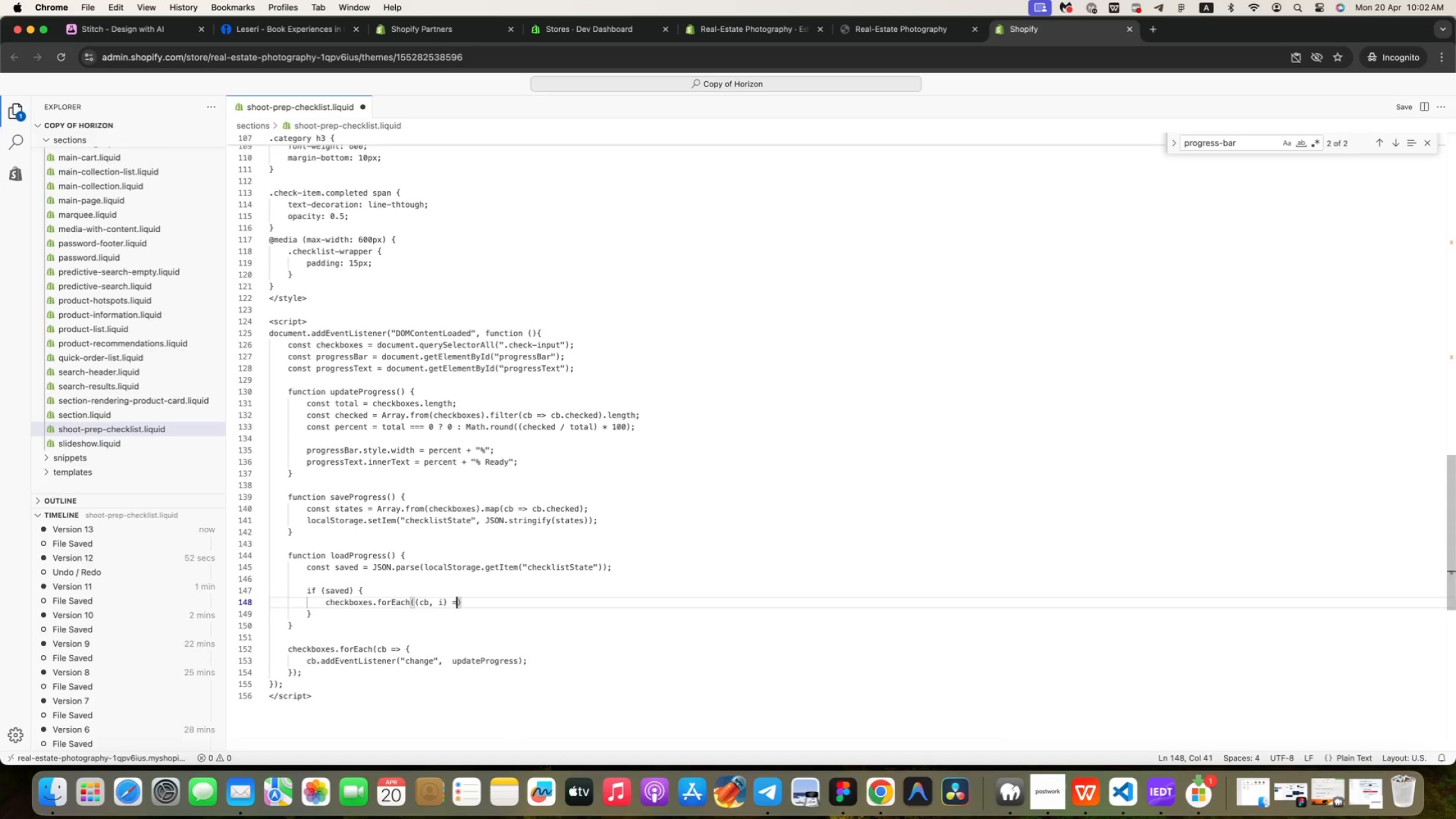 
key(Equal)
 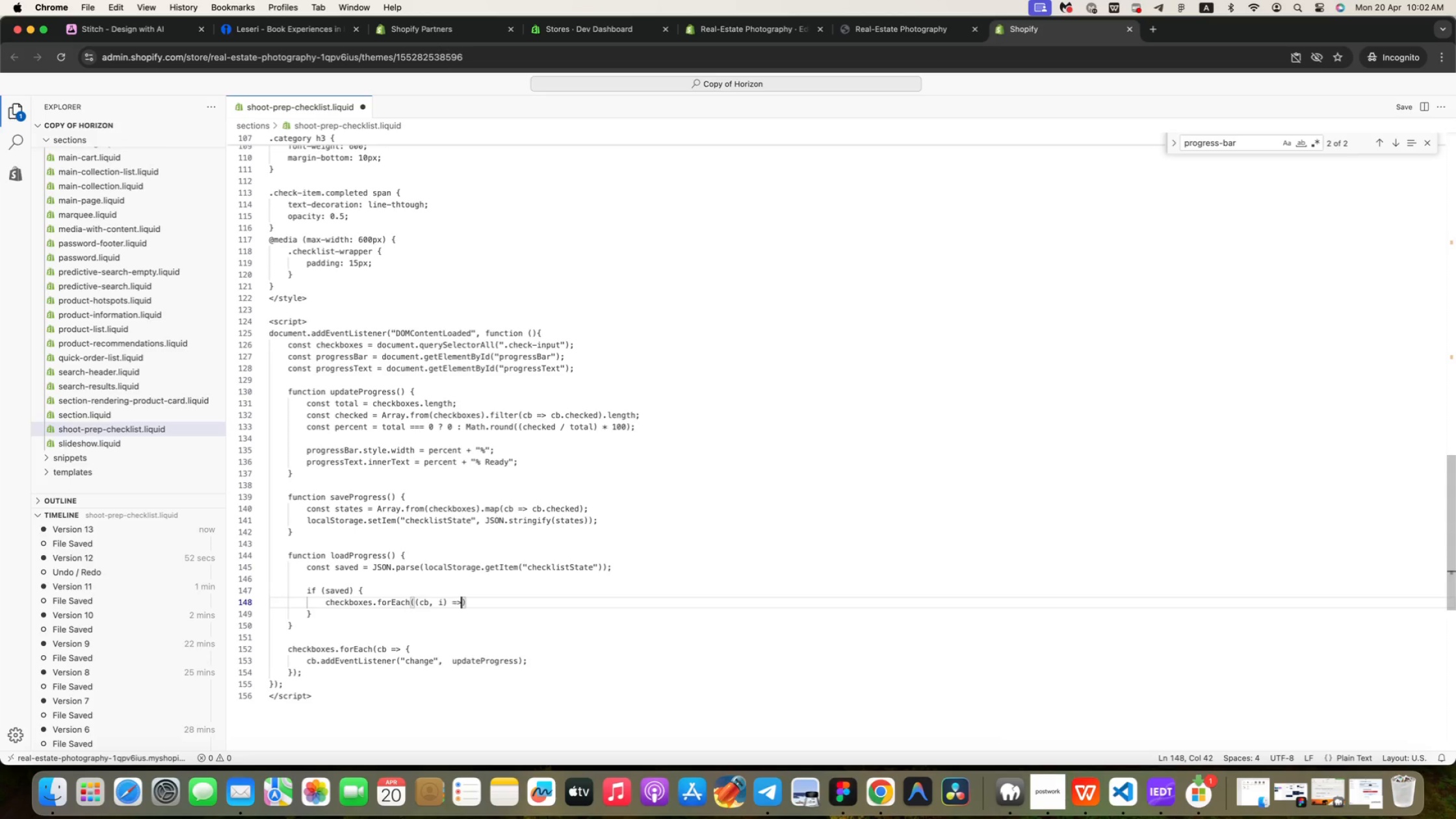 
key(Shift+Period)
 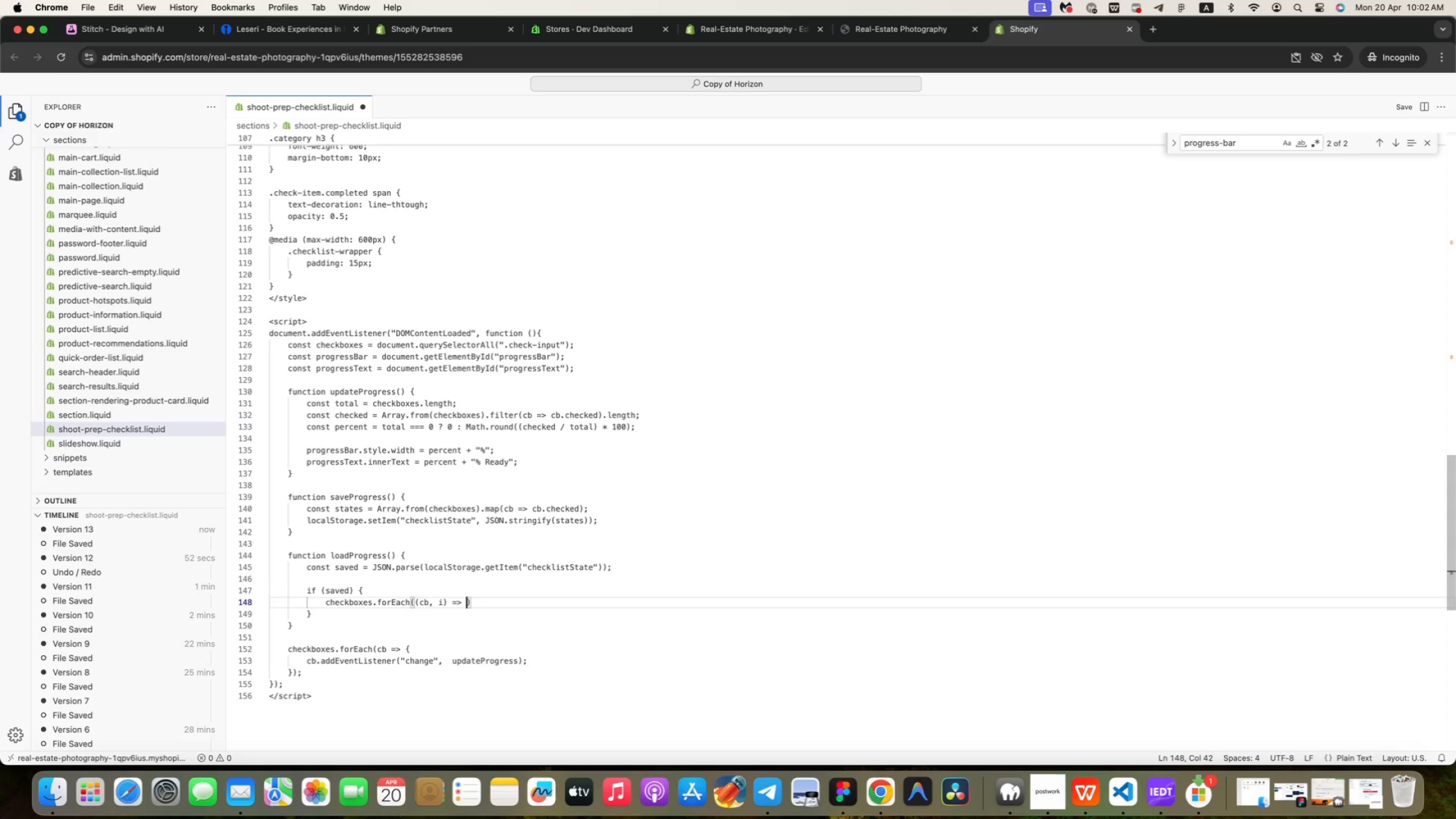 
key(Space)
 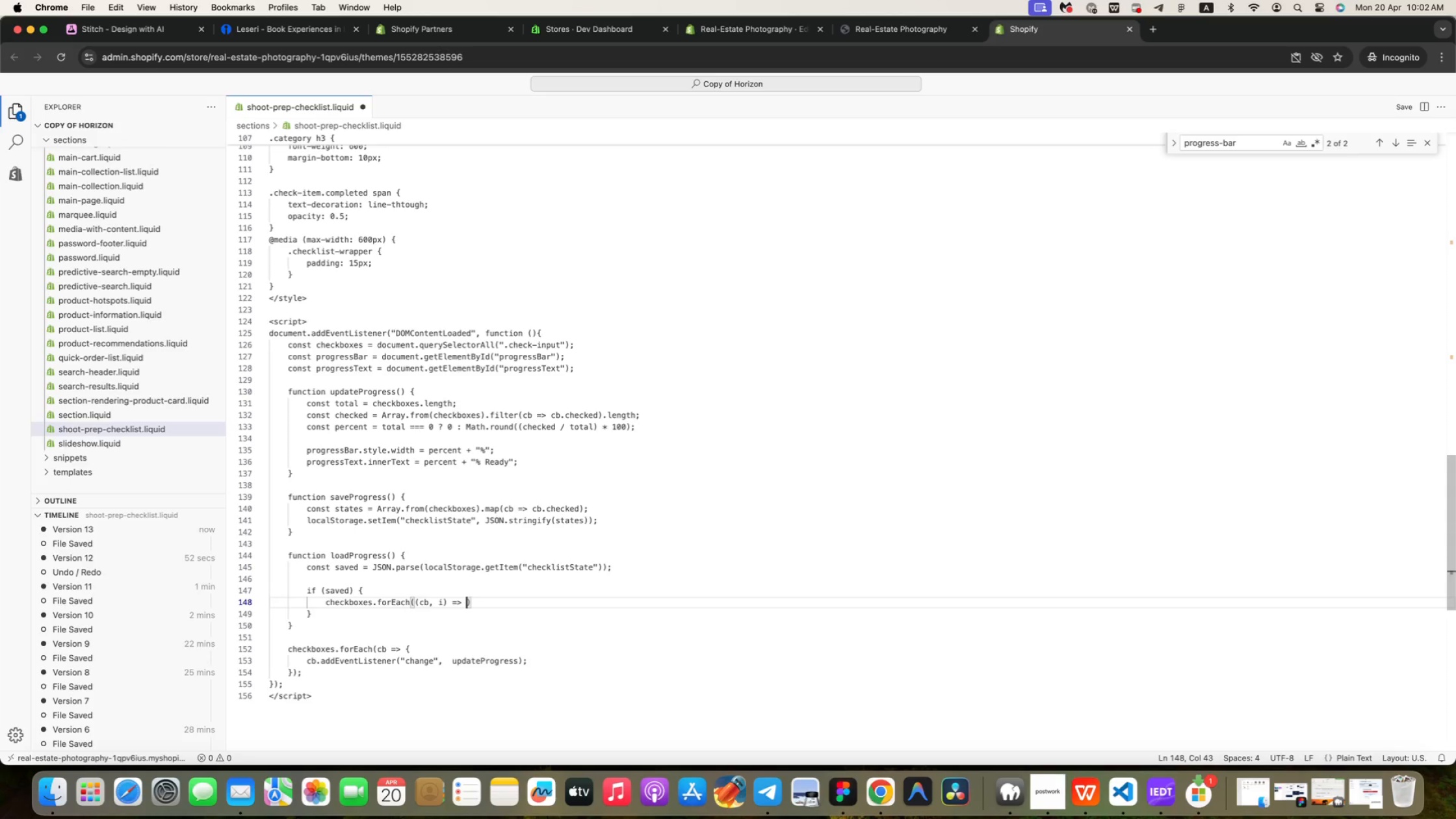 
key(Shift+BracketLeft)
 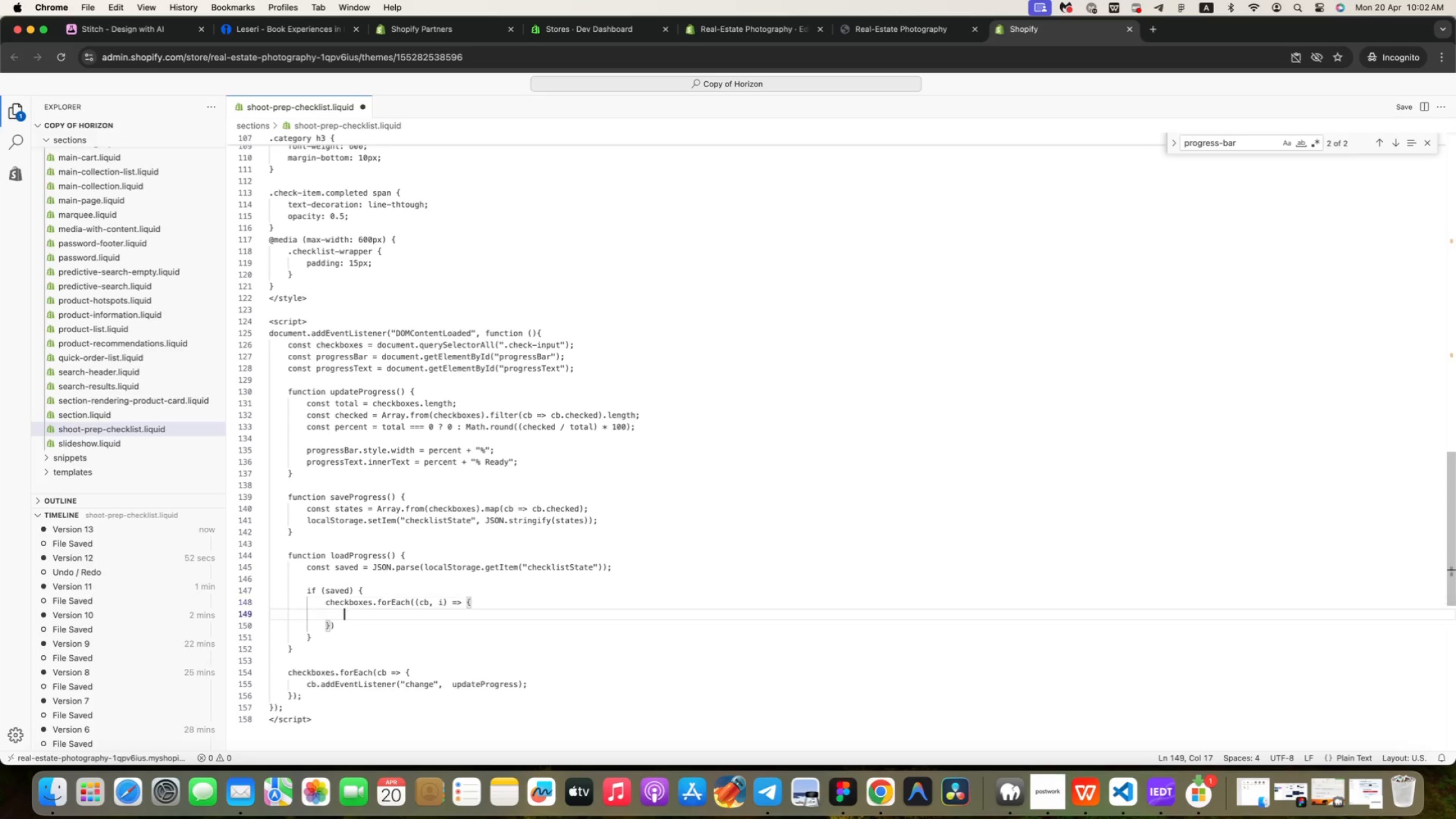 
key(Enter)
 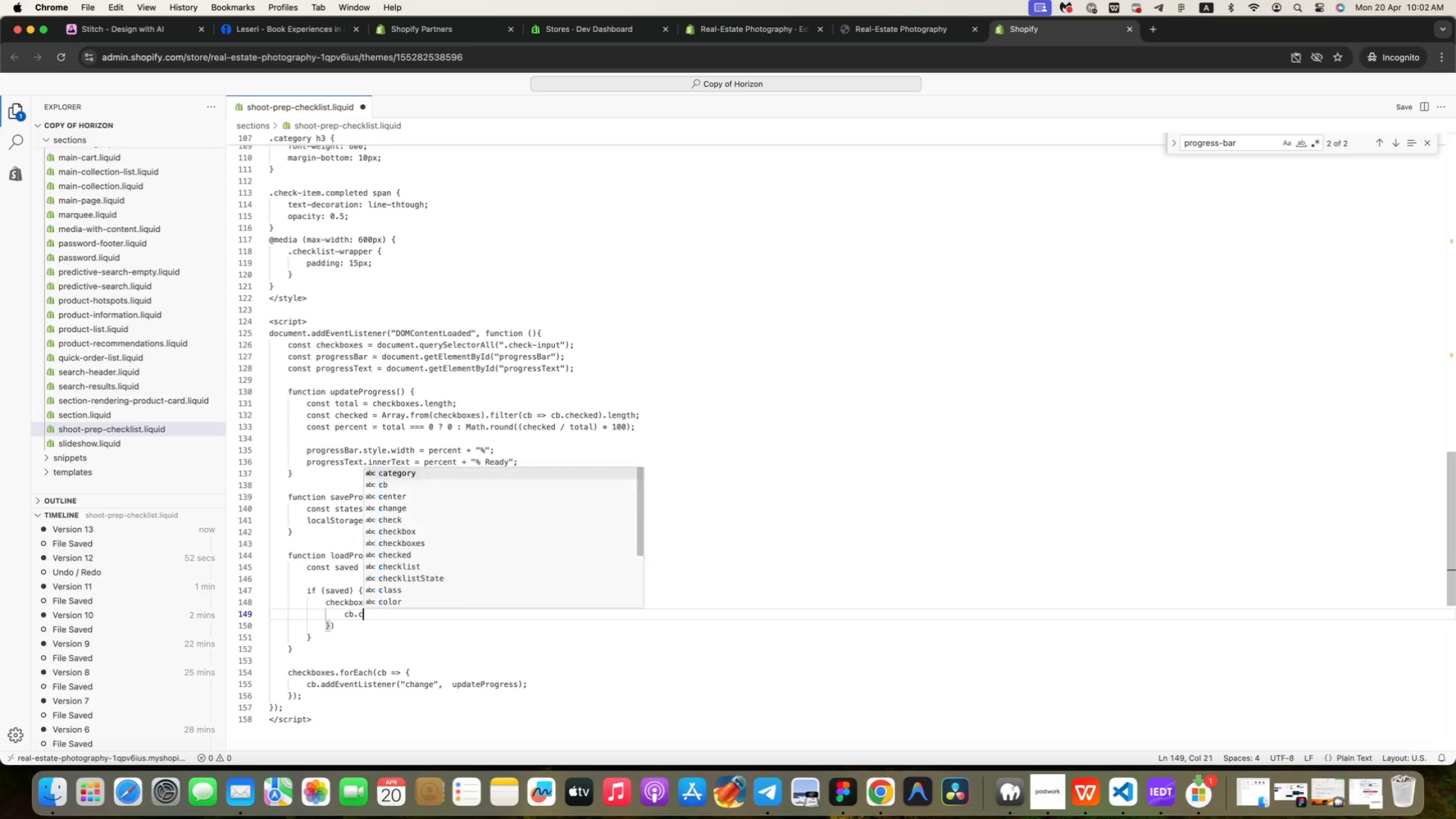 
type(cb.che)
 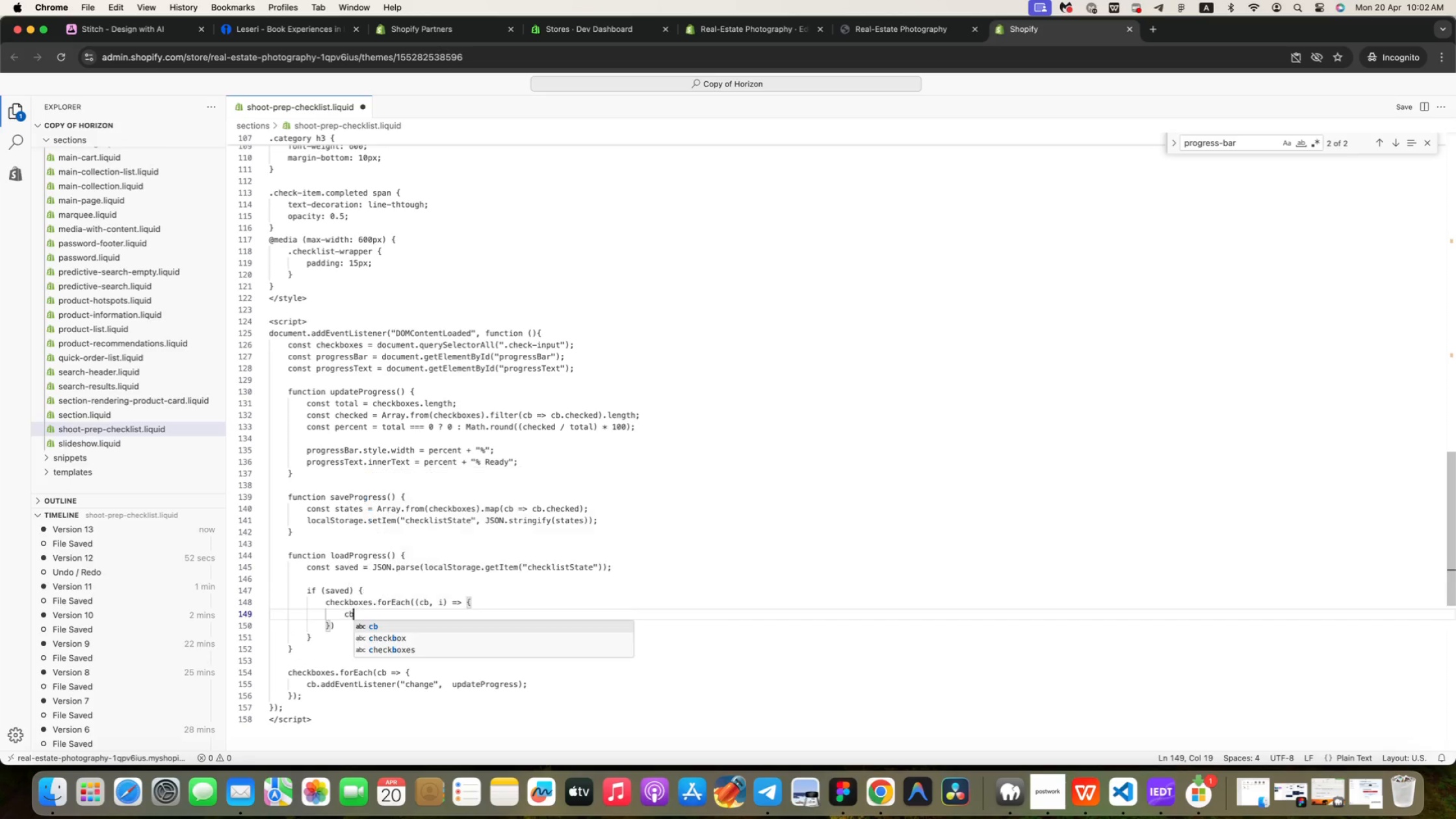 
key(ArrowUp)
 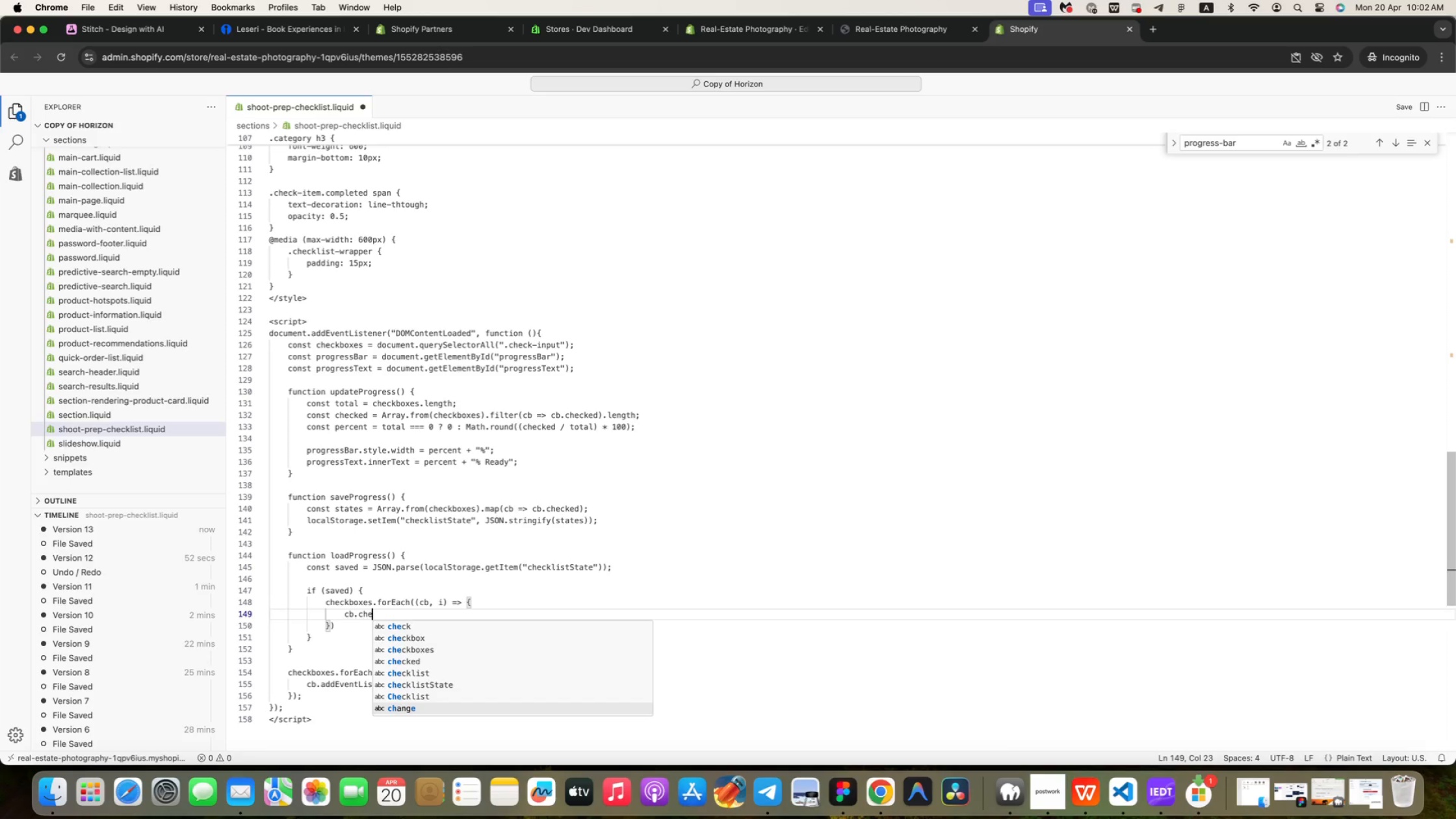 
key(ArrowUp)
 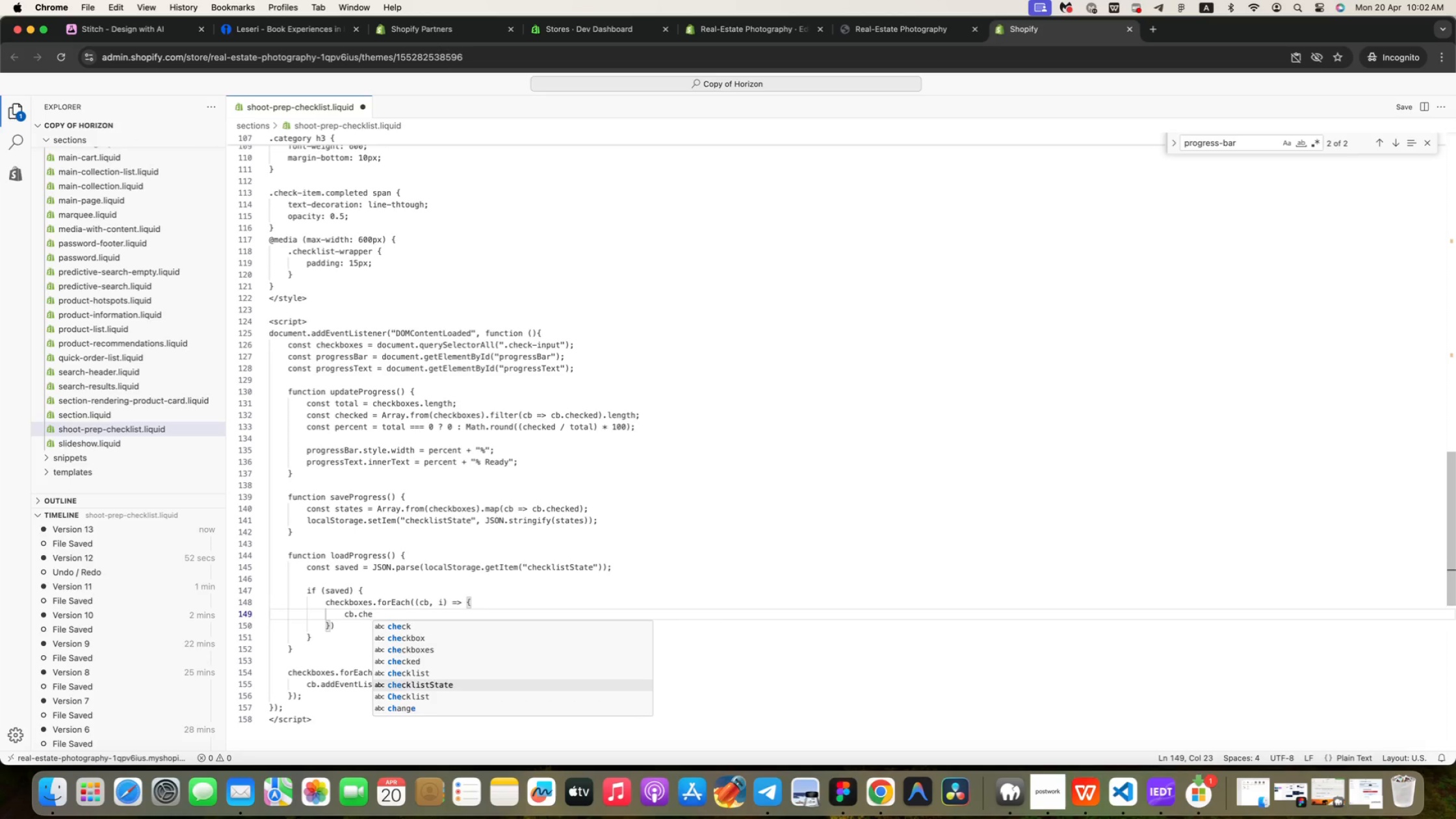 
key(ArrowUp)
 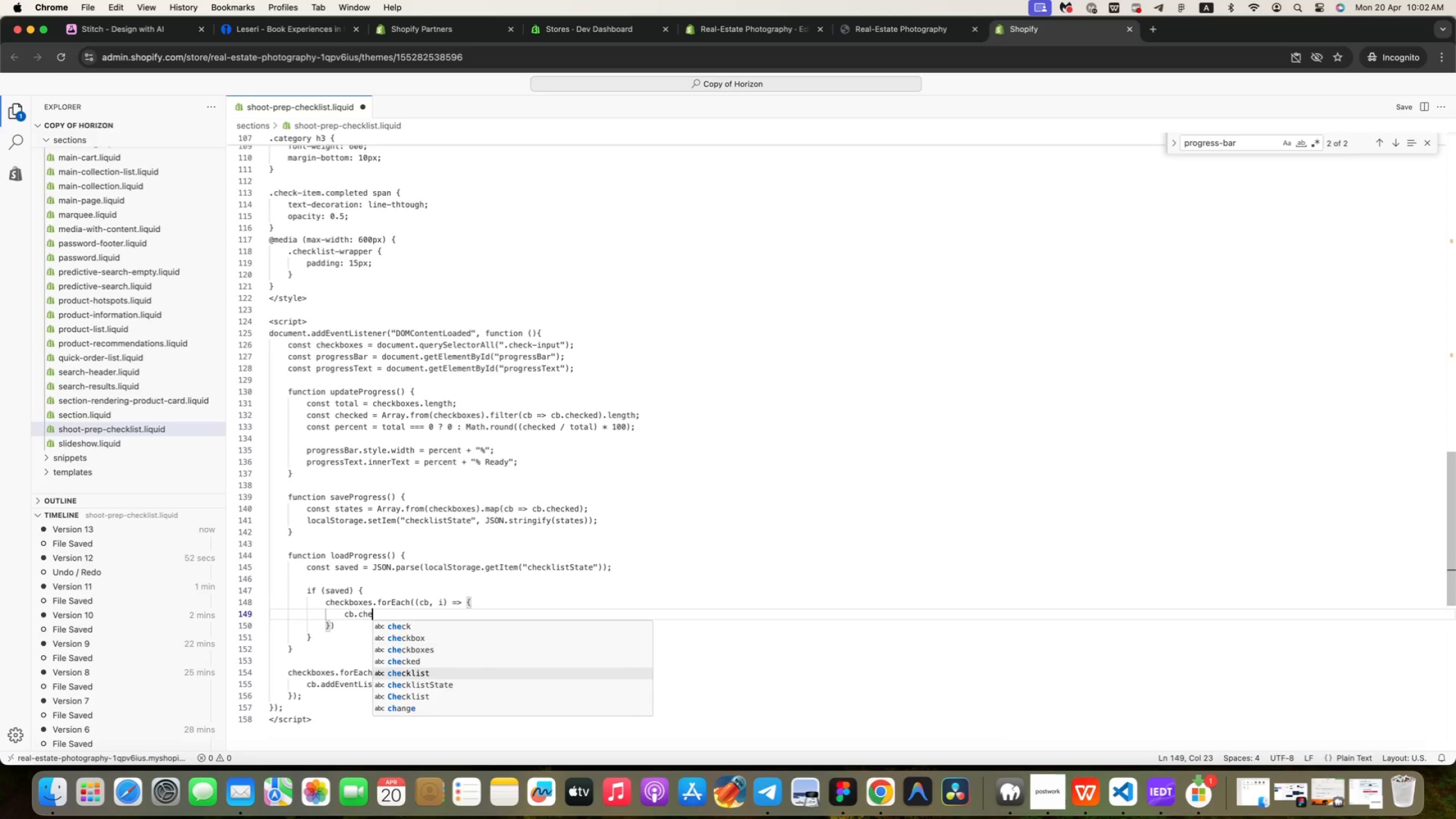 
key(ArrowUp)
 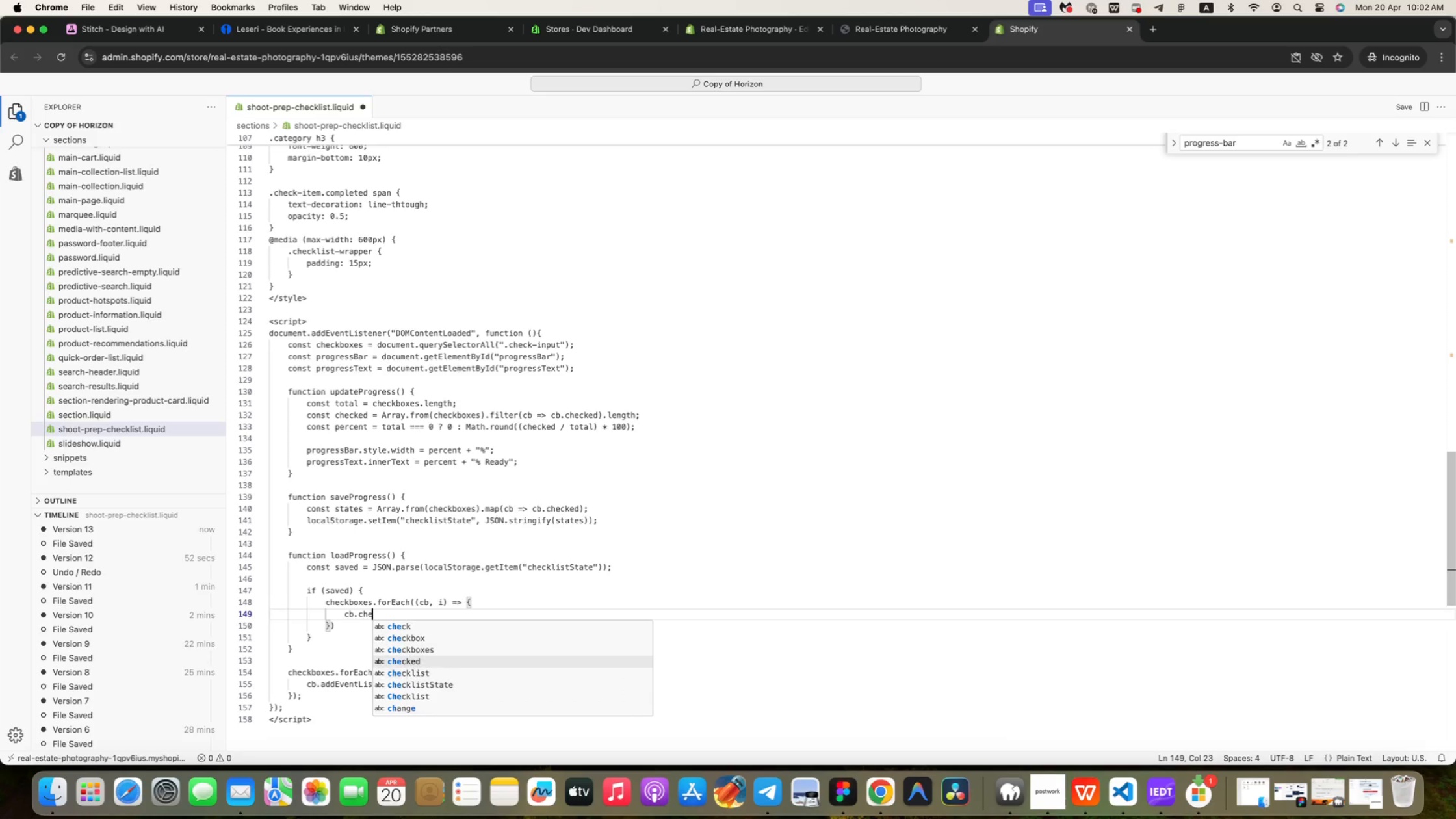 
key(ArrowUp)
 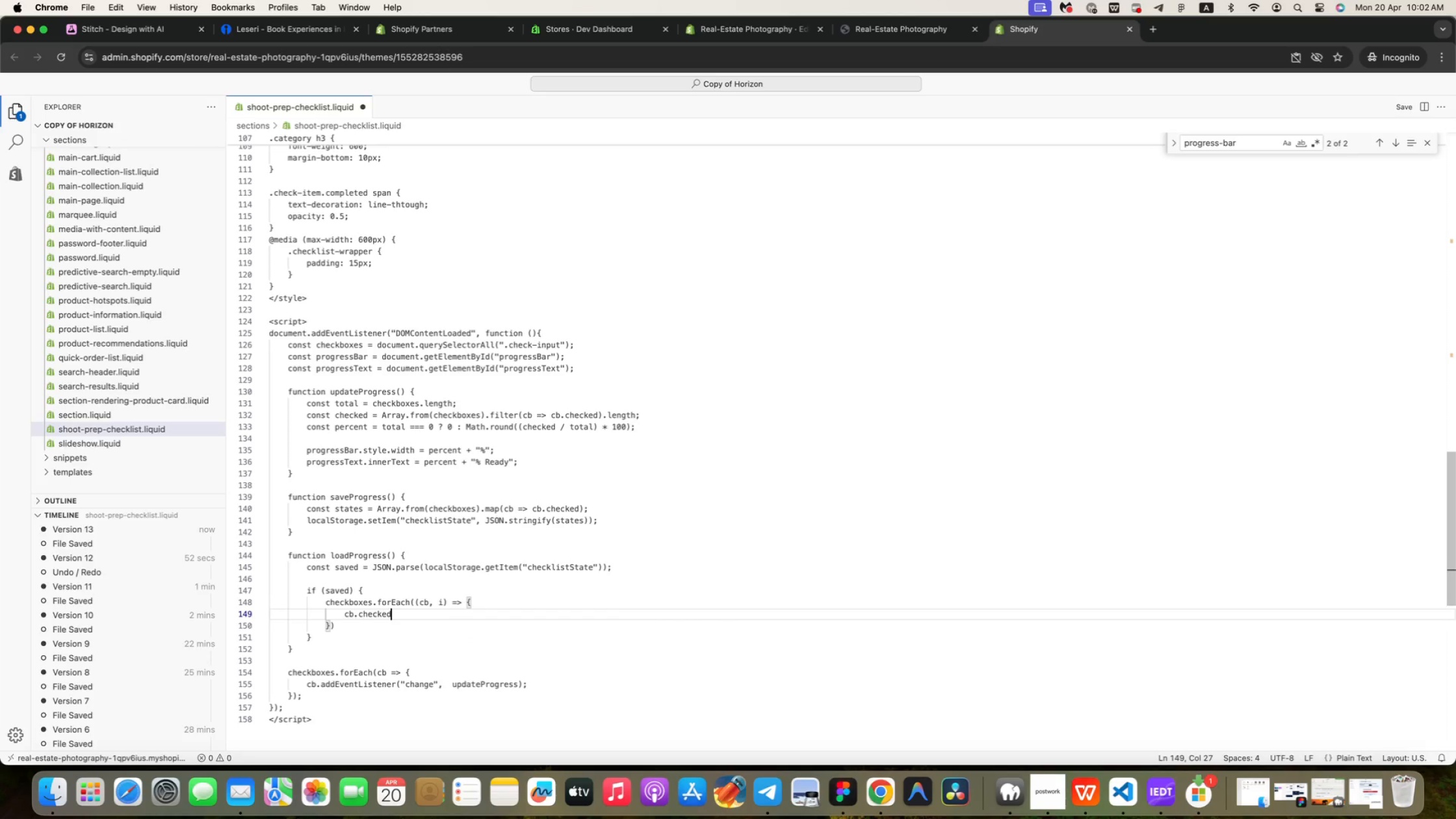 
key(Enter)
 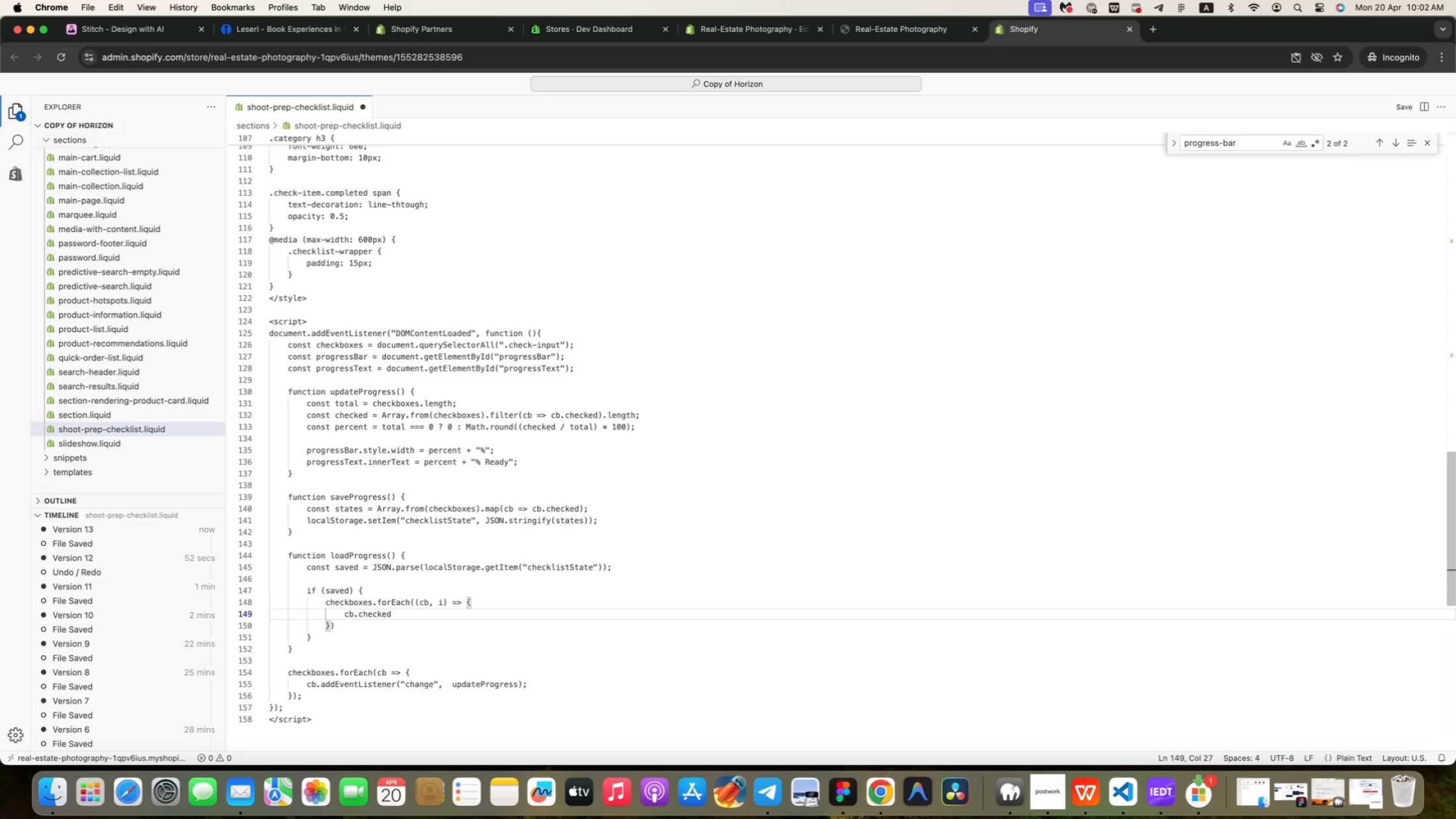 
type( = saved)
 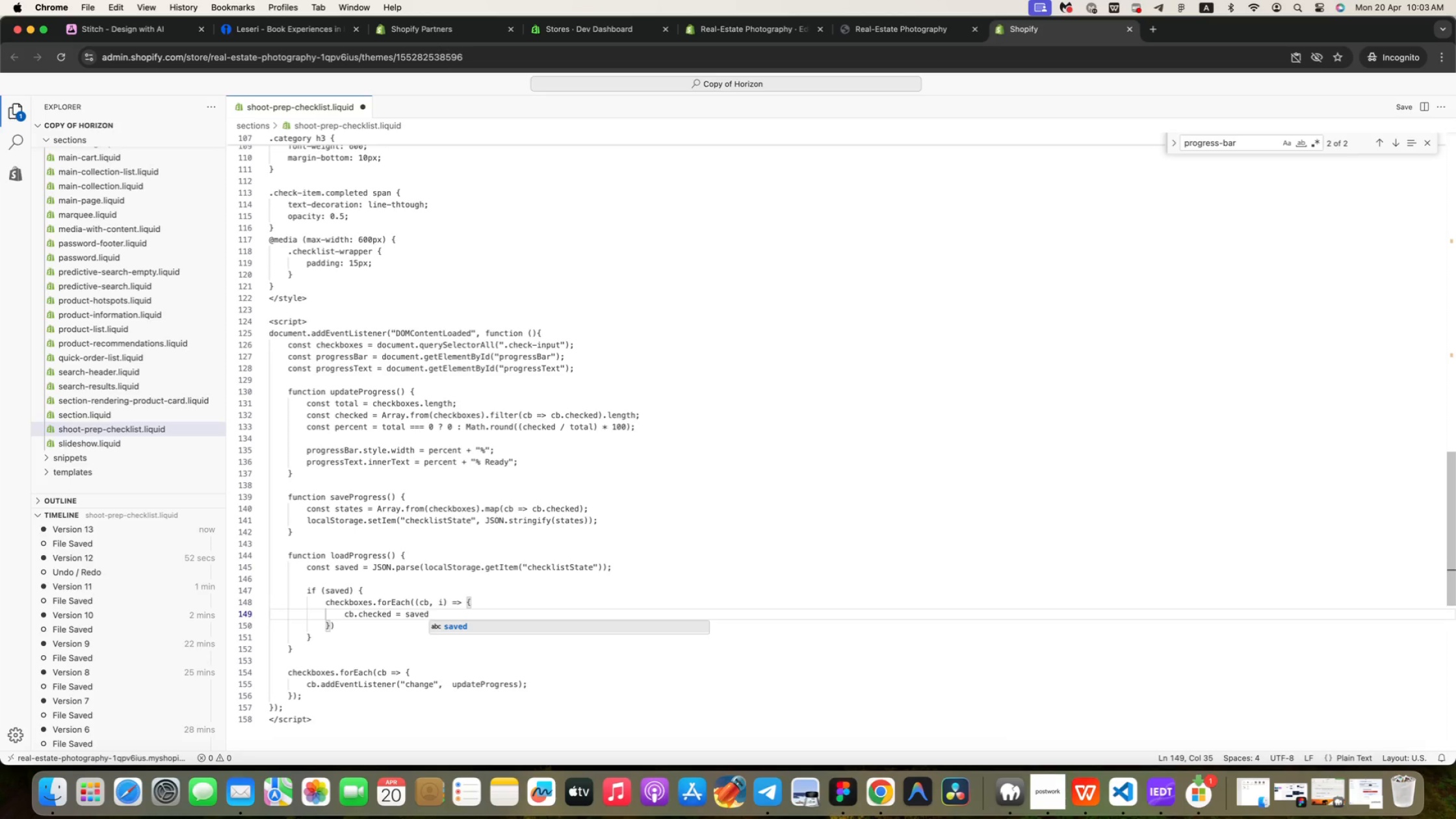 
key(BracketLeft)
 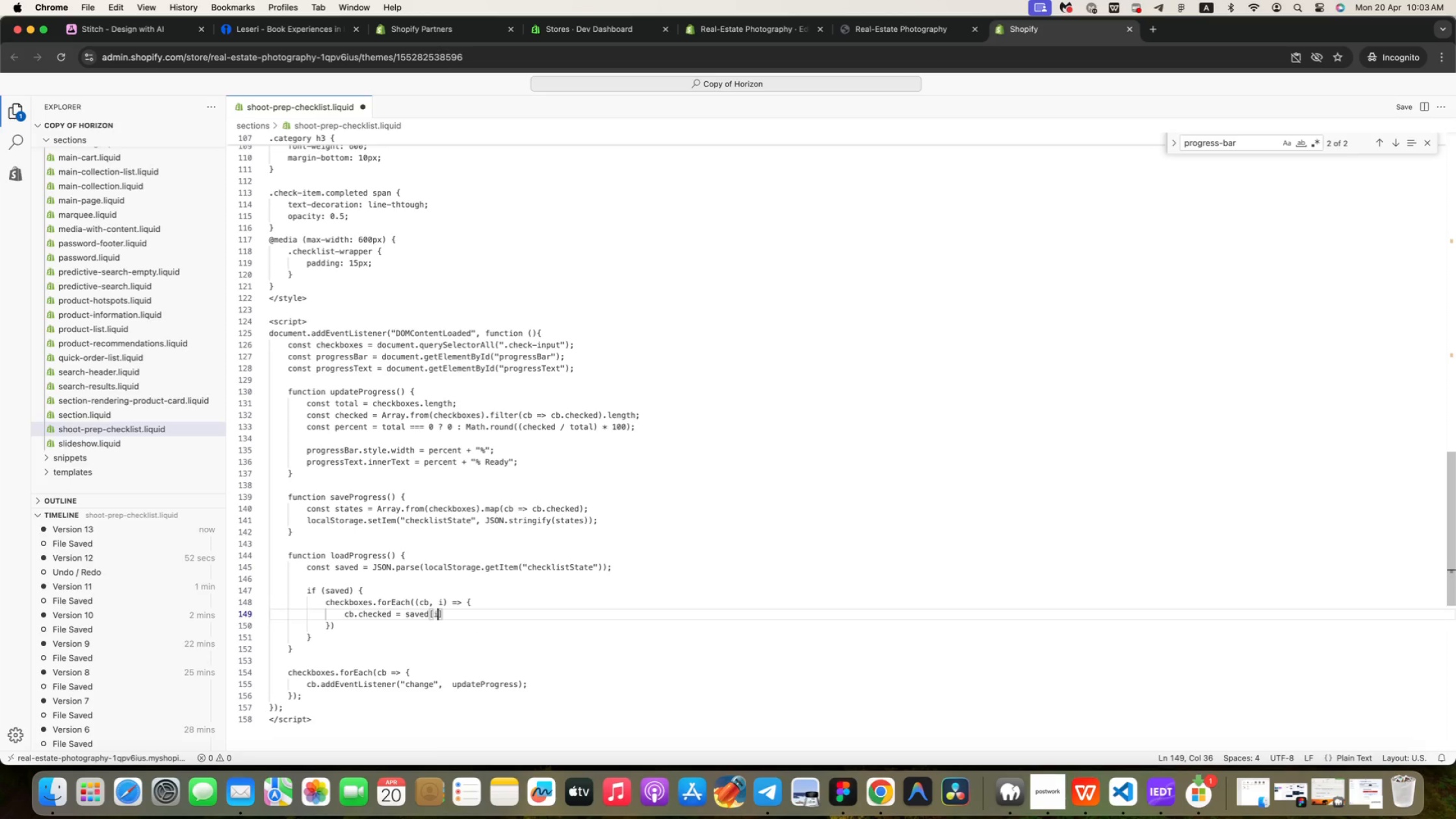 
key(I)
 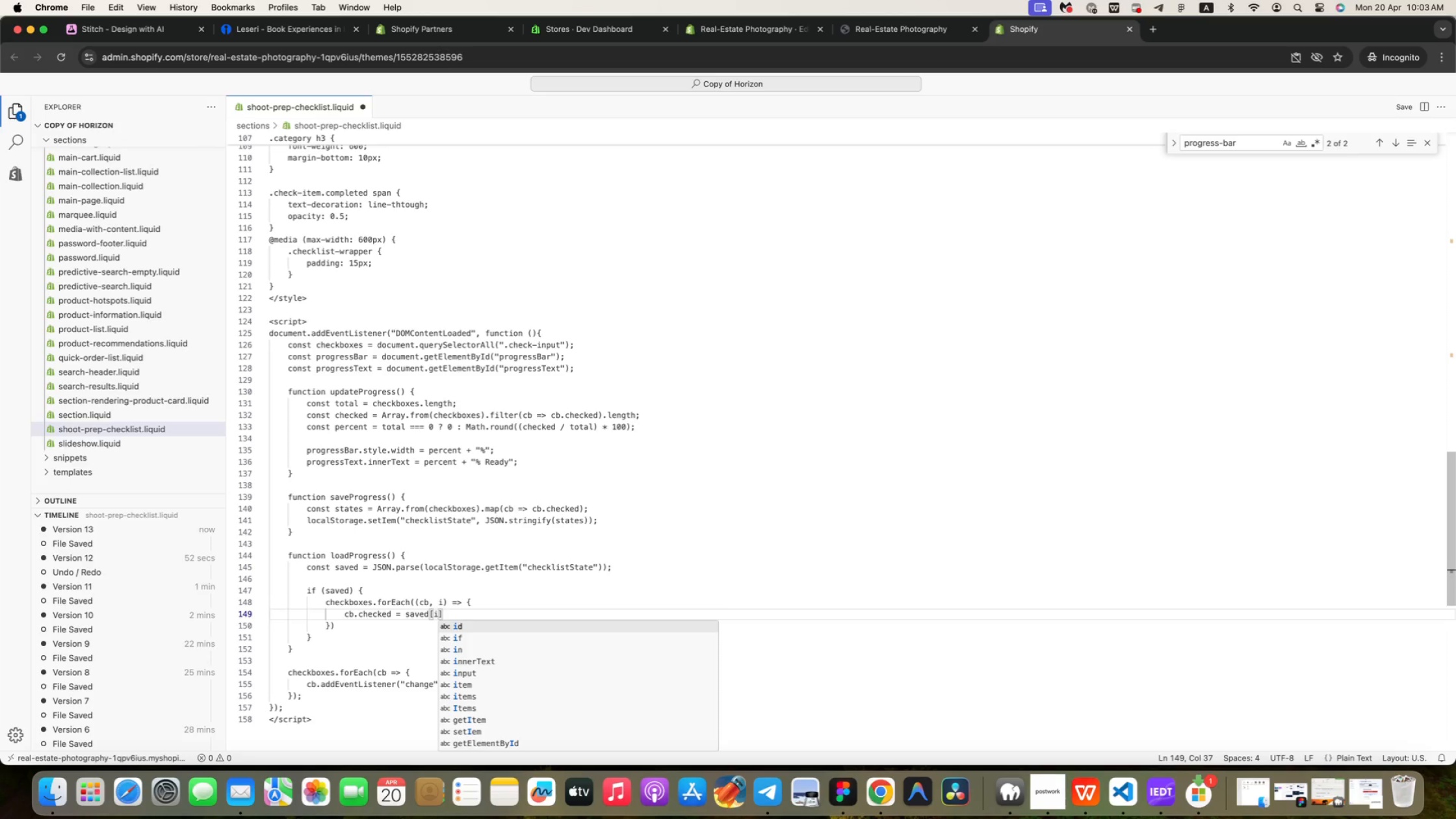 
key(ArrowRight)
 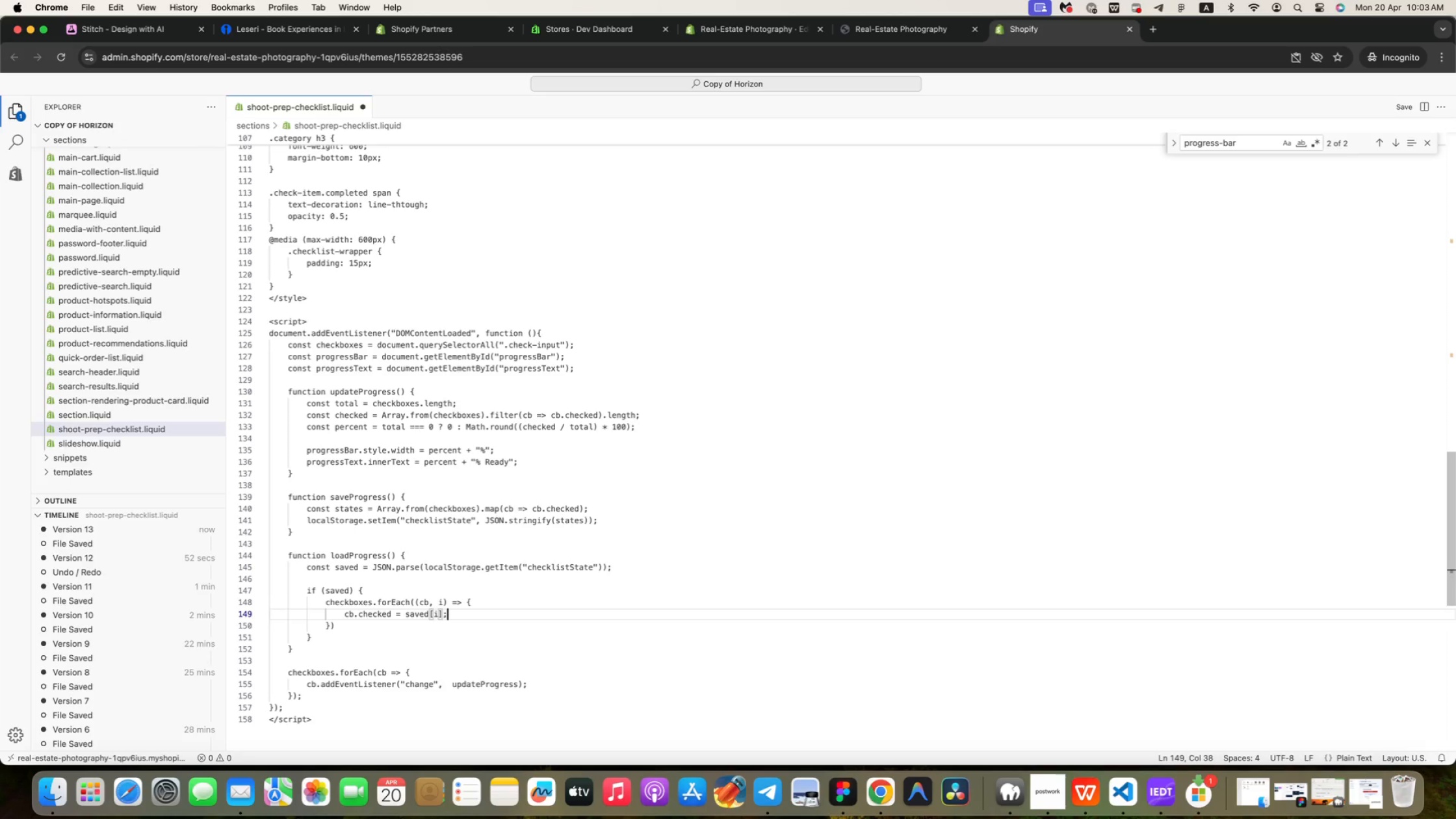 
key(Semicolon)
 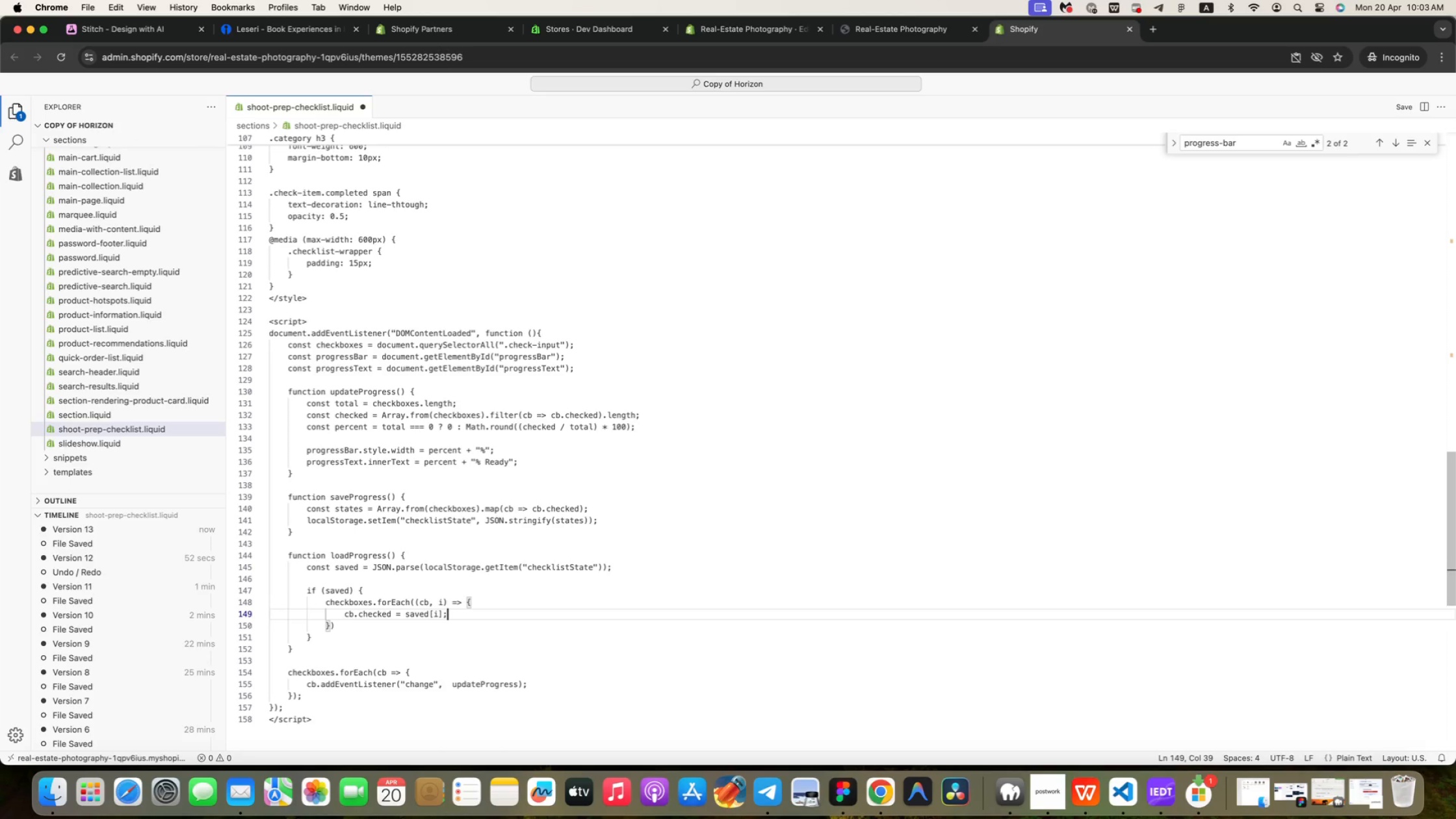 
key(Enter)
 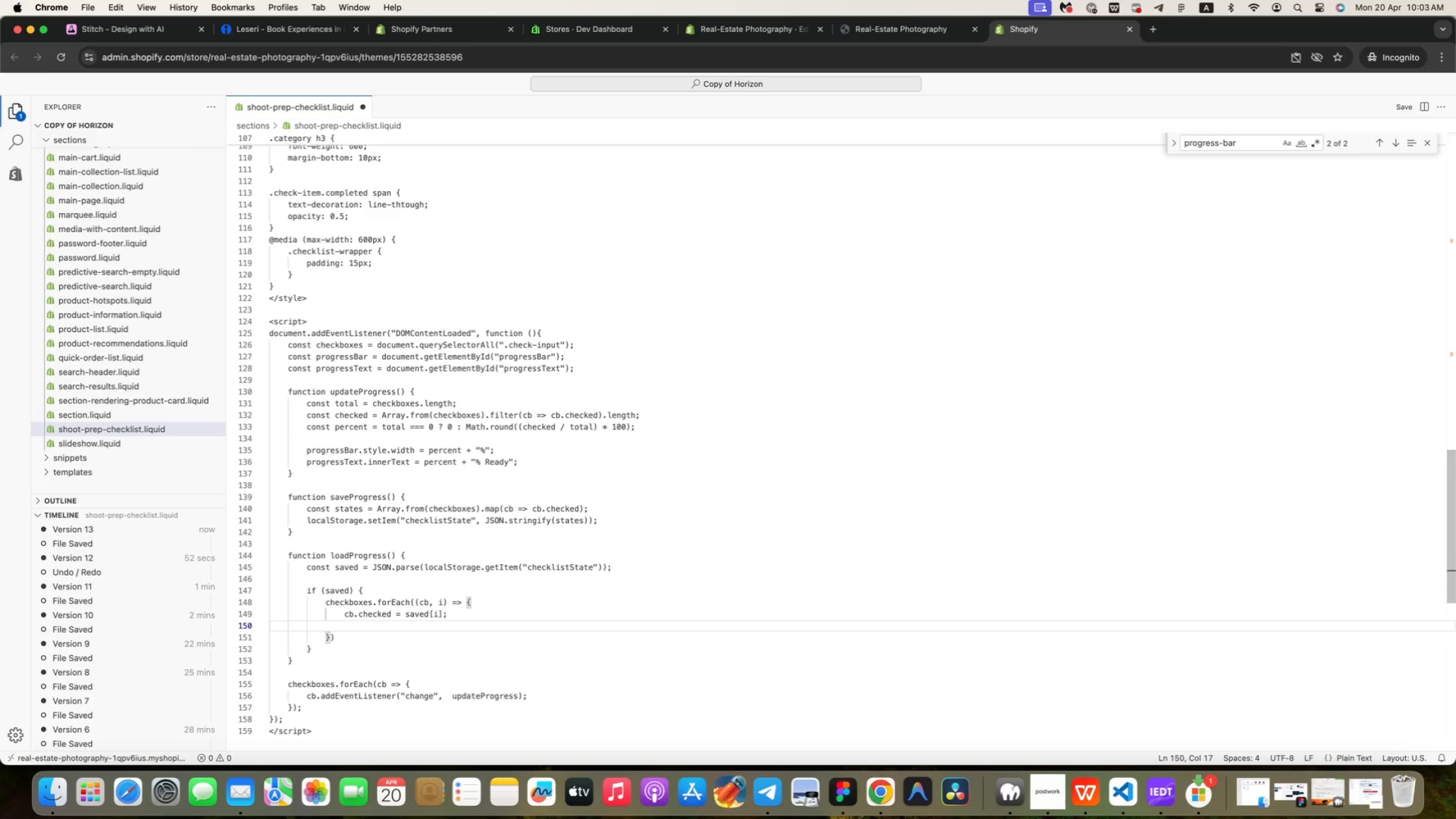 
key(Enter)
 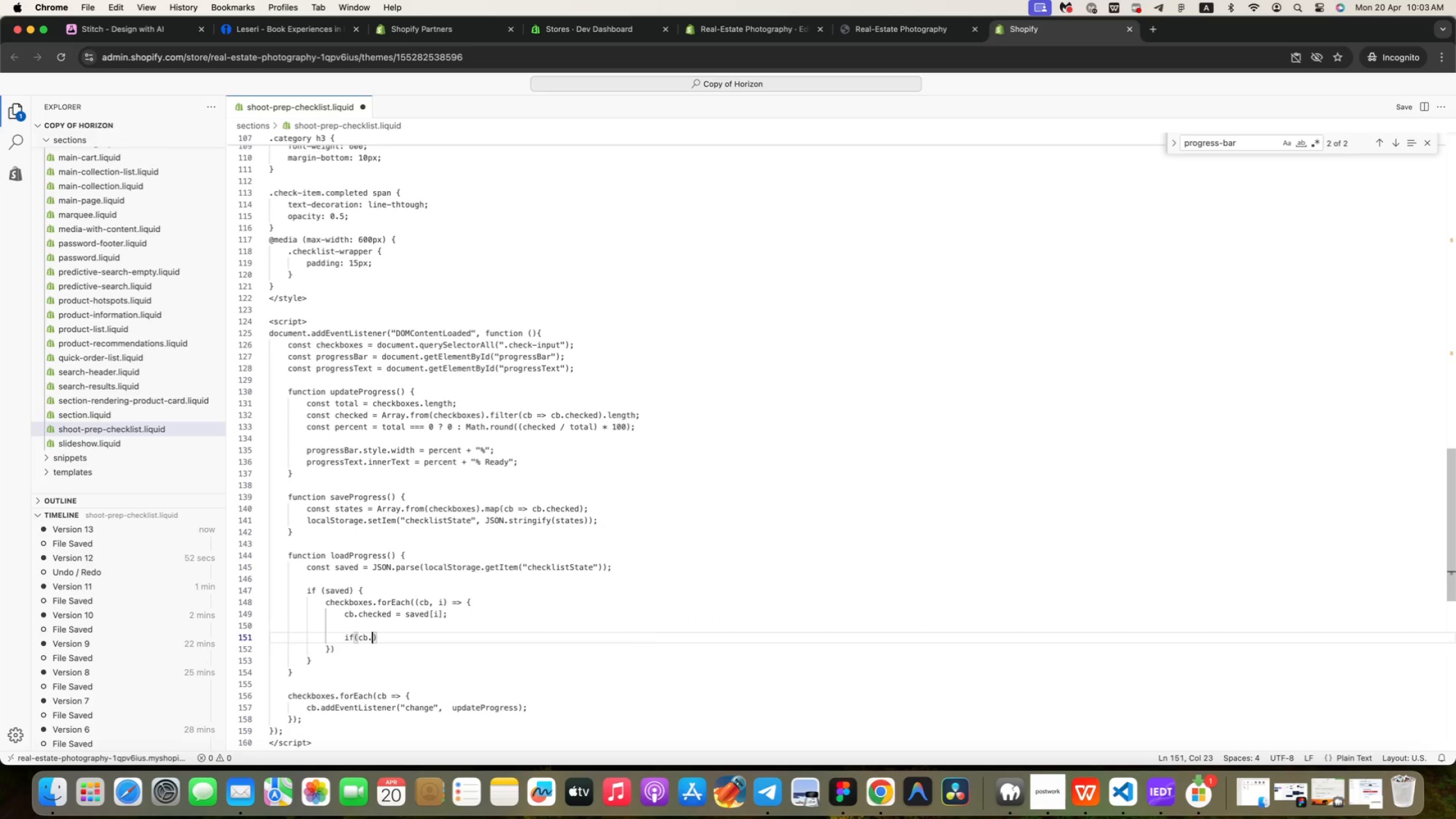 
type(if(cb.checked)
 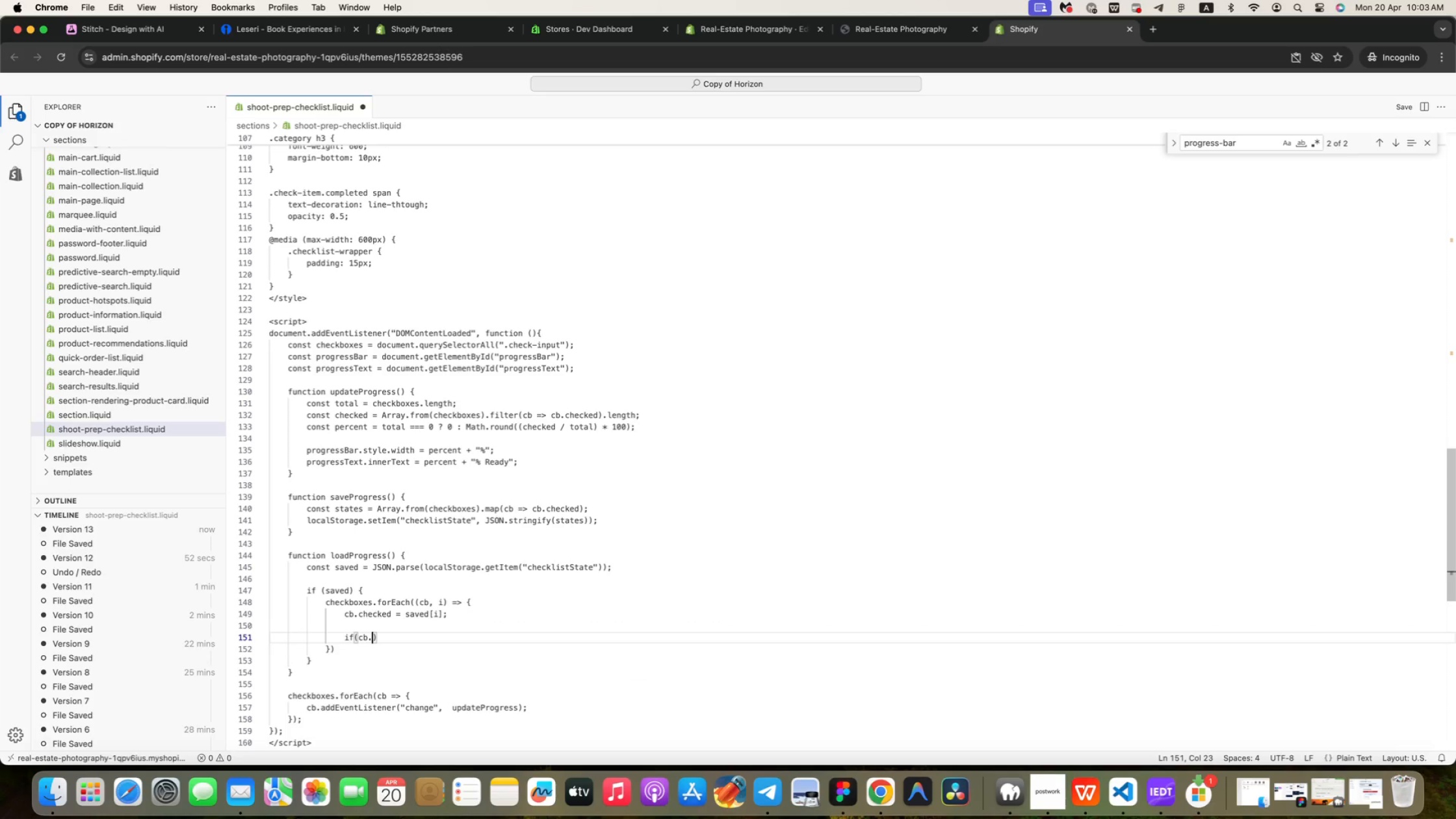 
key(ArrowRight)
 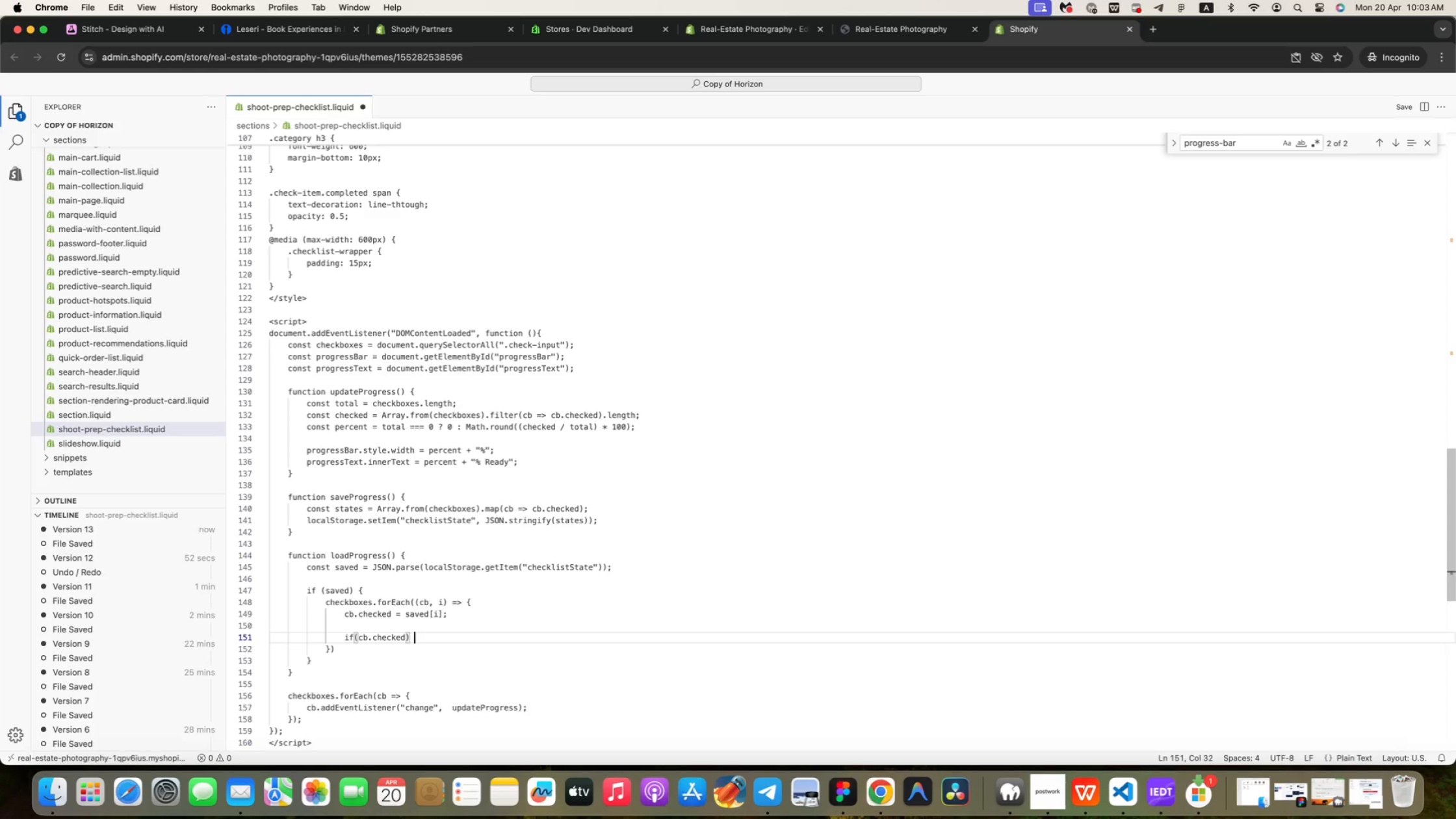 
key(Space)
 